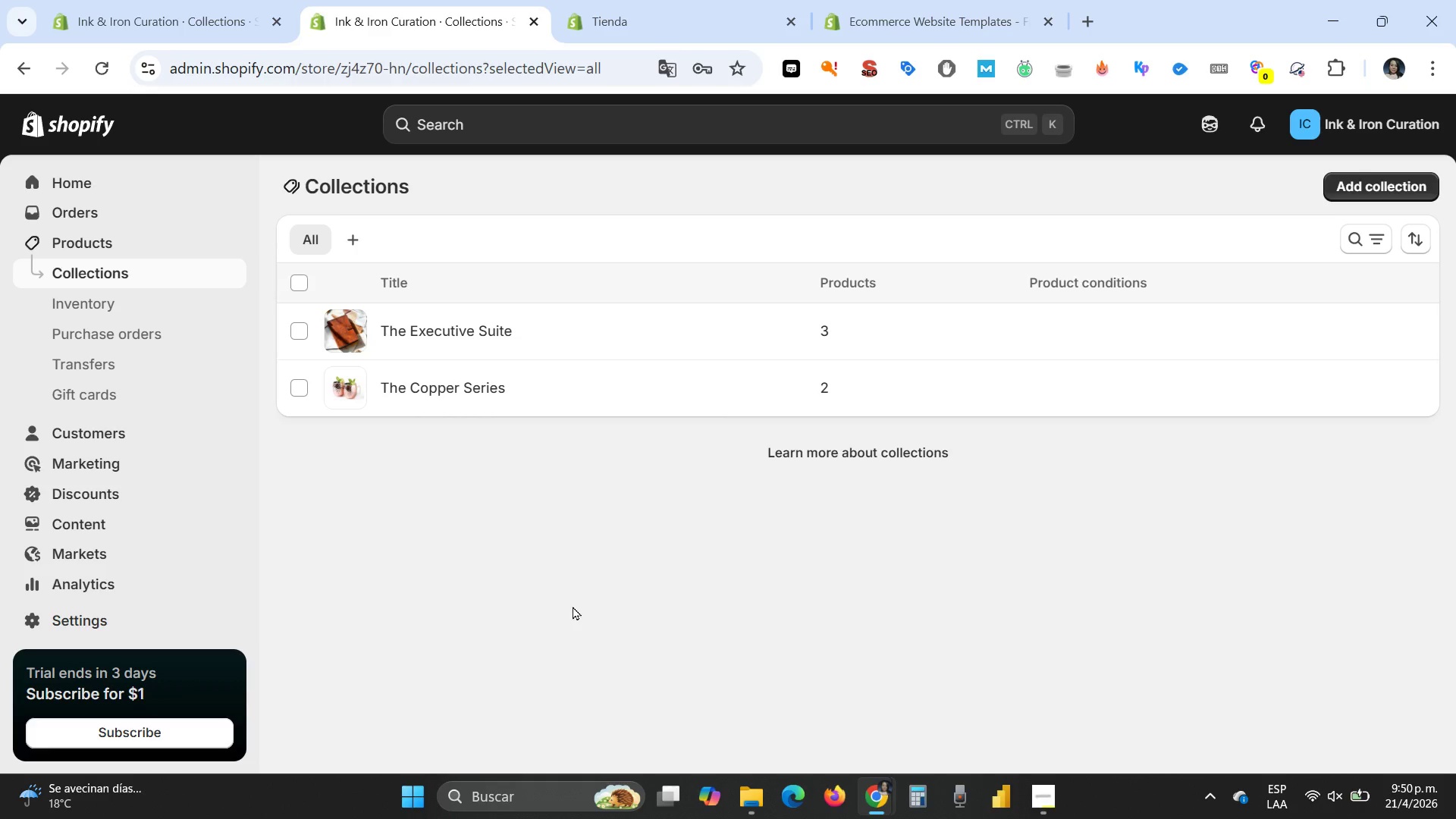 
scroll: coordinate [161, 291], scroll_direction: down, amount: 3.0
 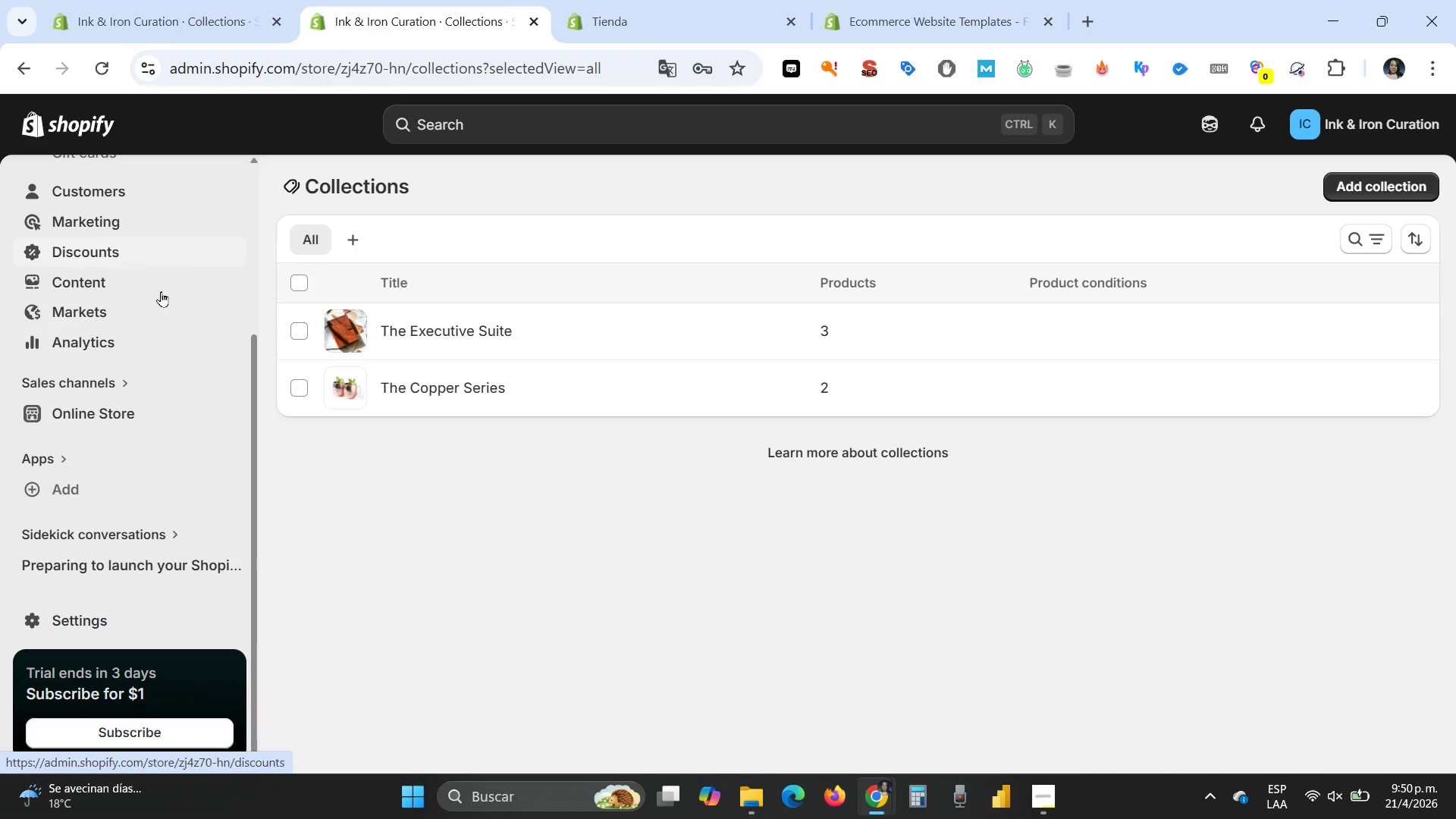 
scroll: coordinate [161, 291], scroll_direction: up, amount: 7.0
 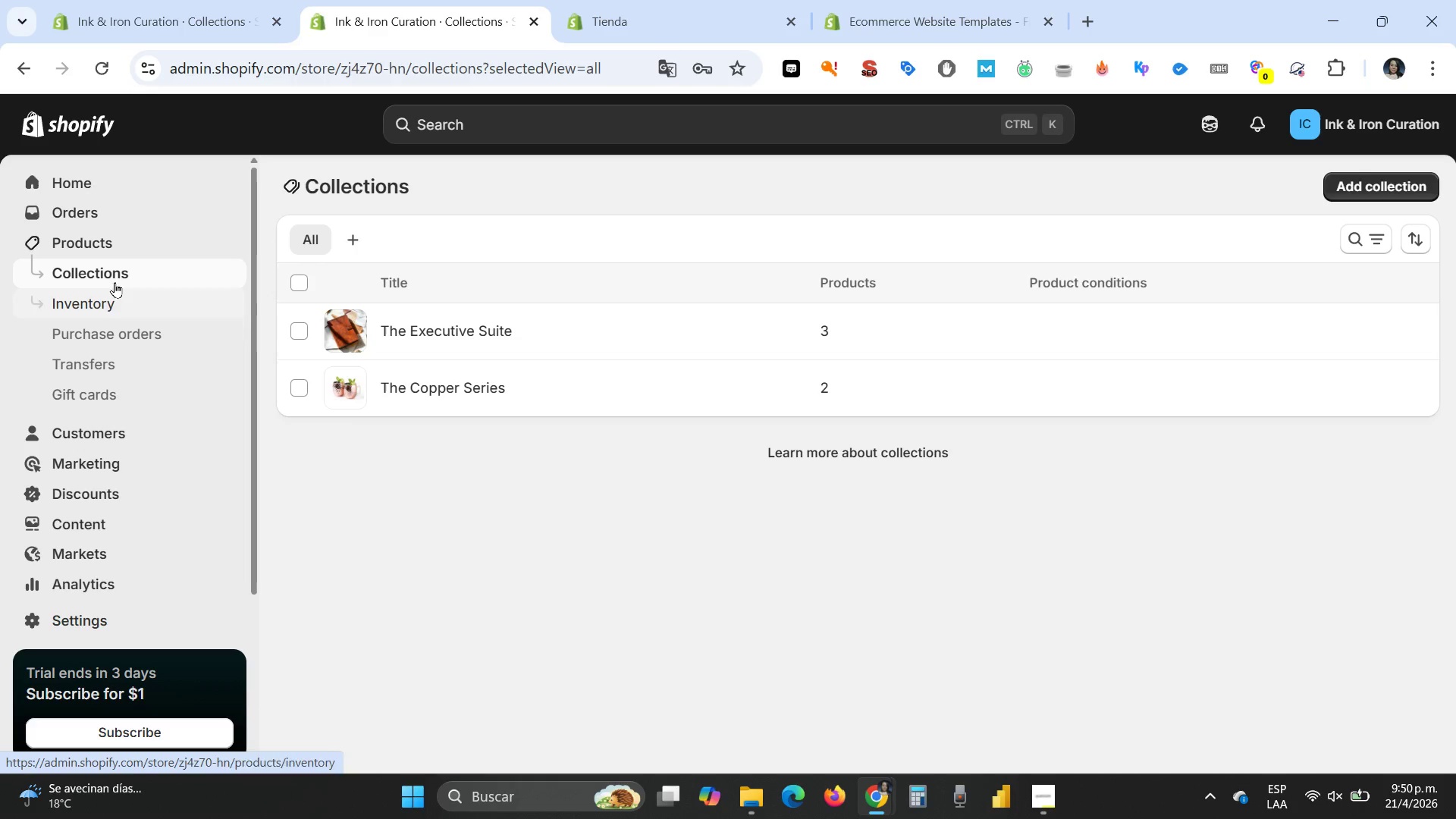 
left_click([60, 237])
 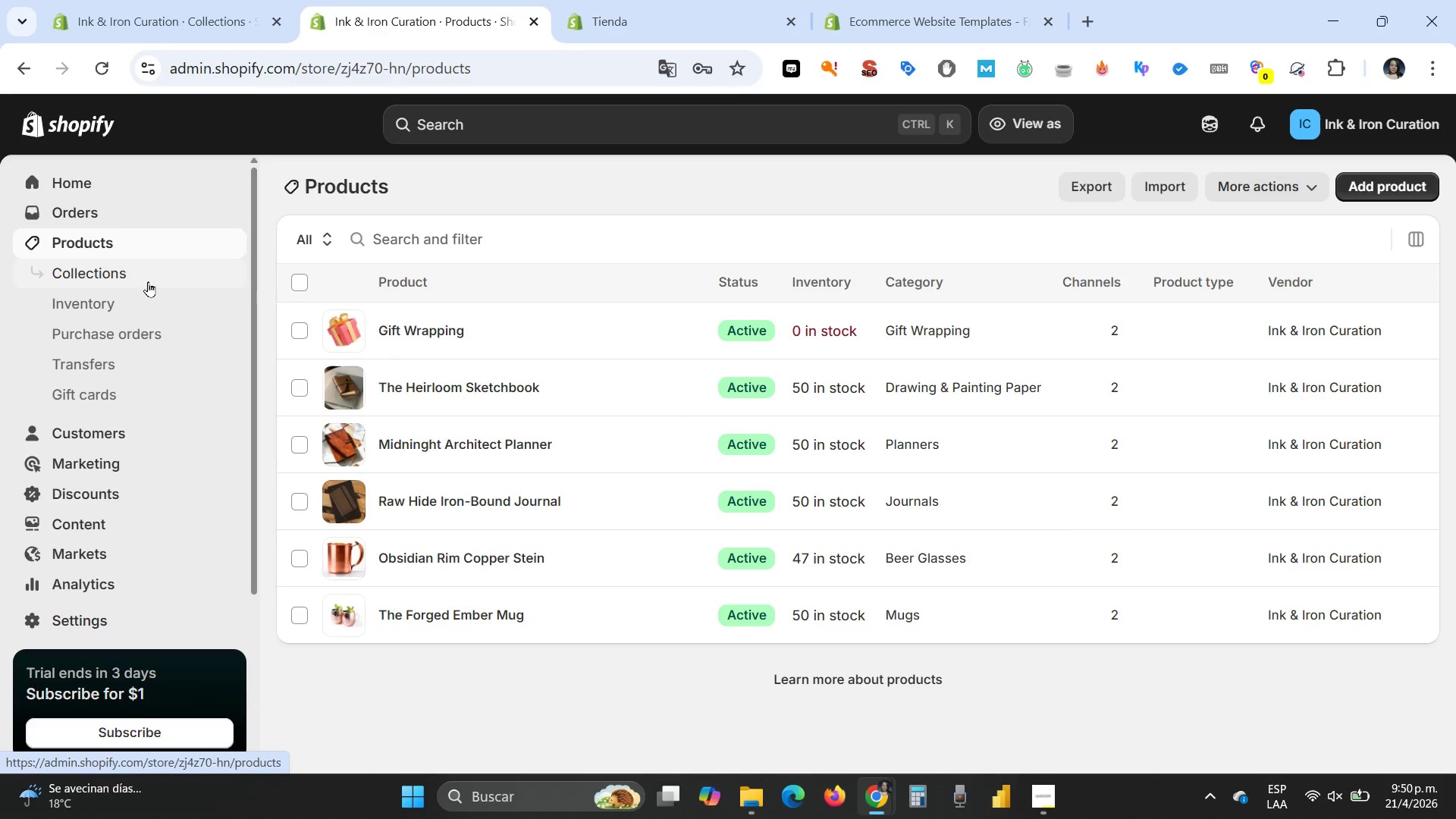 
scroll: coordinate [148, 281], scroll_direction: down, amount: 3.0
 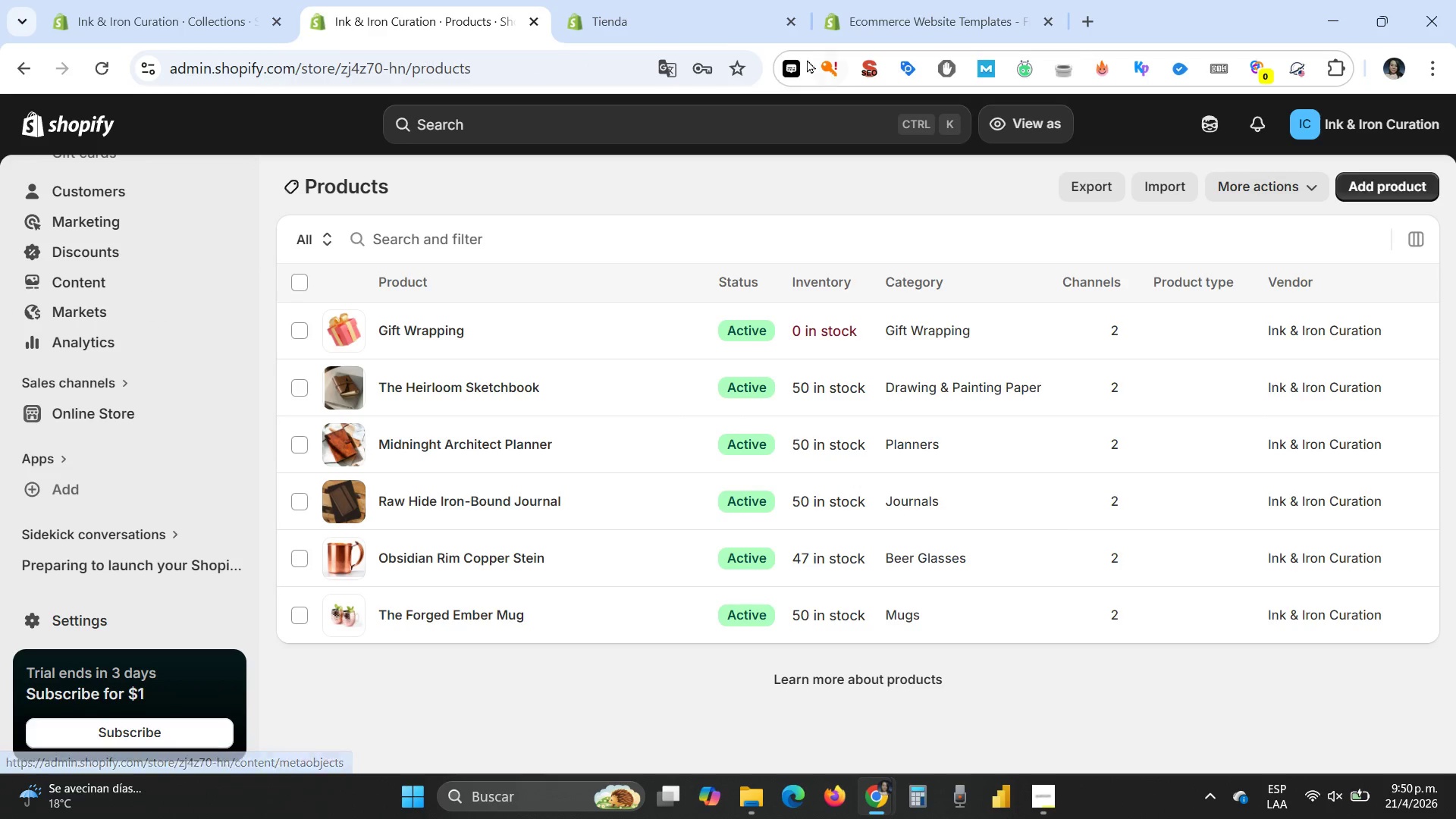 
left_click([638, 10])
 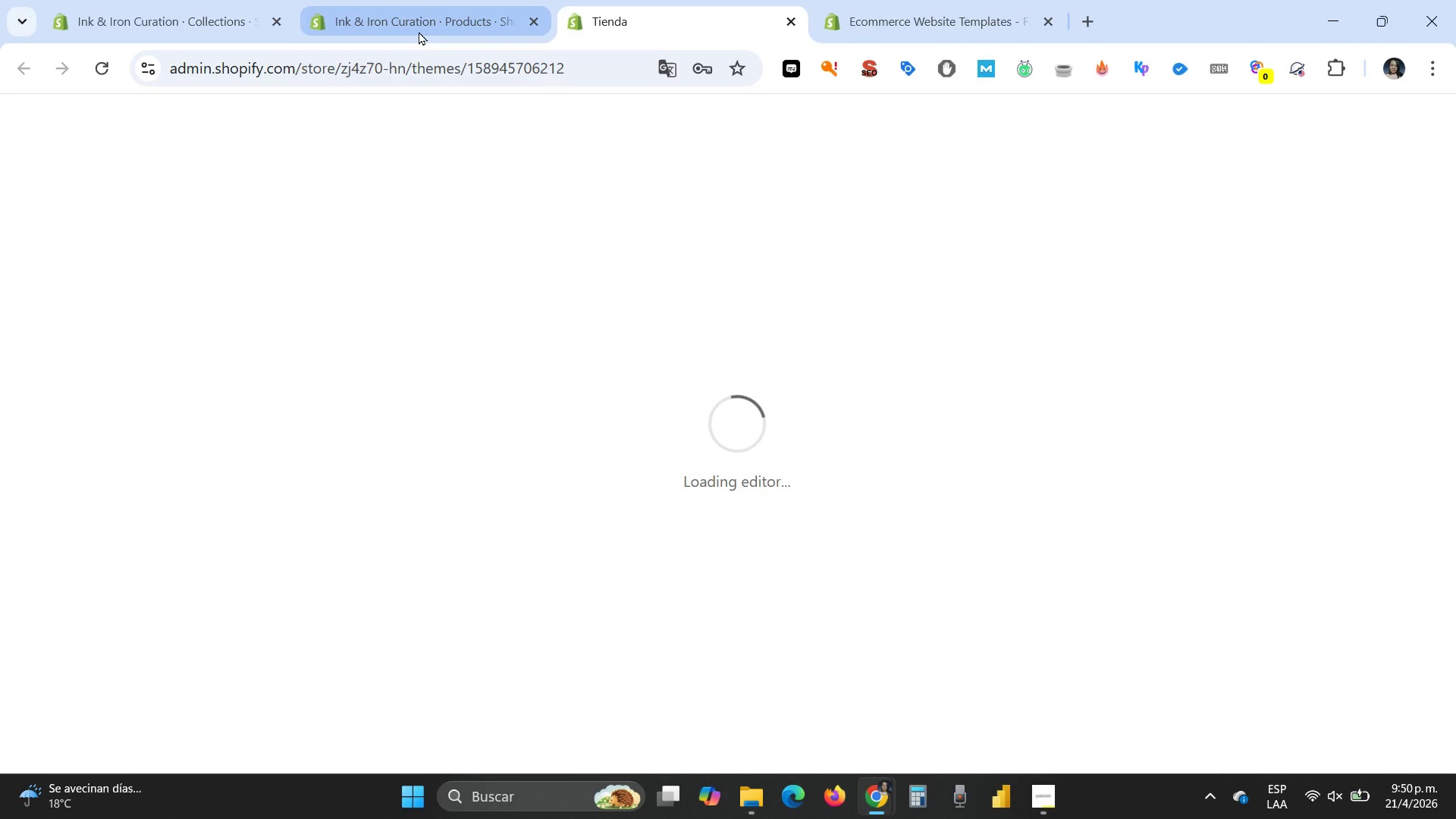 
left_click([419, 31])
 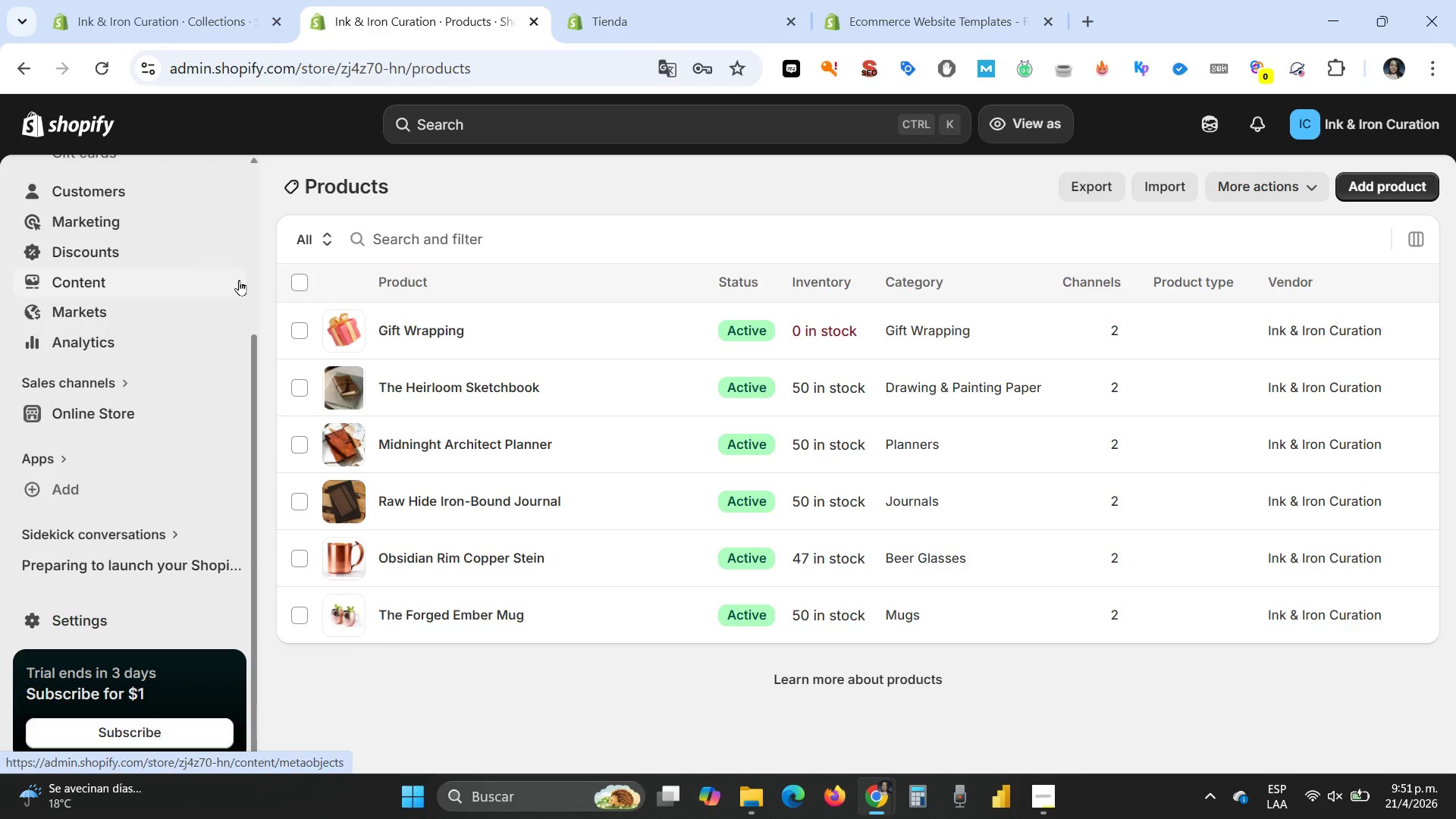 
wait(24.88)
 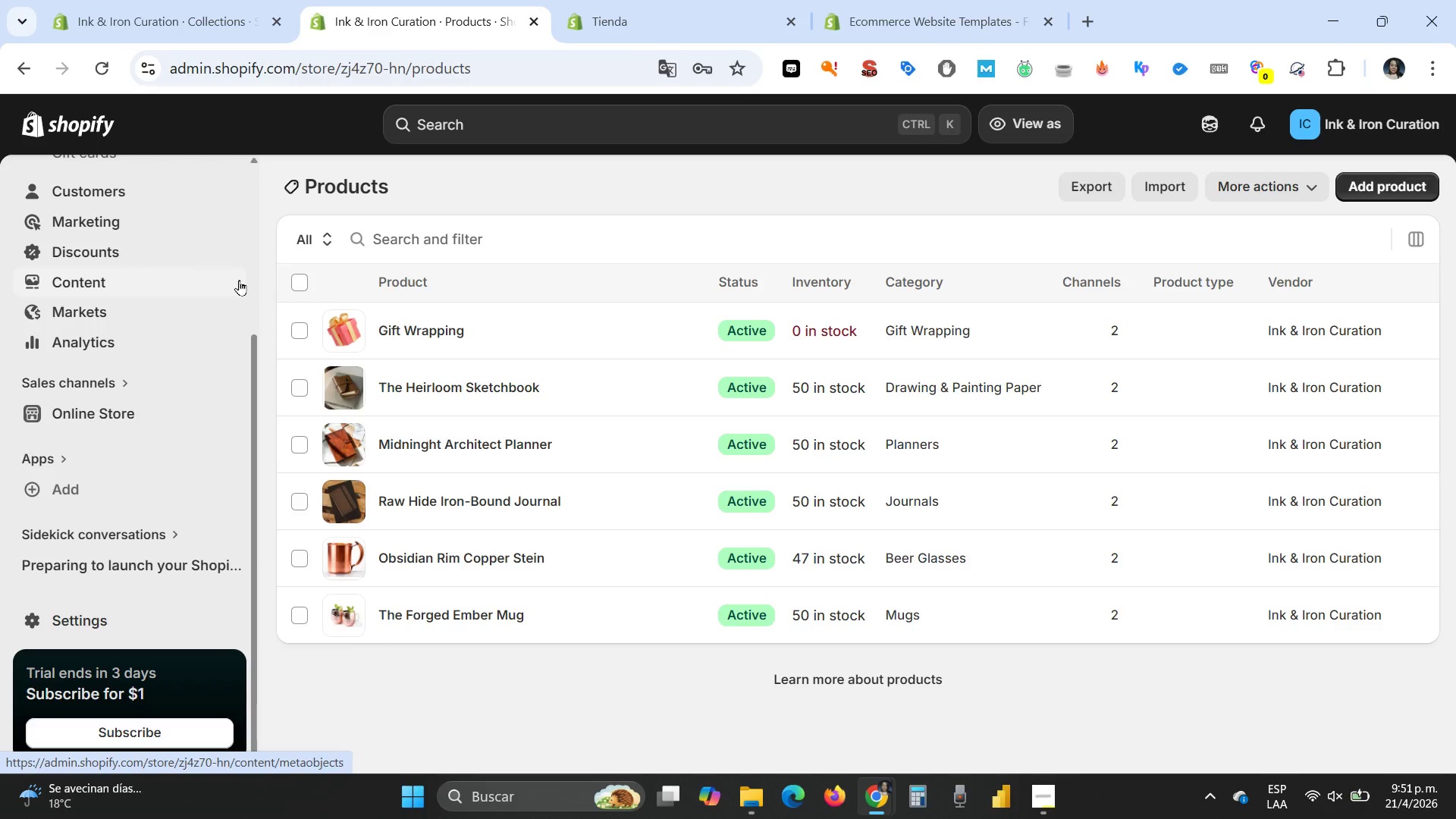 
mouse_move([94, 417])
 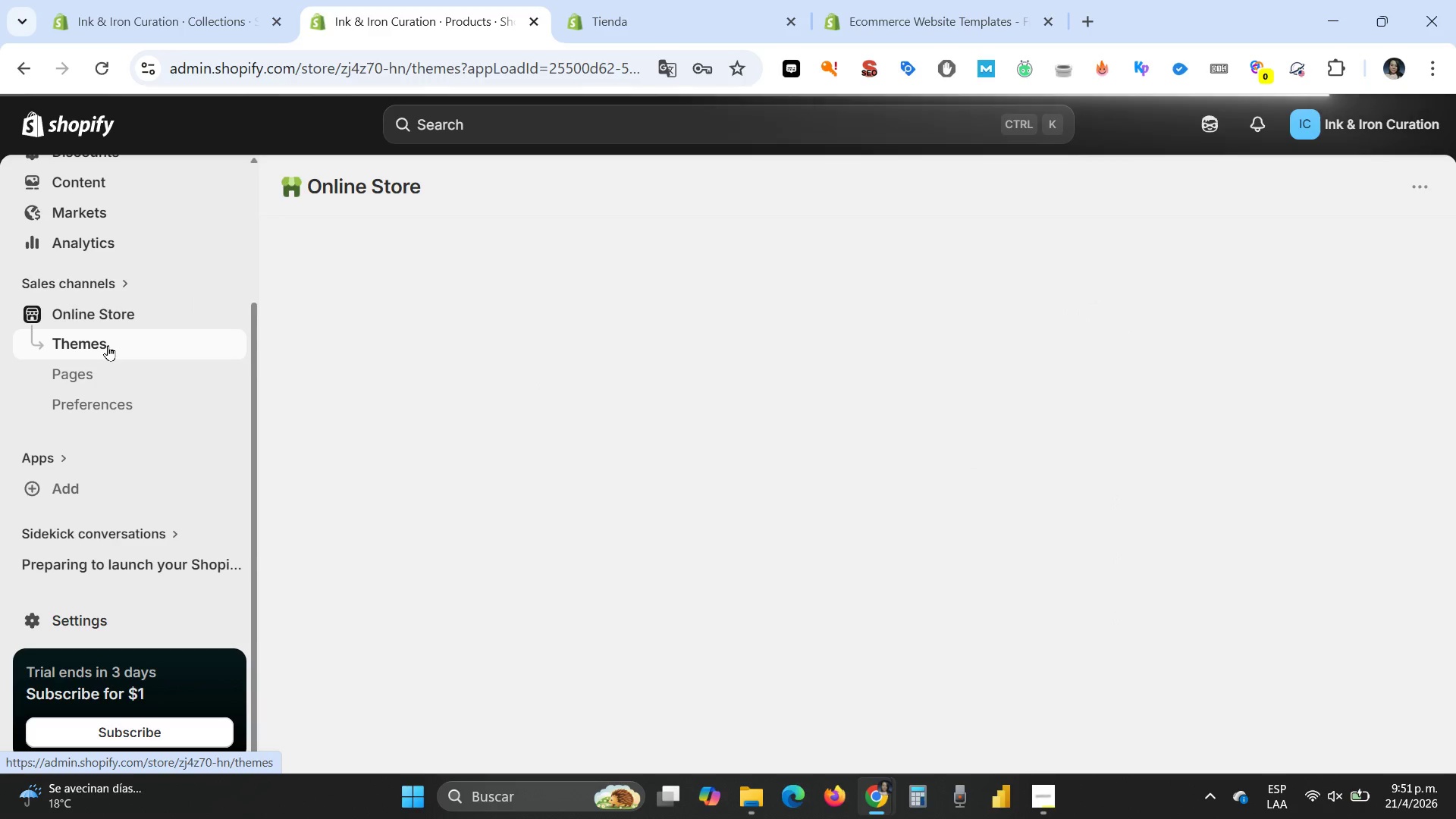 
left_click([108, 345])
 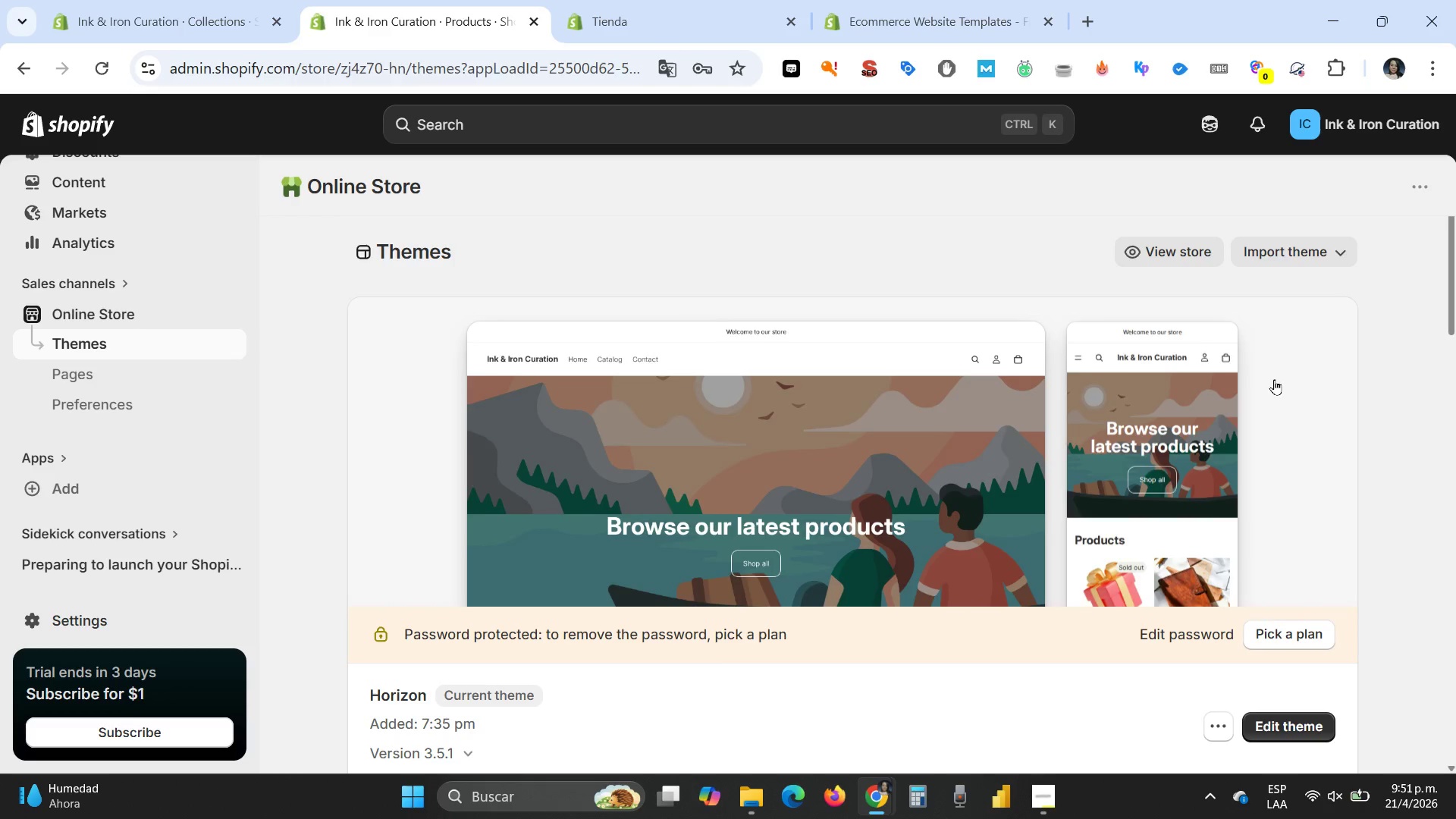 
scroll: coordinate [1191, 556], scroll_direction: down, amount: 4.0
 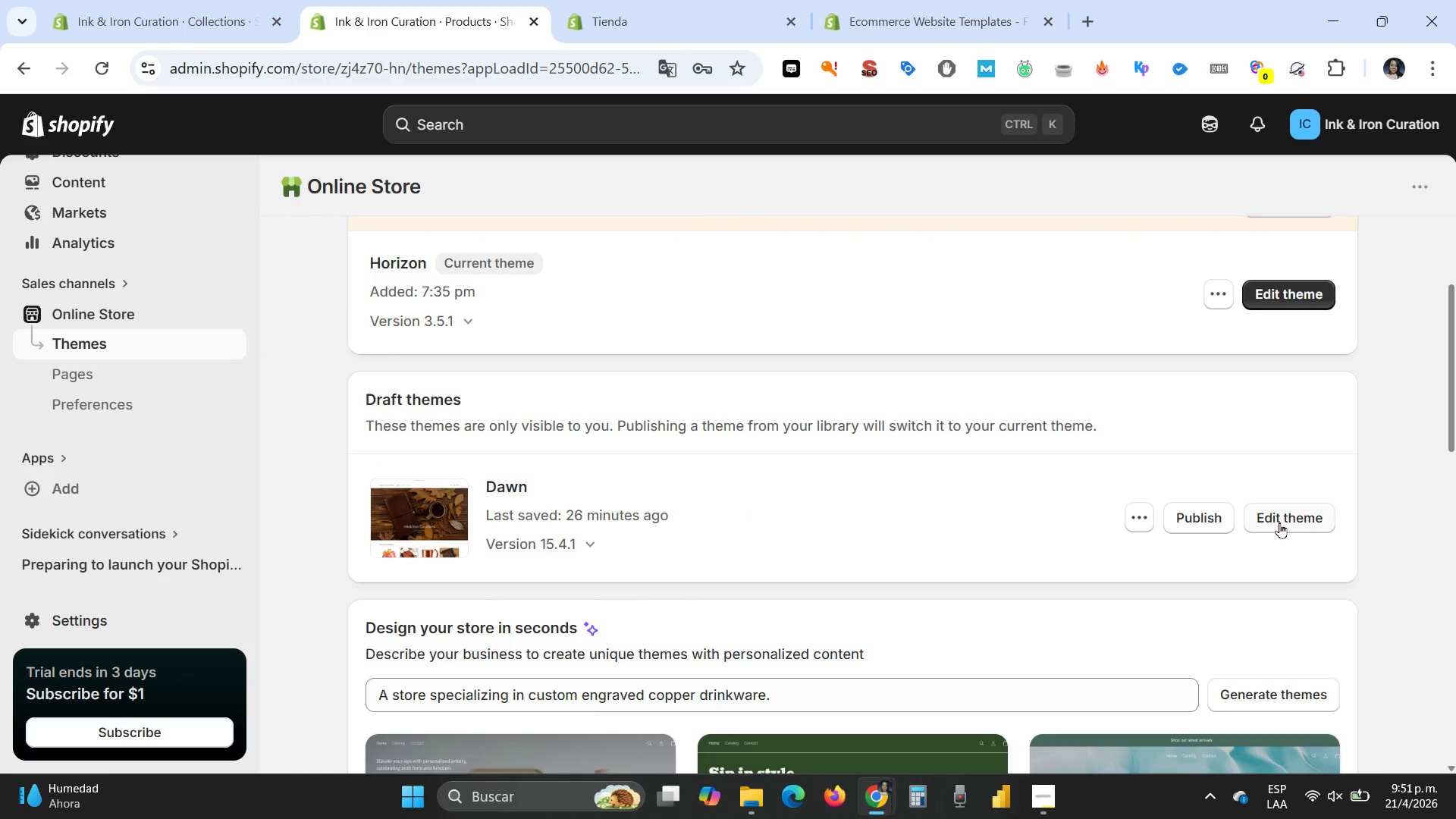 
left_click([1281, 521])
 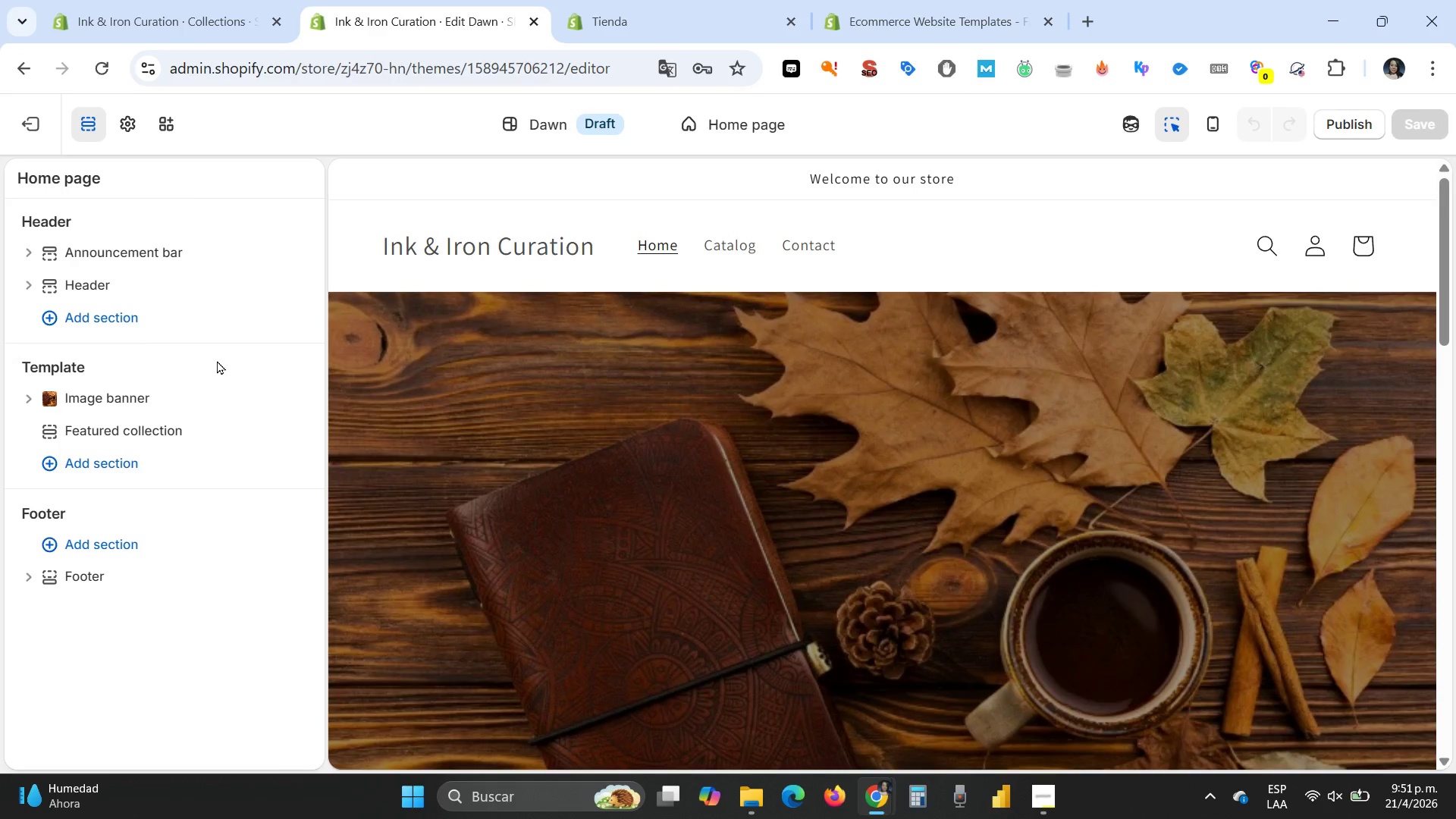 
wait(5.28)
 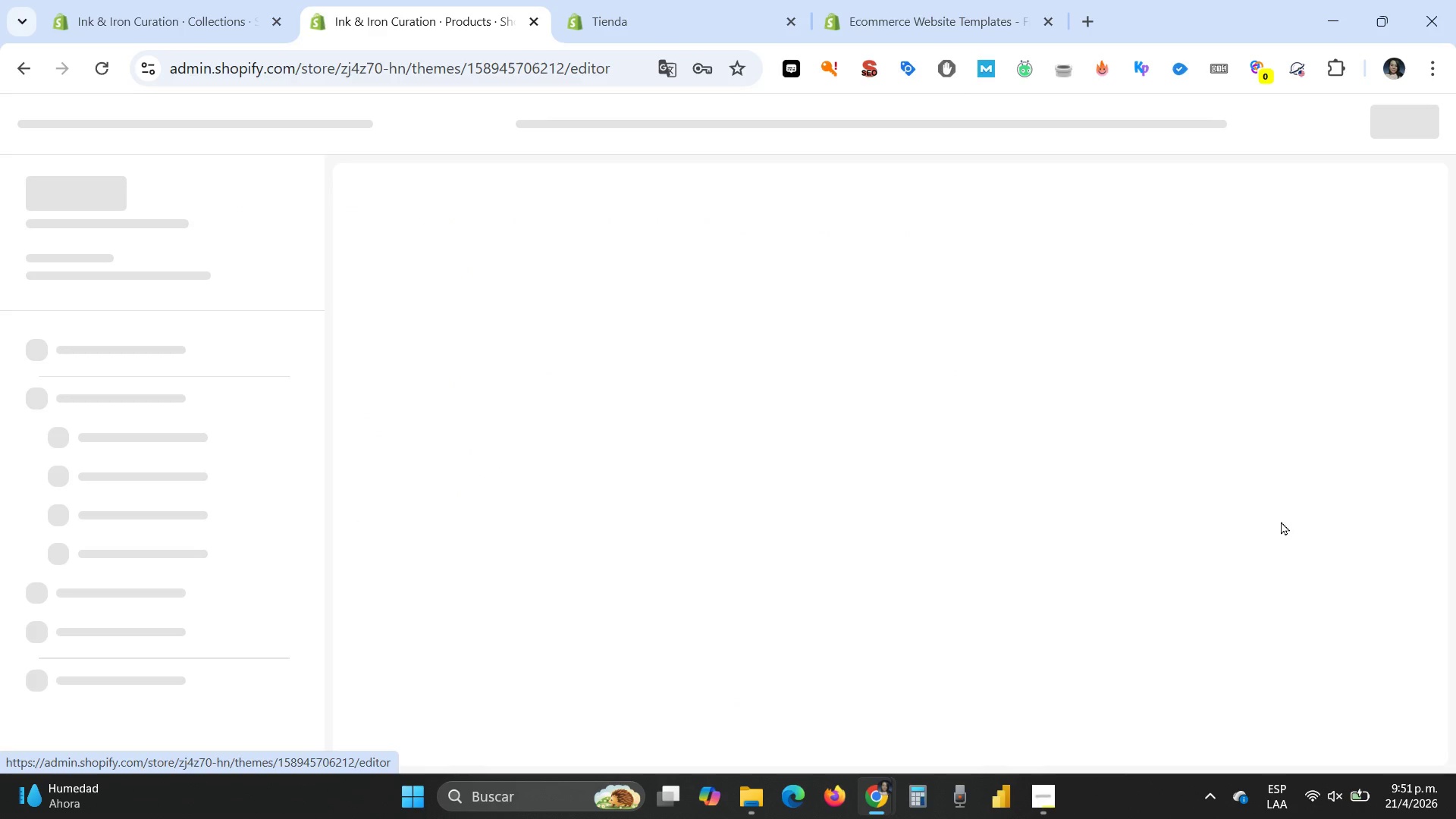 
scroll: coordinate [235, 355], scroll_direction: up, amount: 2.0
 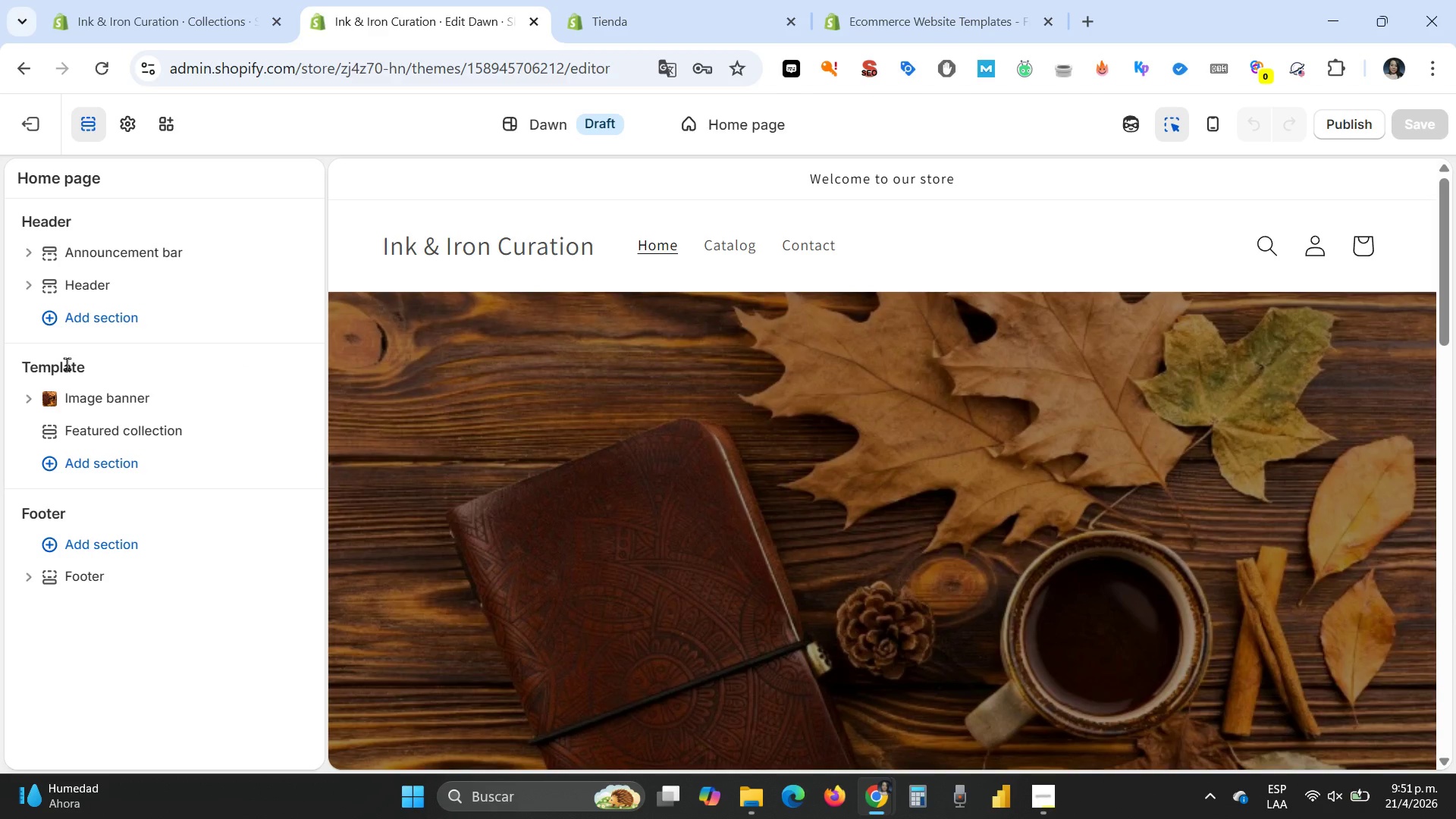 
wait(8.91)
 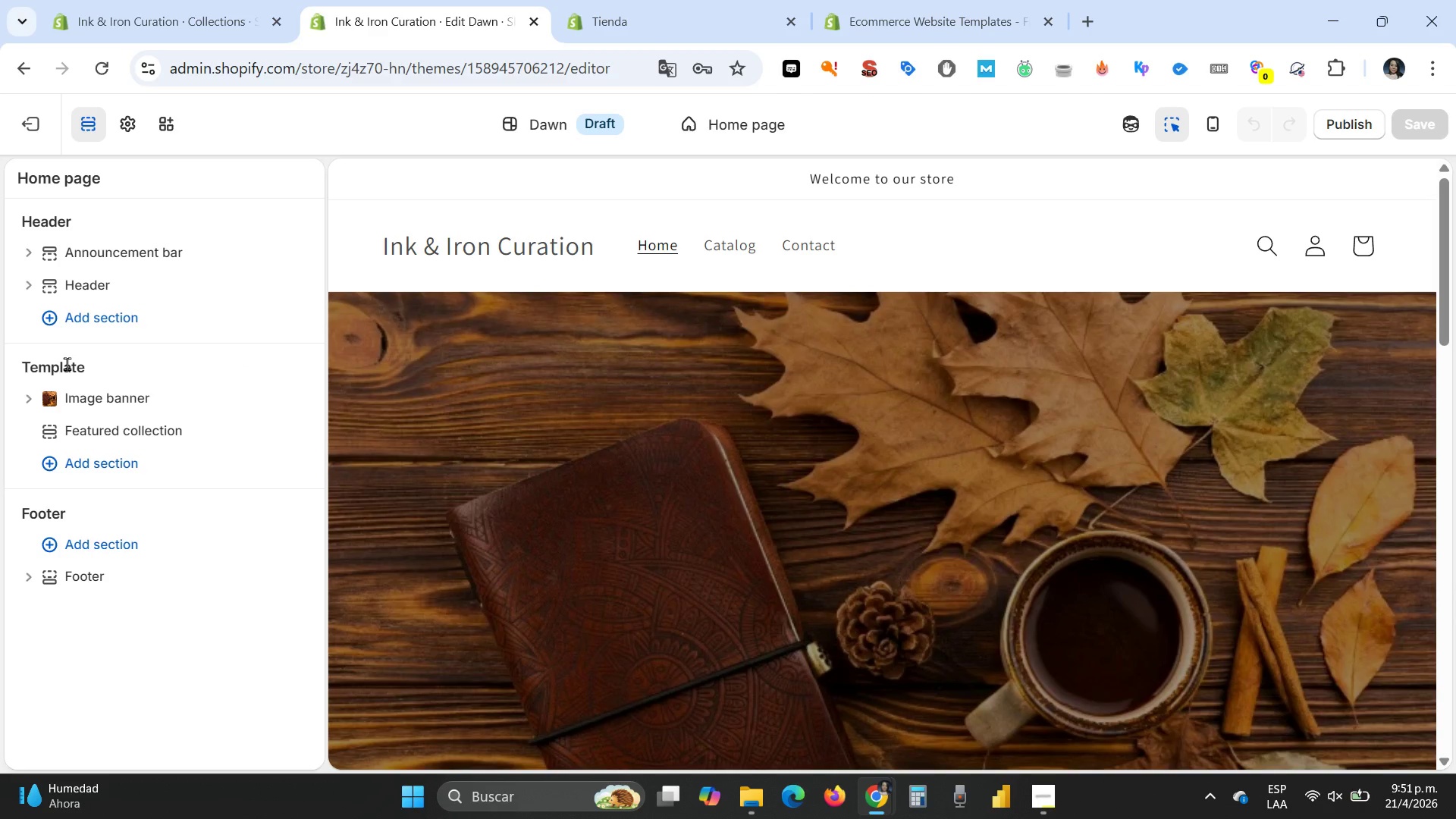 
left_click([93, 437])
 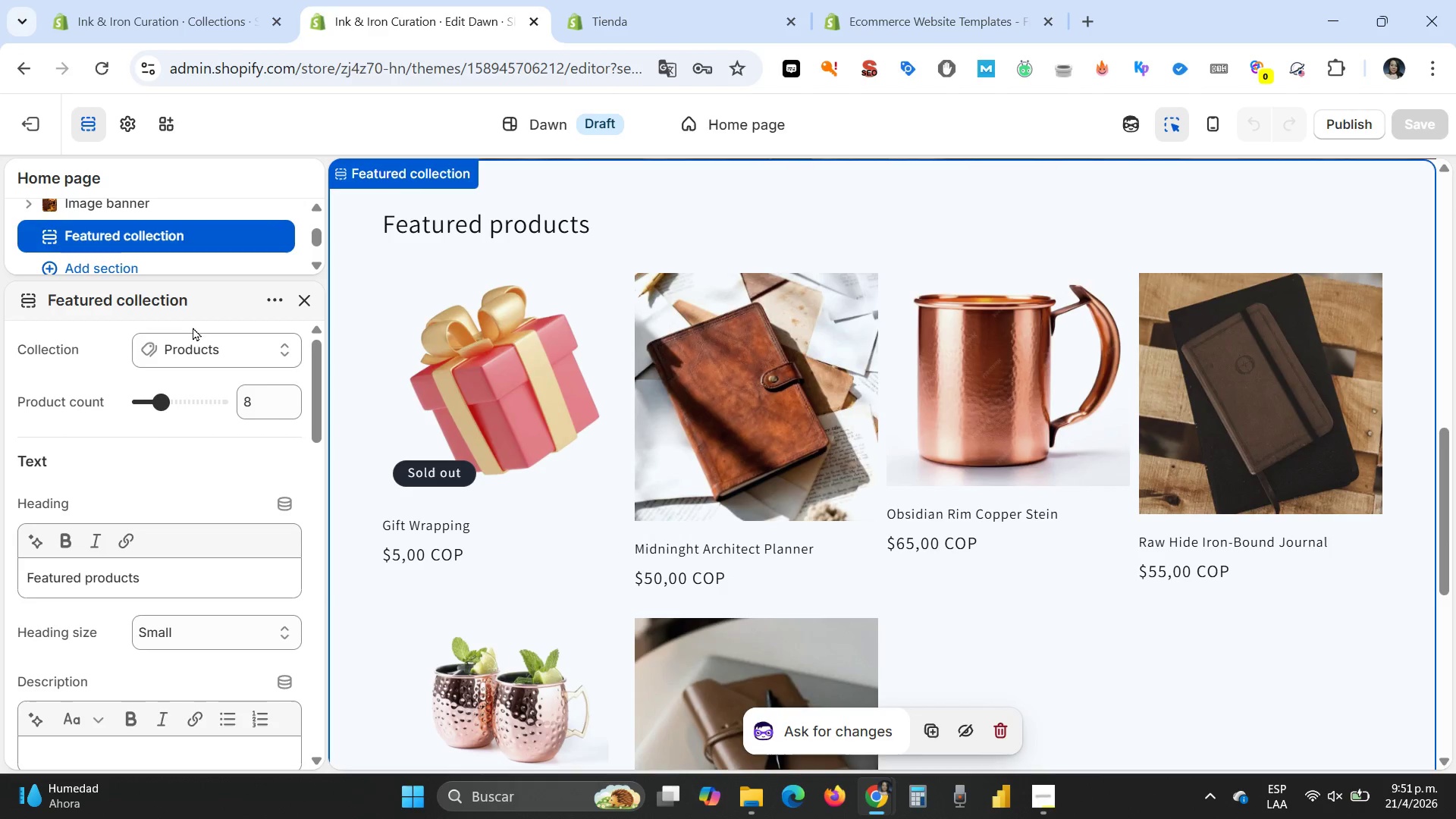 
left_click([304, 298])
 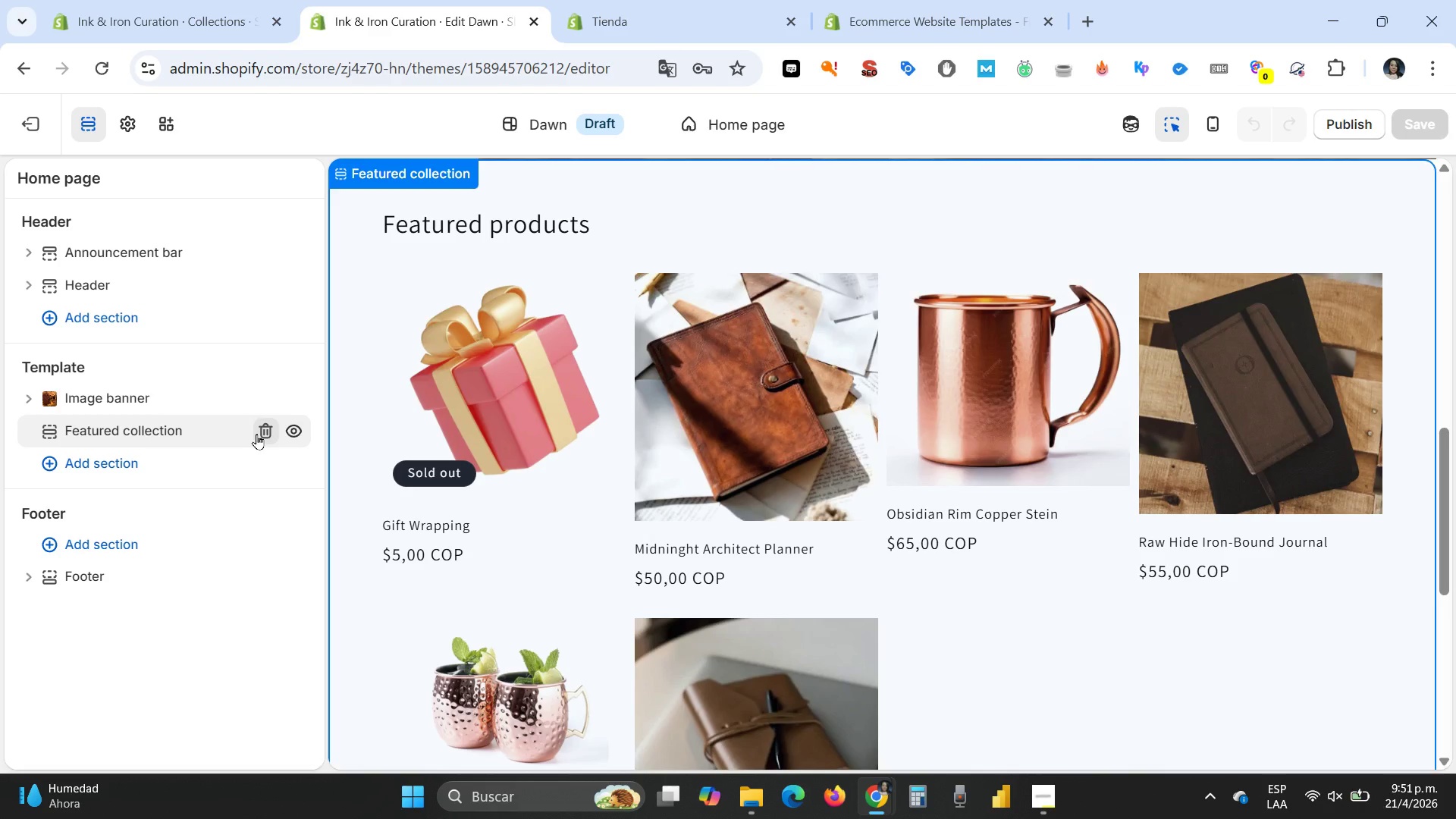 
wait(16.16)
 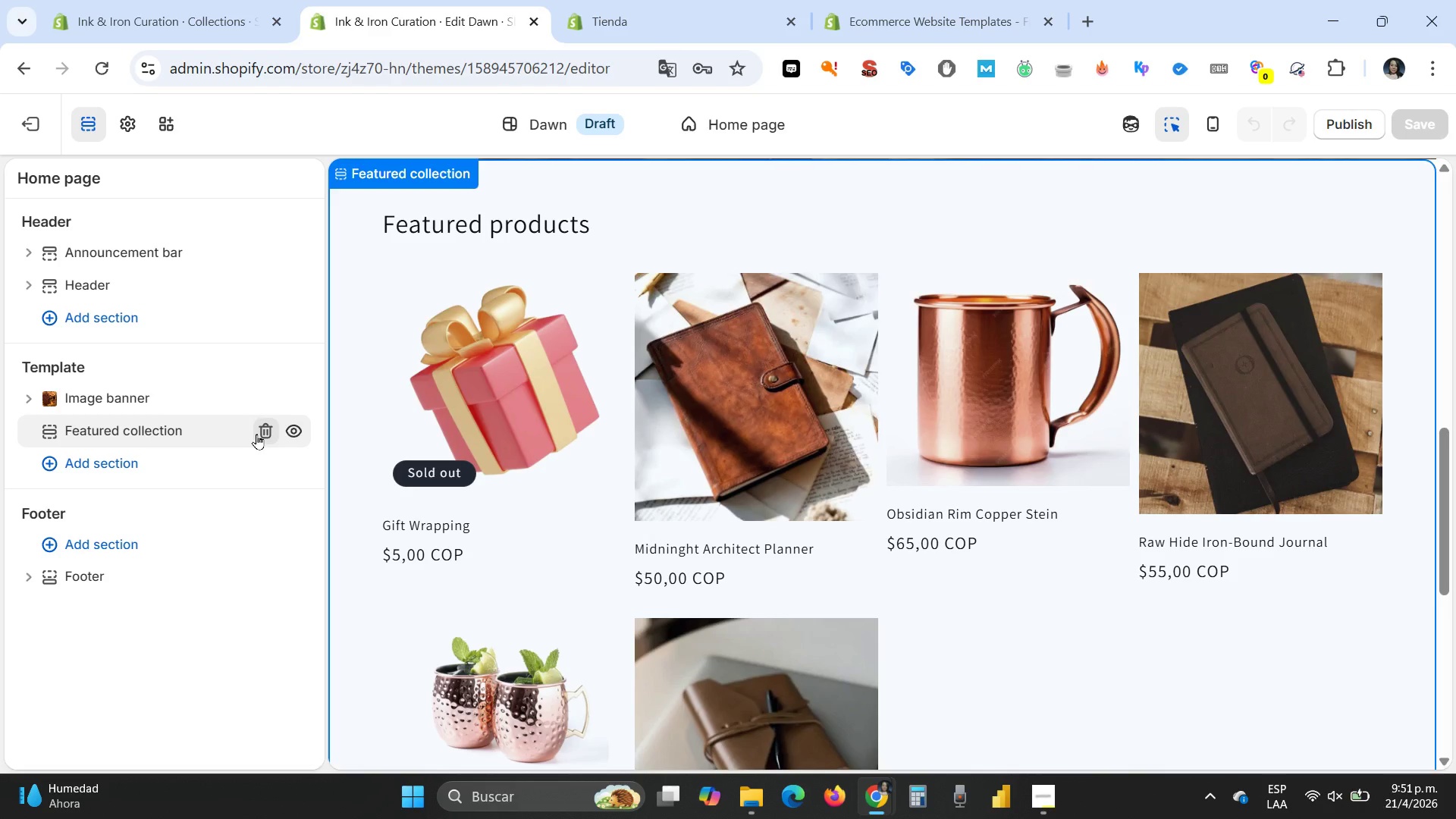 
left_click([264, 434])
 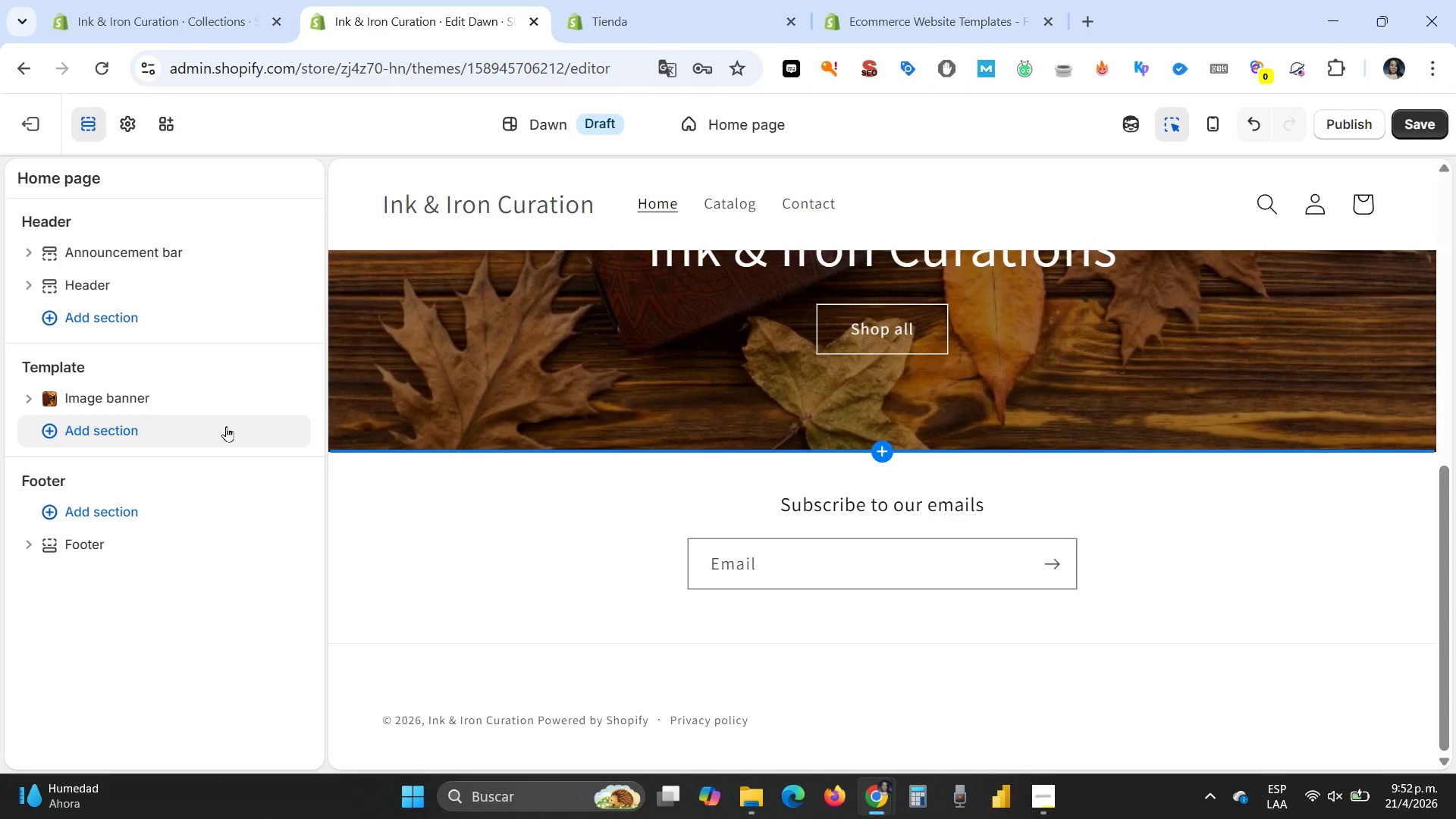 
left_click([50, 431])
 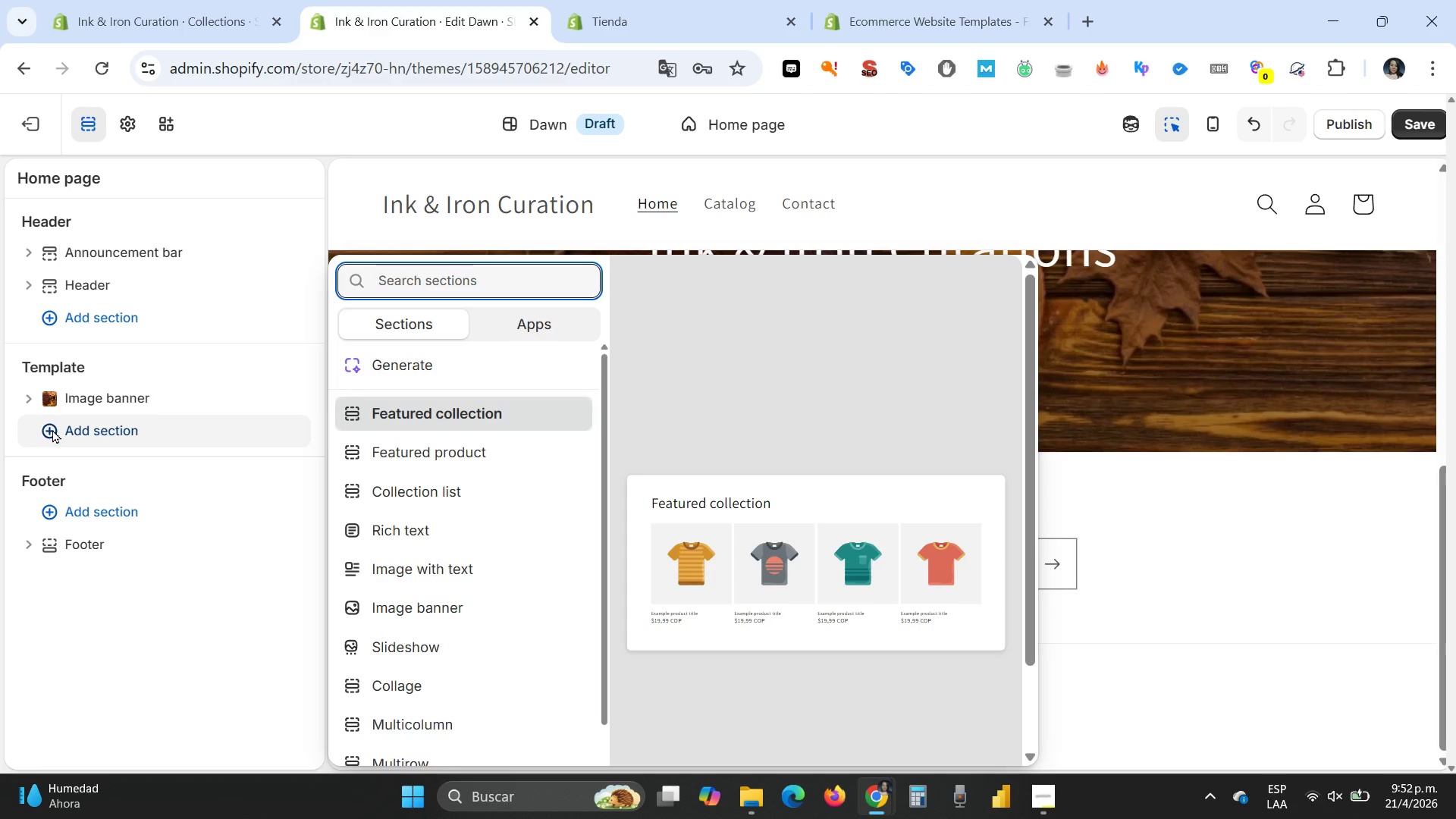 
wait(9.88)
 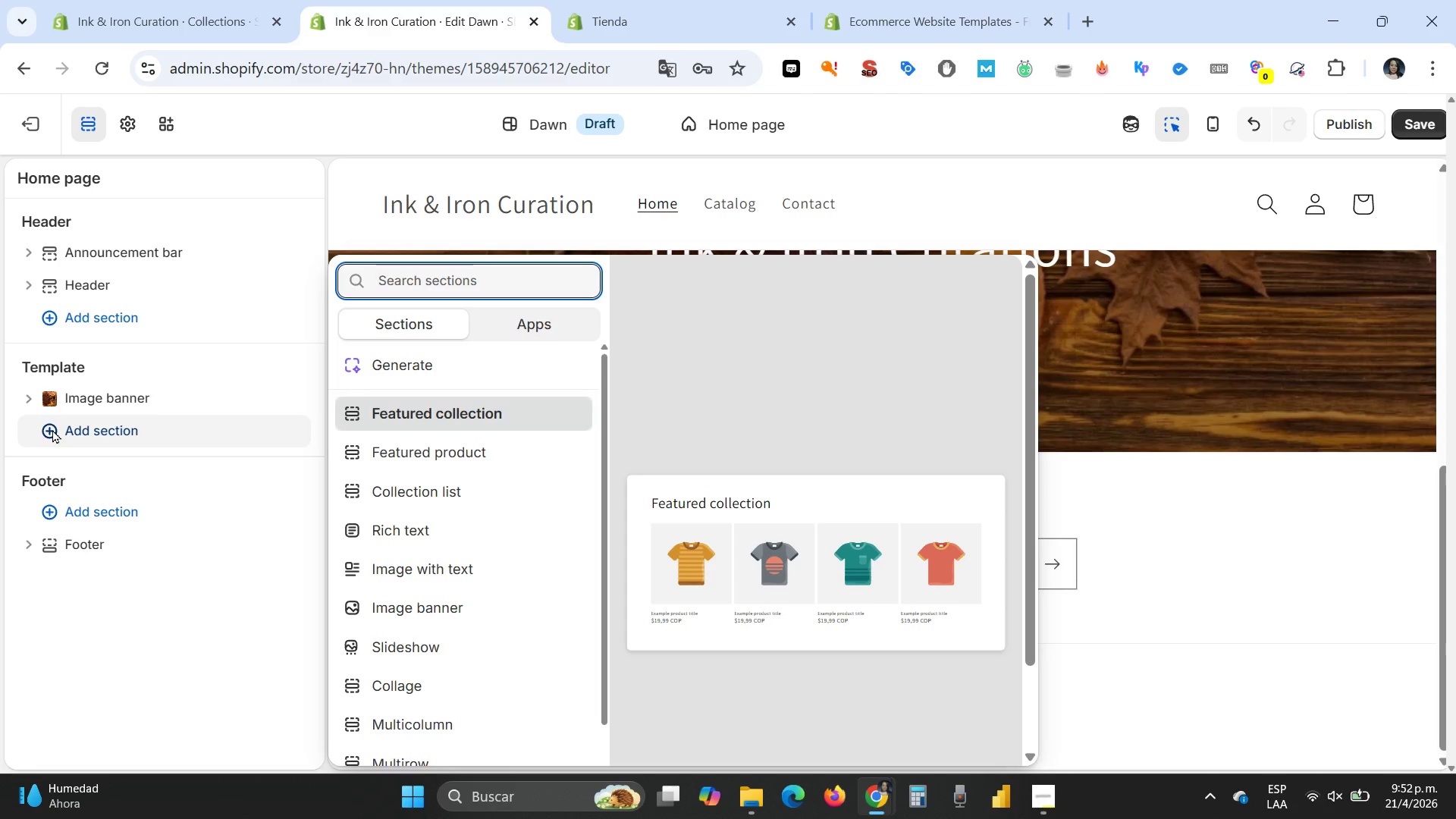 
scroll: coordinate [417, 505], scroll_direction: down, amount: 2.0
 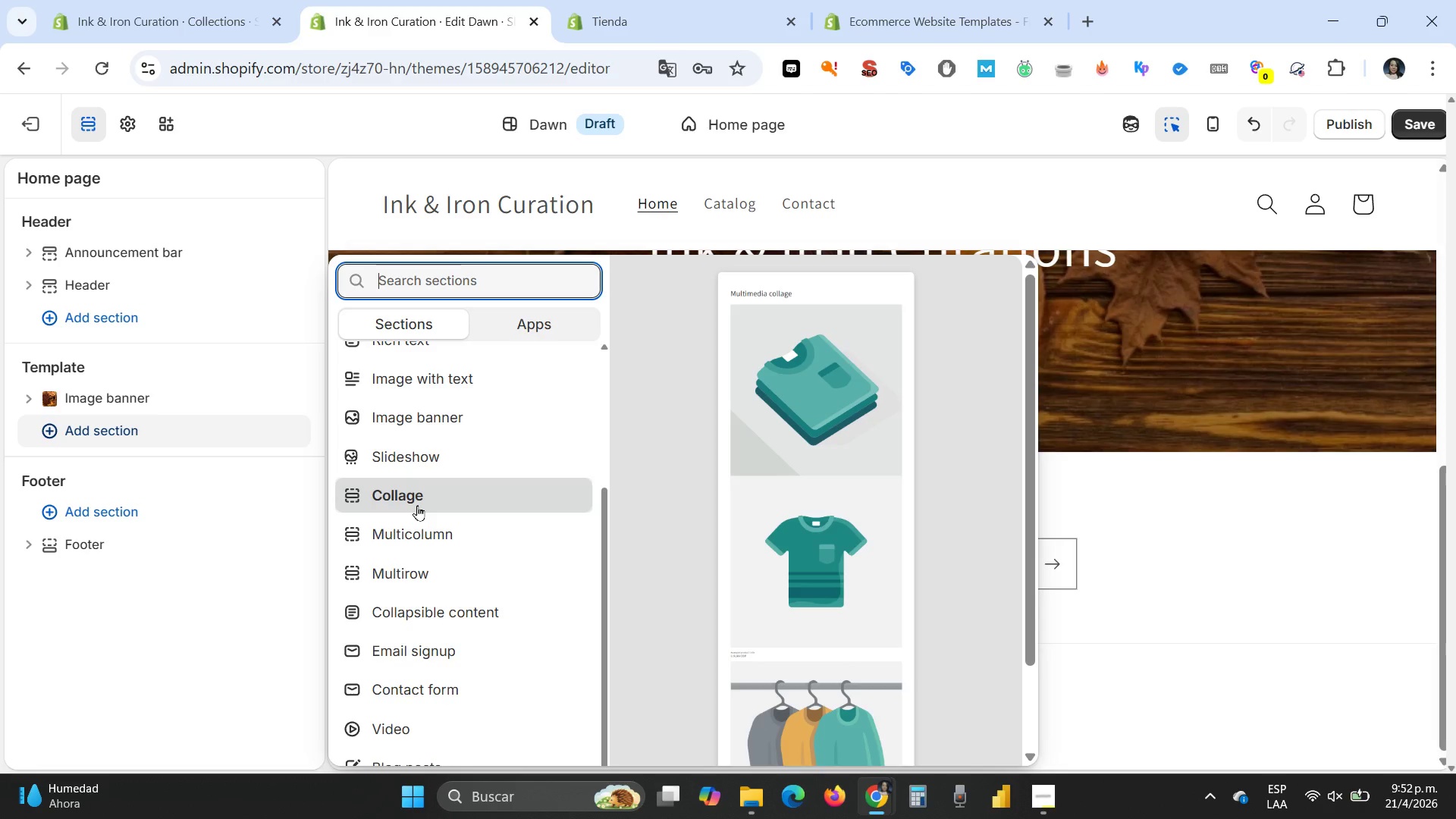 
scroll: coordinate [417, 505], scroll_direction: up, amount: 4.0
 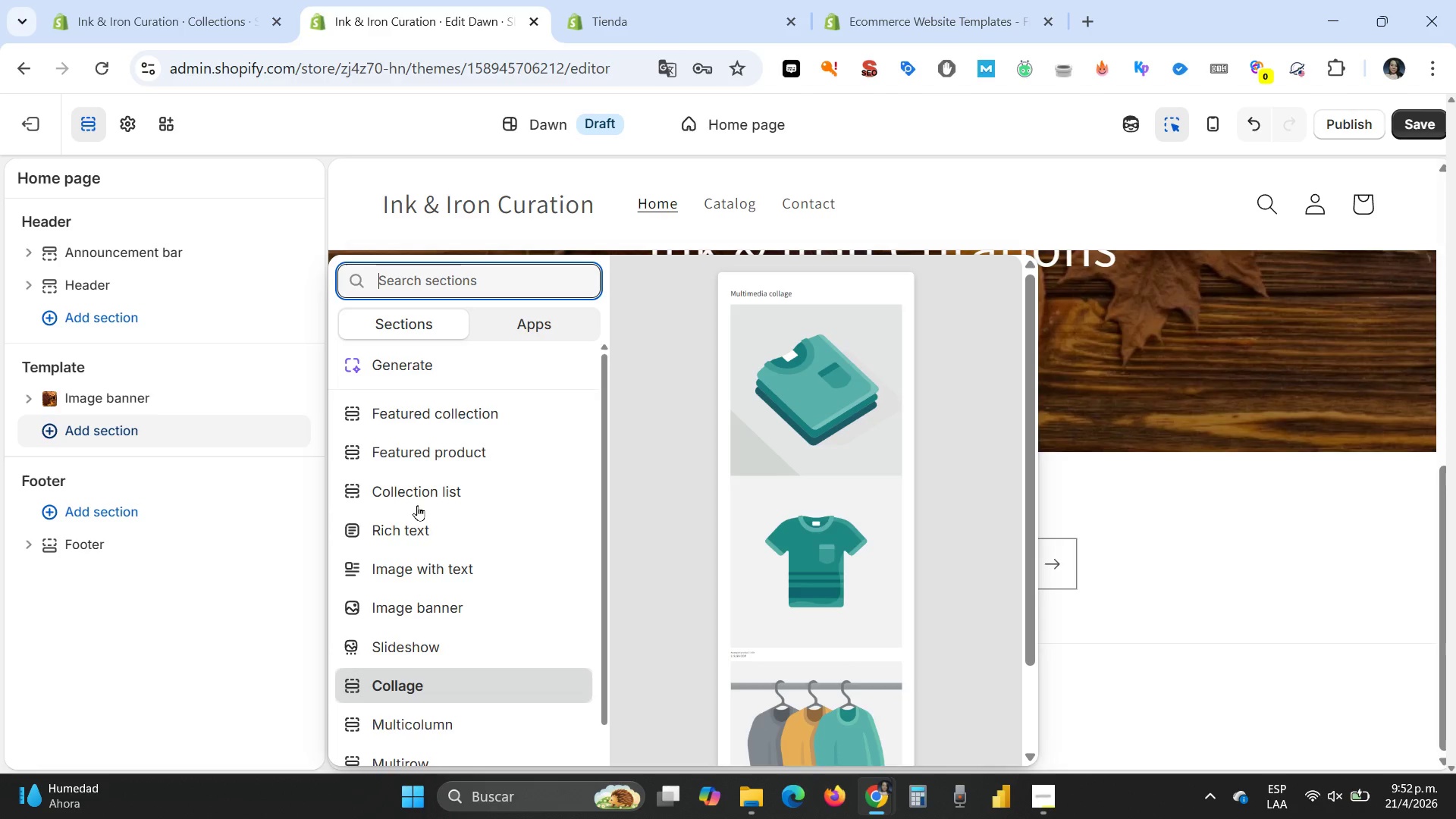 
scroll: coordinate [417, 505], scroll_direction: down, amount: 2.0
 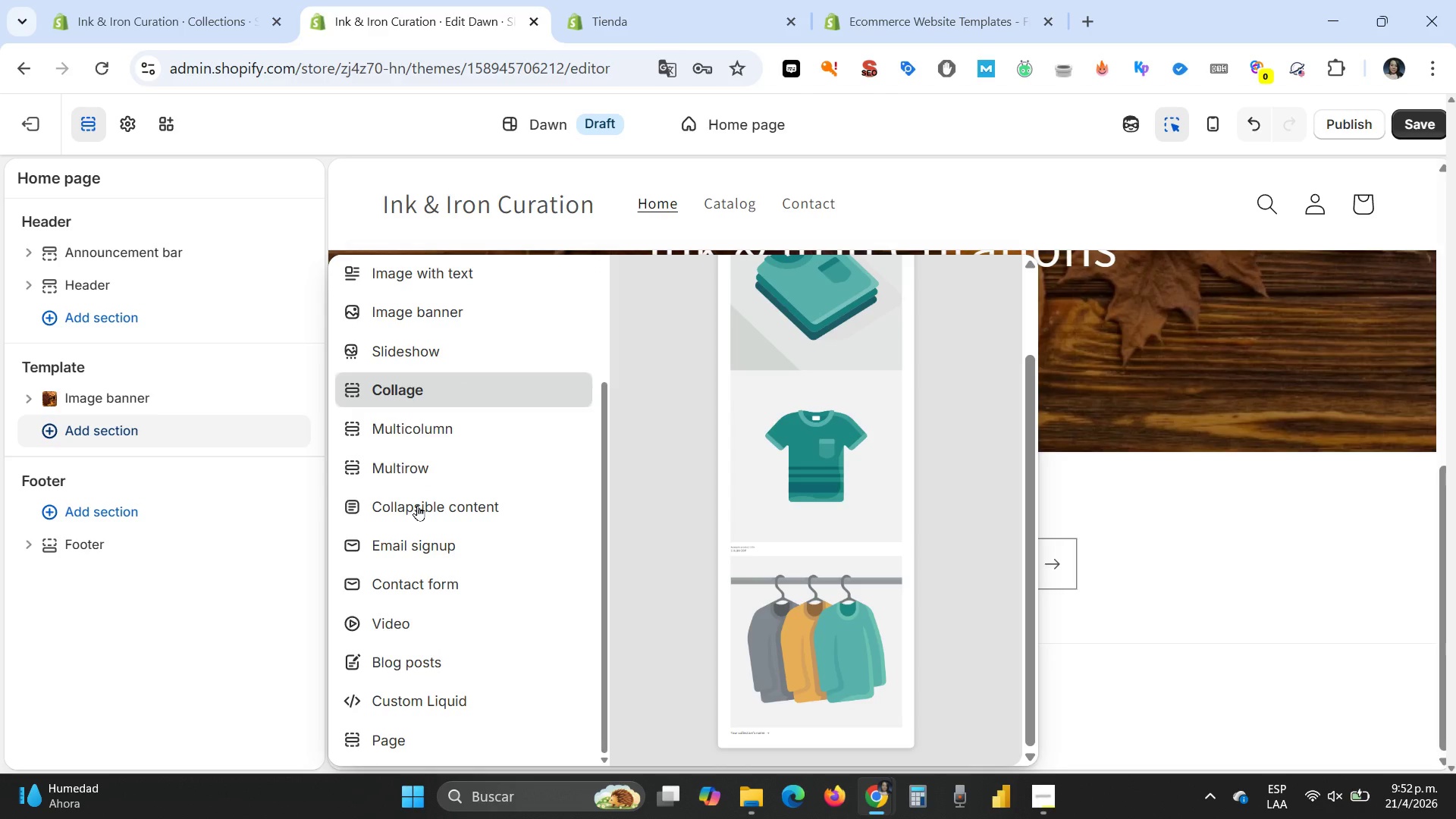 
scroll: coordinate [417, 505], scroll_direction: up, amount: 5.0
 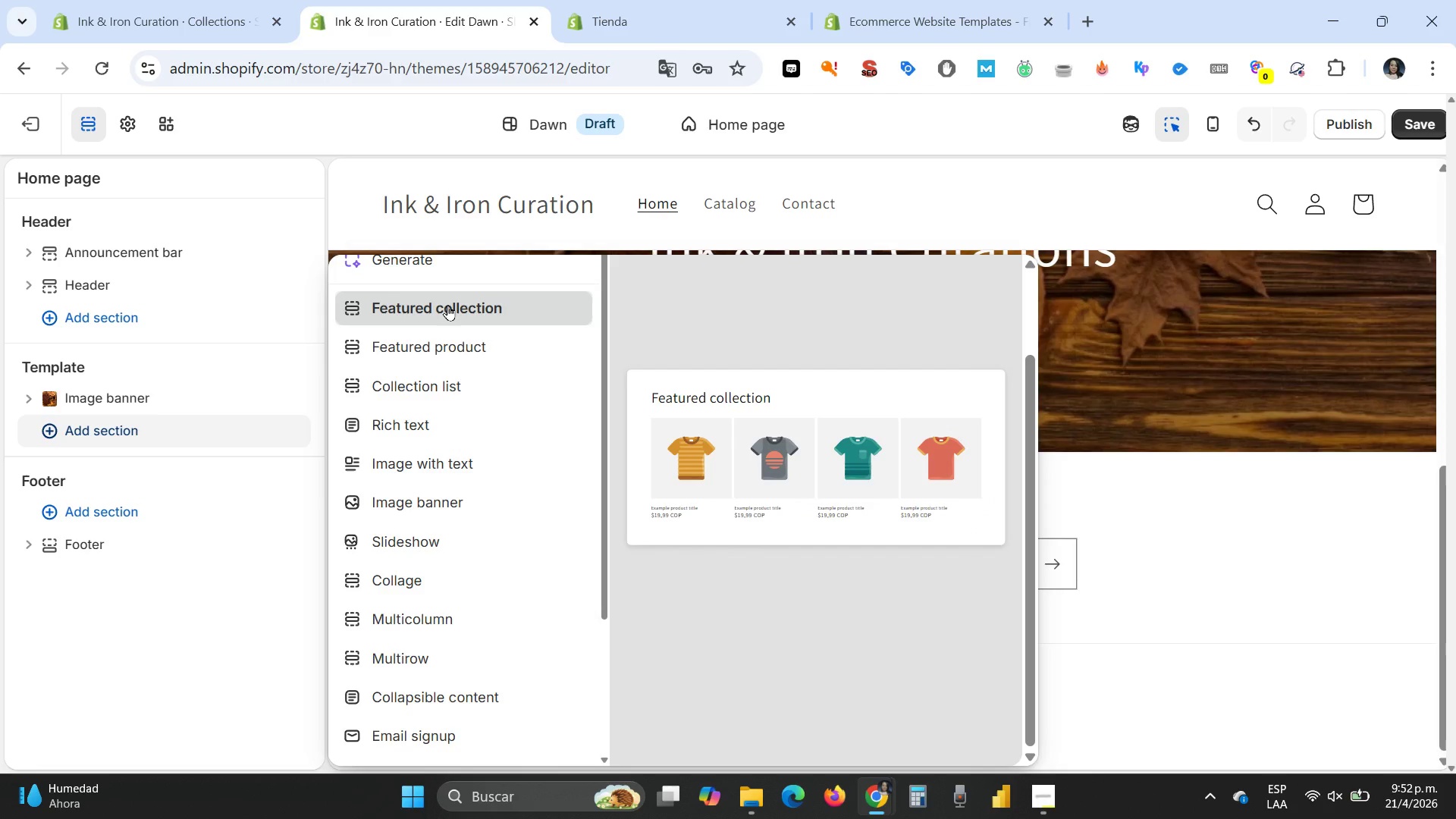 
wait(9.8)
 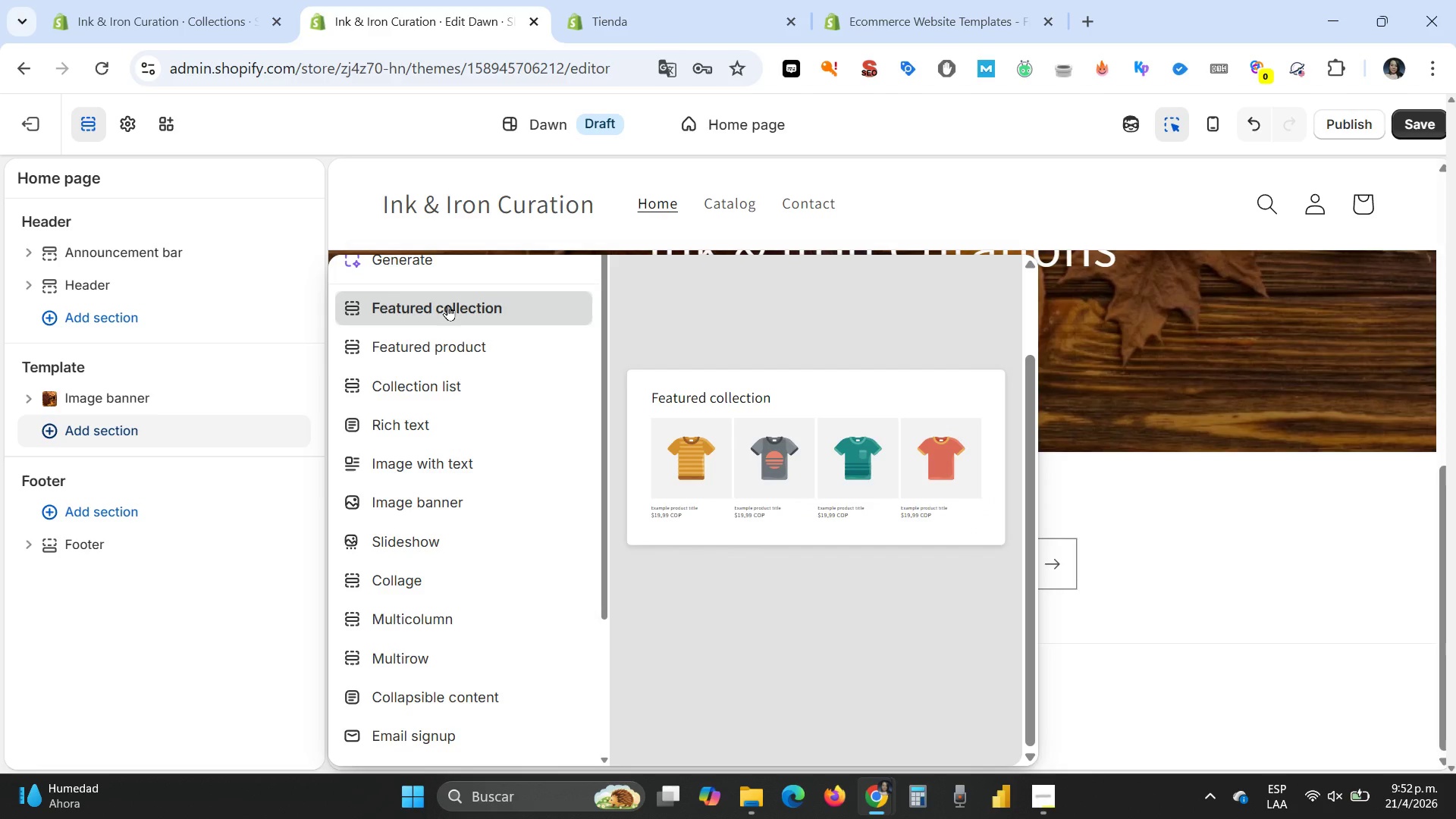 
left_click([431, 309])
 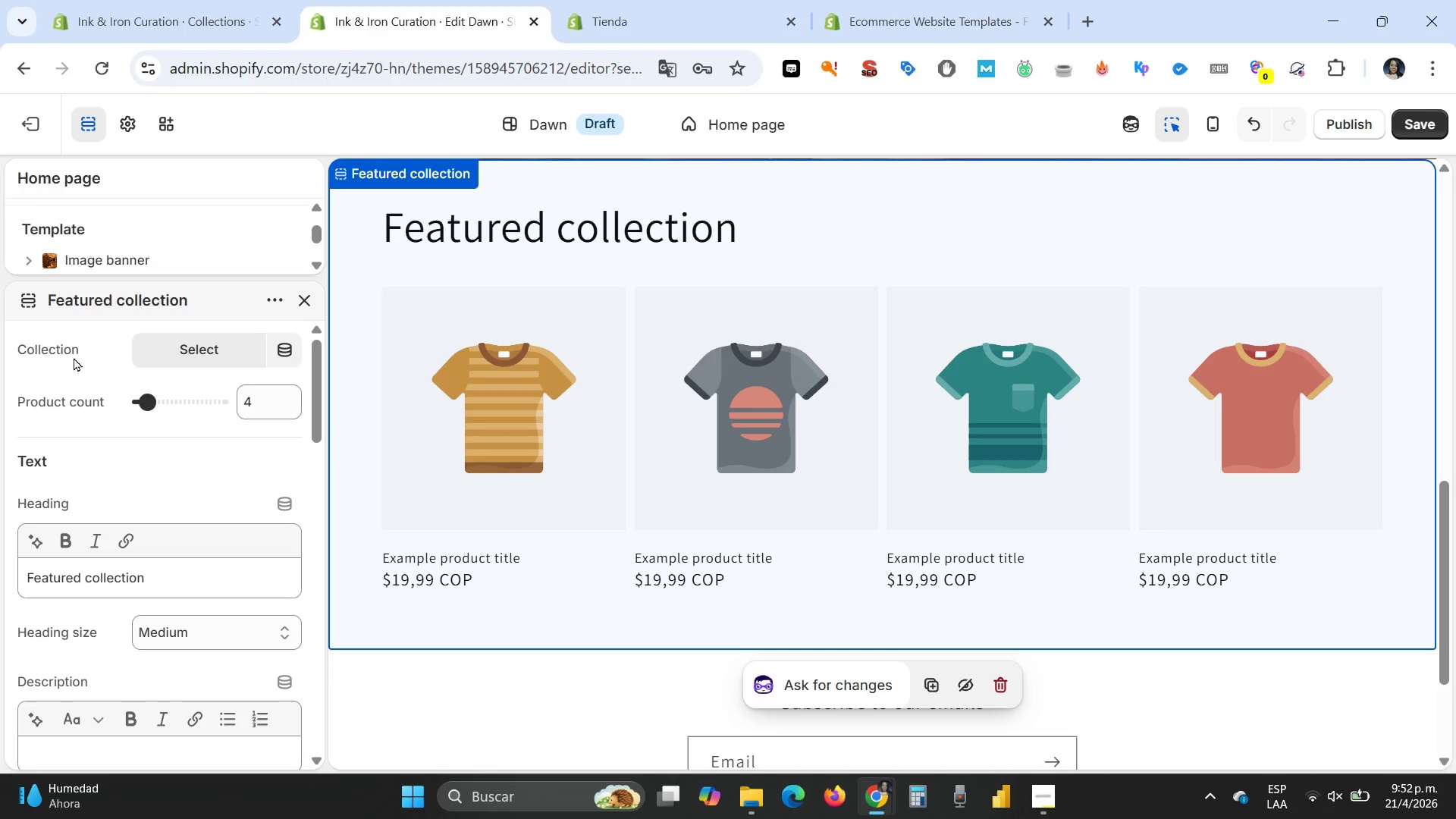 
wait(5.36)
 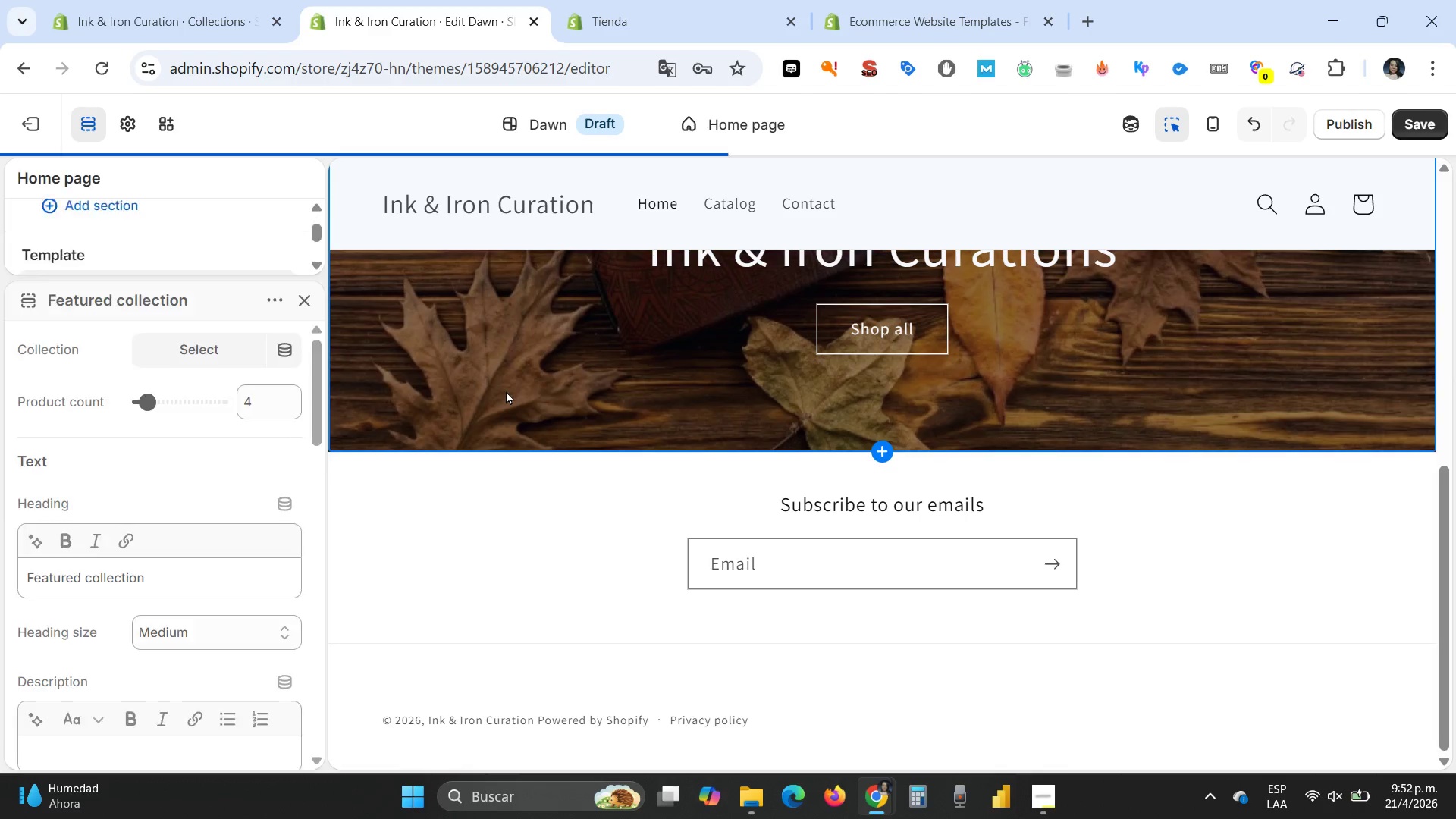 
scroll: coordinate [118, 443], scroll_direction: down, amount: 7.0
 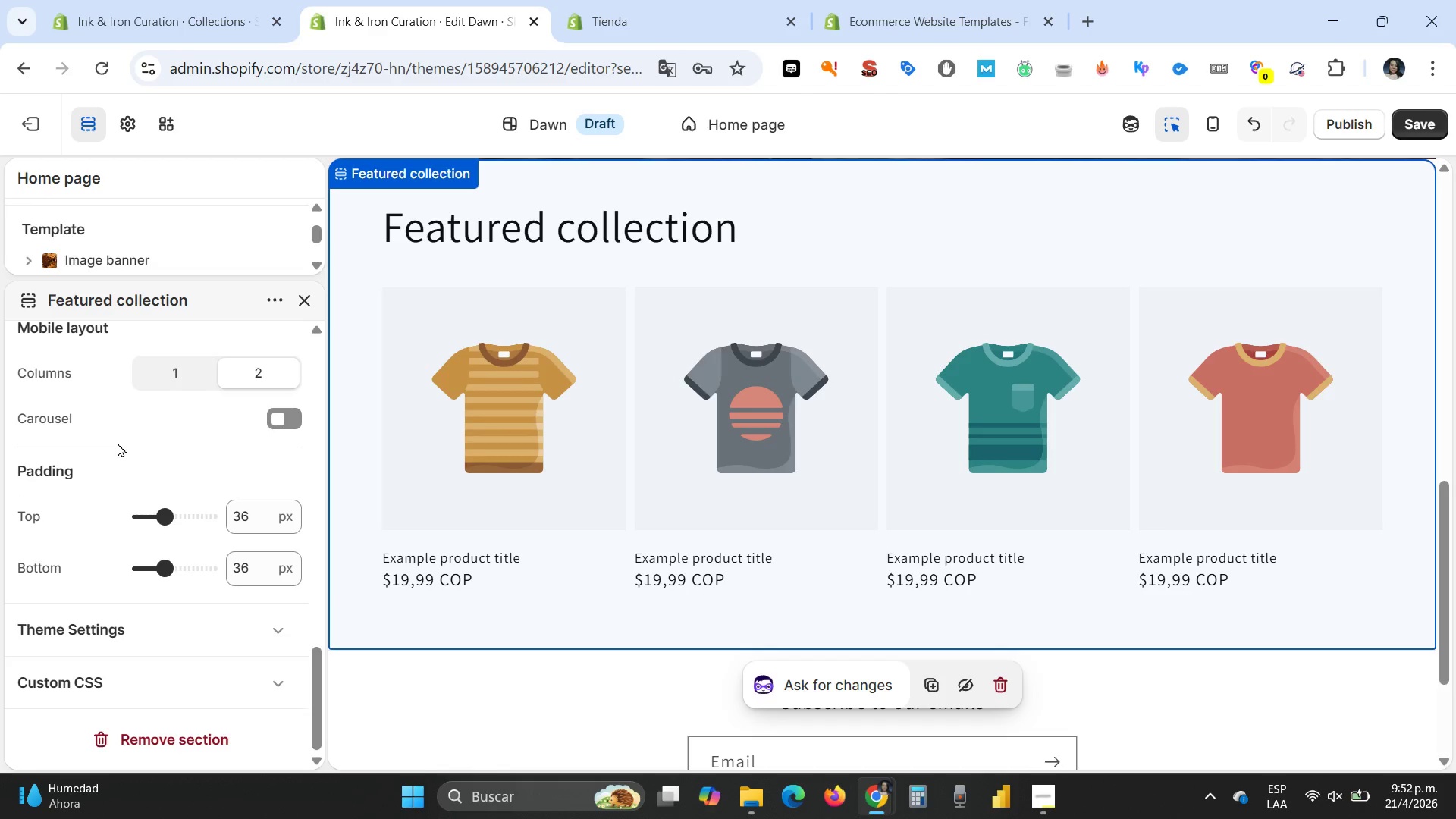 
scroll: coordinate [118, 443], scroll_direction: up, amount: 12.0
 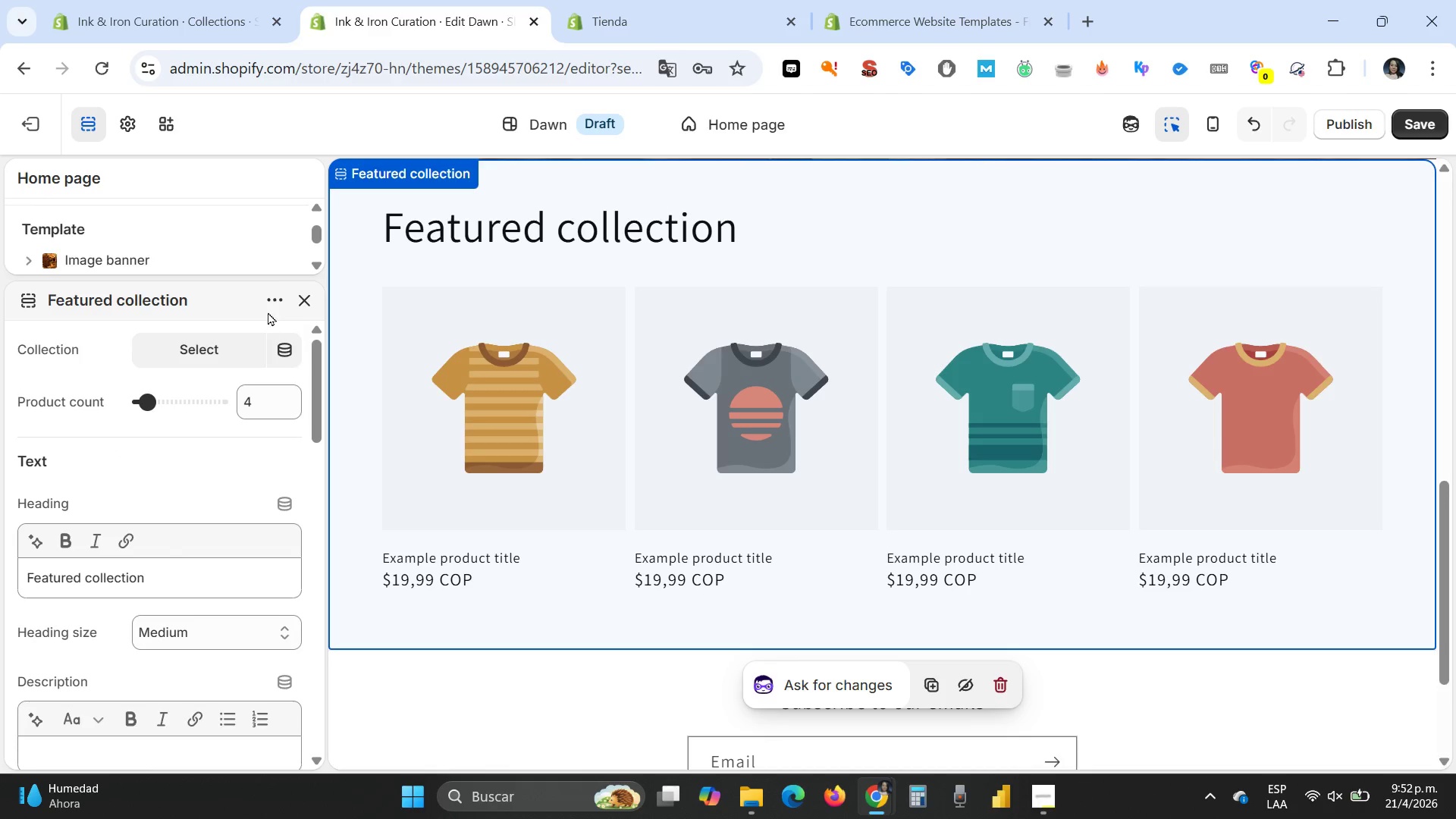 
left_click([270, 303])
 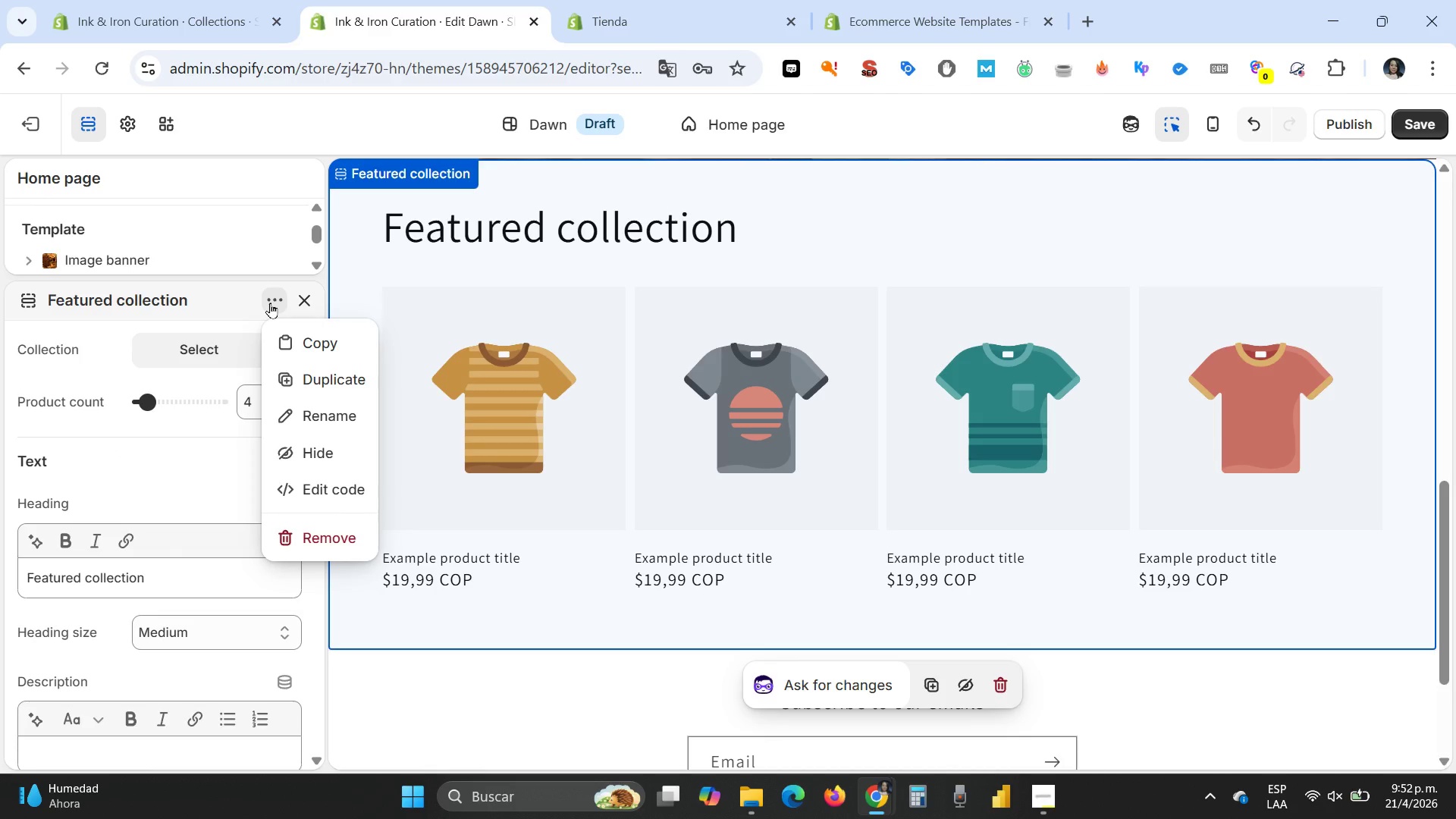 
left_click([181, 353])
 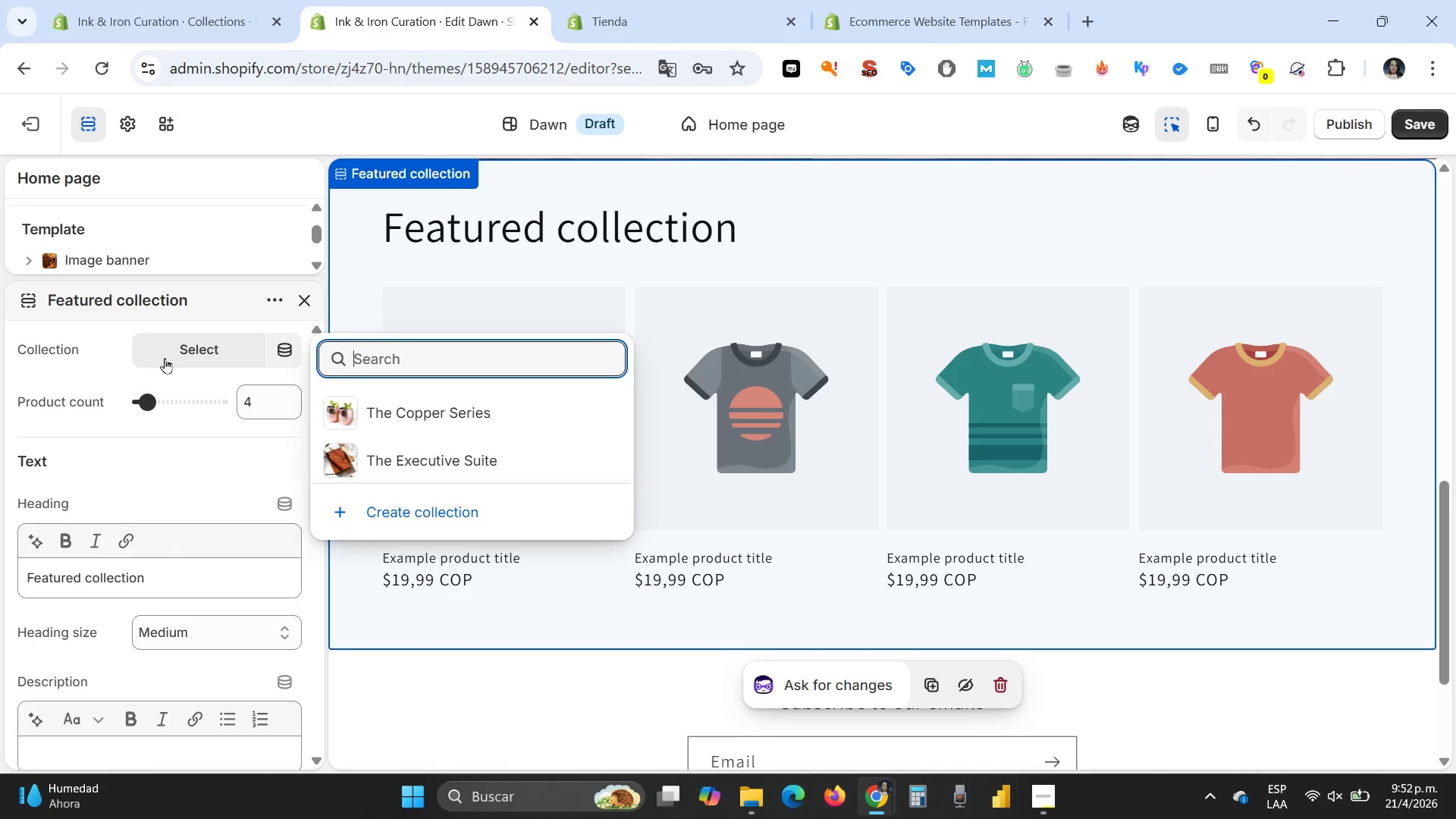 
scroll: coordinate [136, 453], scroll_direction: down, amount: 6.0
 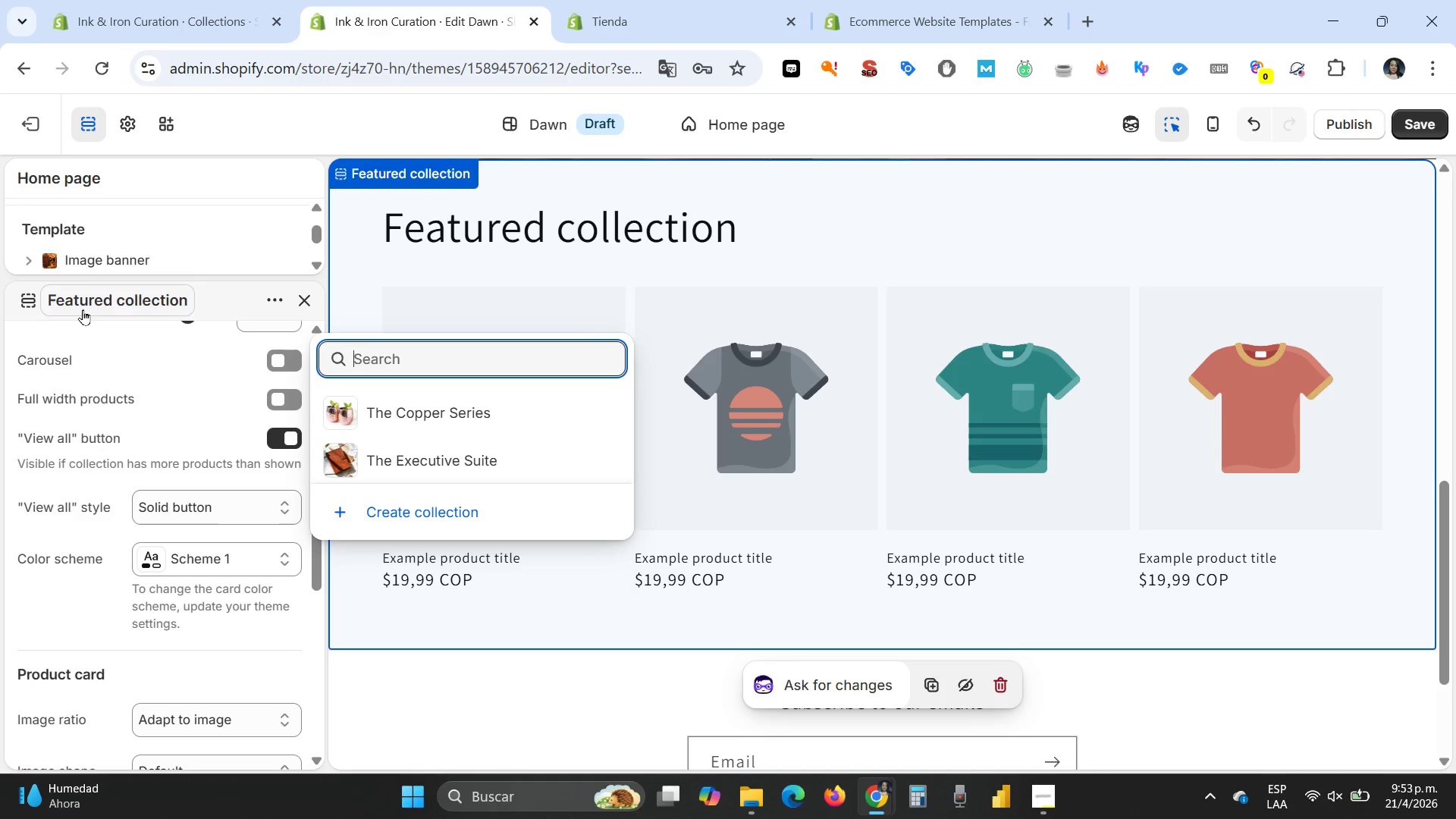 
wait(16.77)
 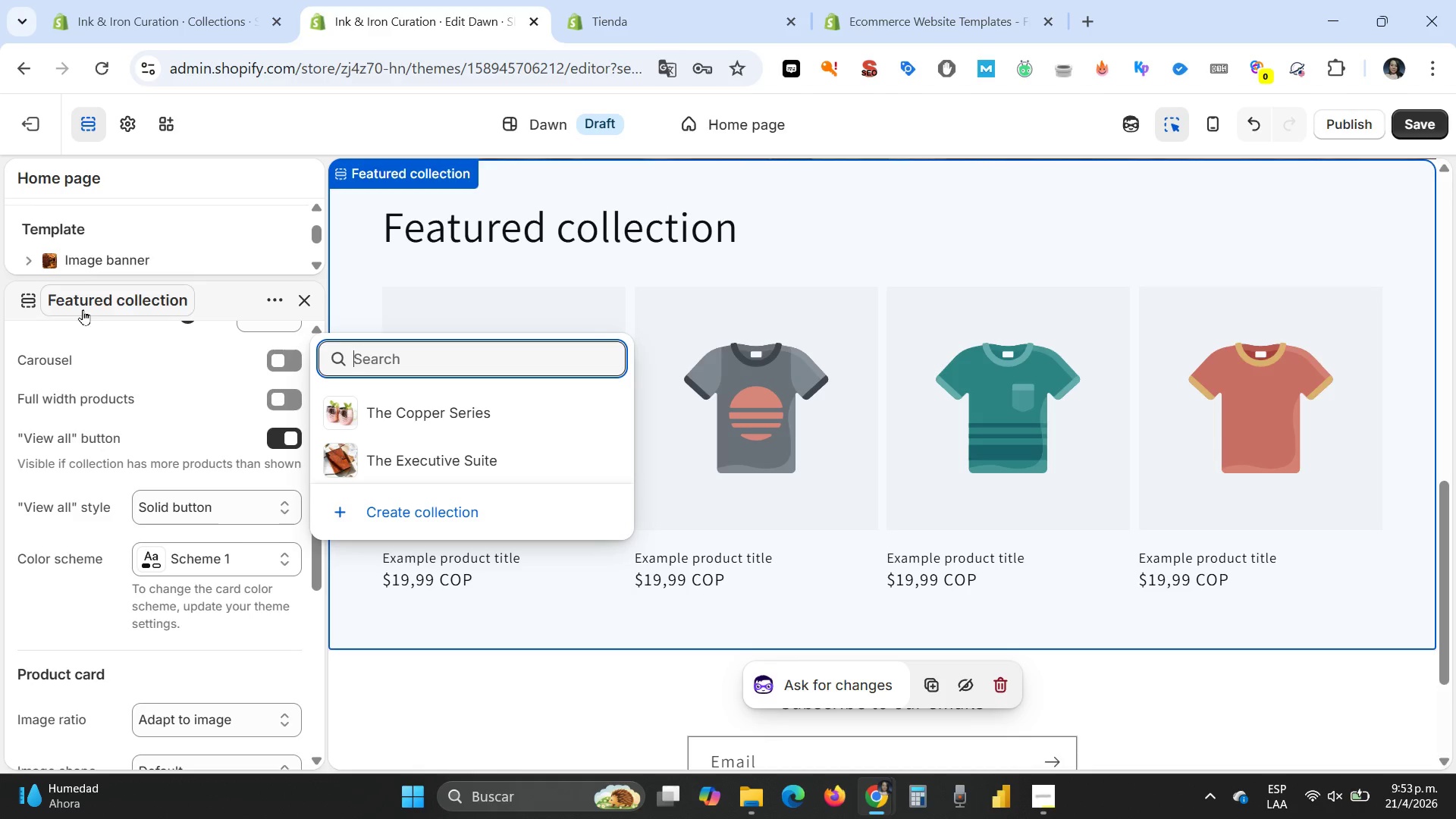 
left_click([89, 432])
 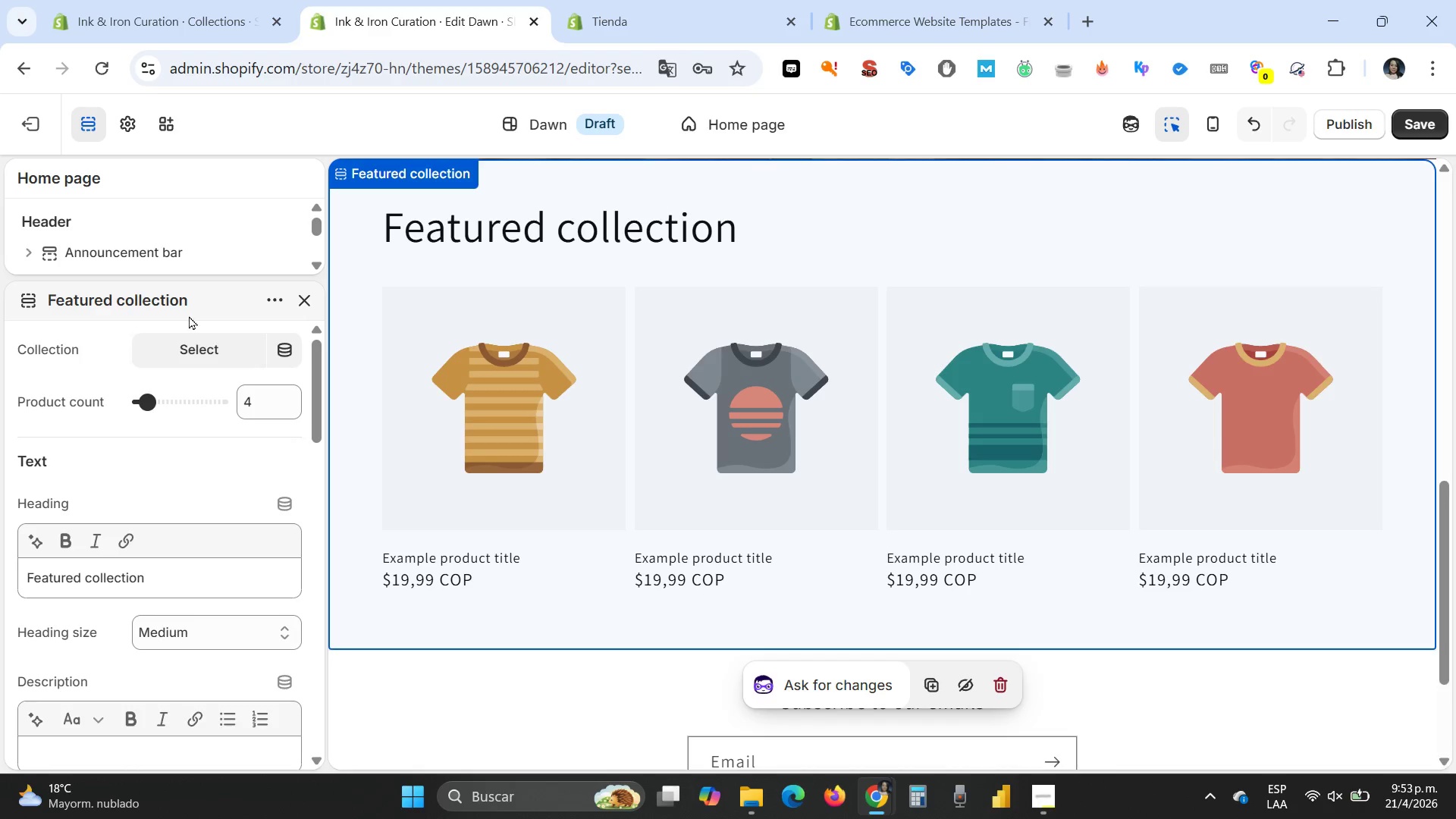 
left_click([297, 302])
 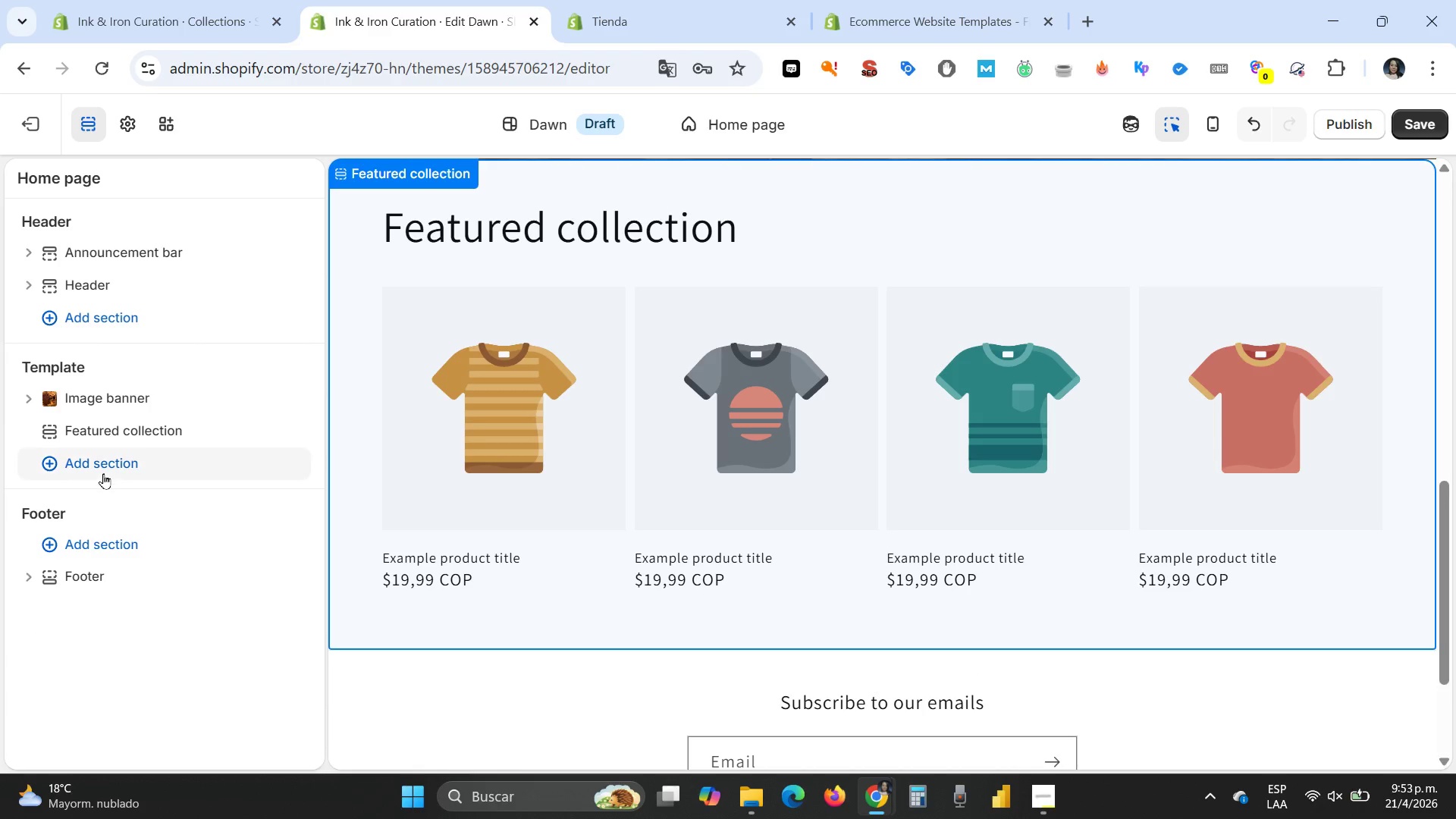 
left_click([102, 463])
 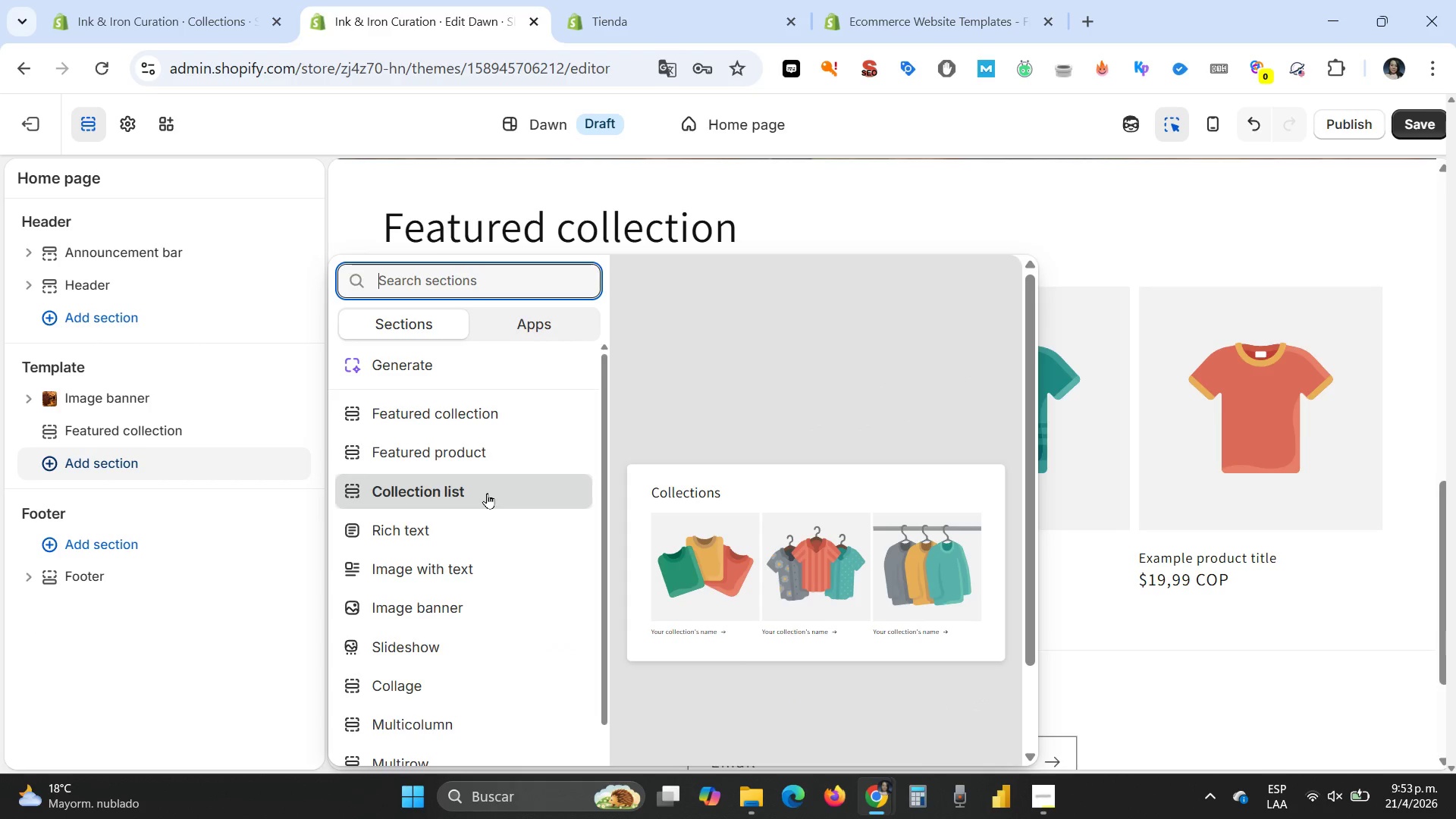 
scroll: coordinate [487, 493], scroll_direction: down, amount: 2.0
 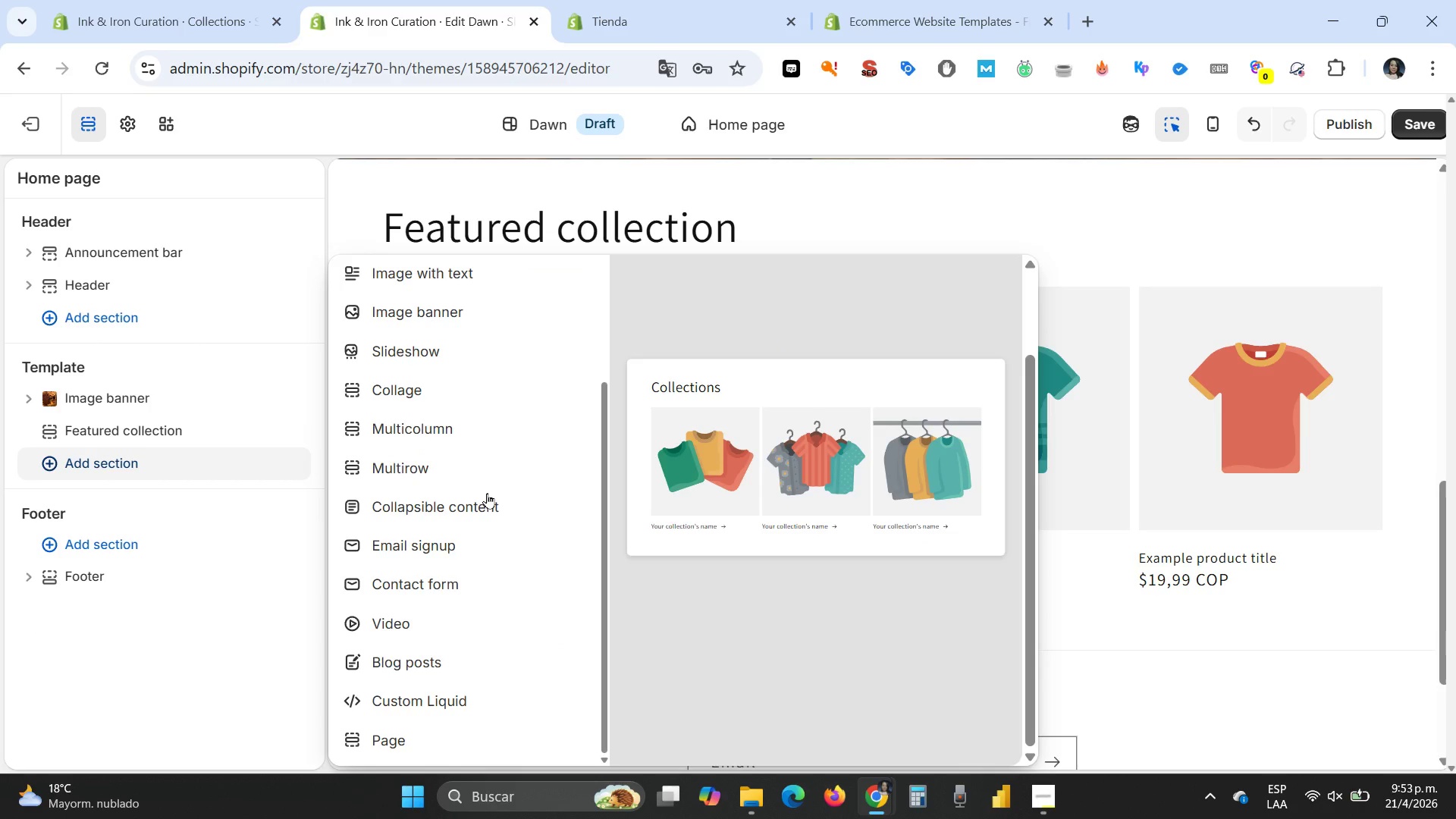 
scroll: coordinate [487, 493], scroll_direction: up, amount: 3.0
 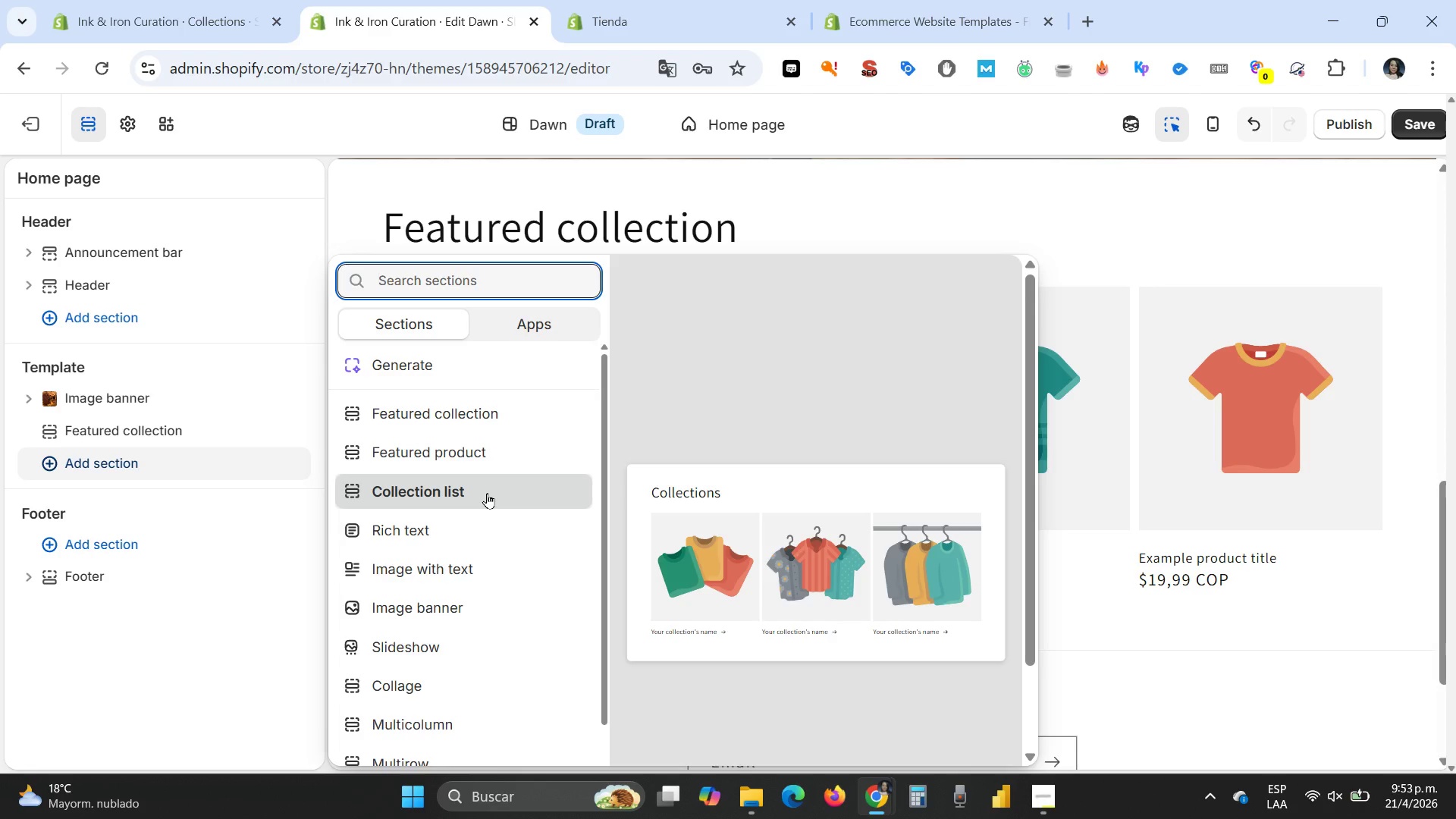 
scroll: coordinate [487, 493], scroll_direction: down, amount: 2.0
 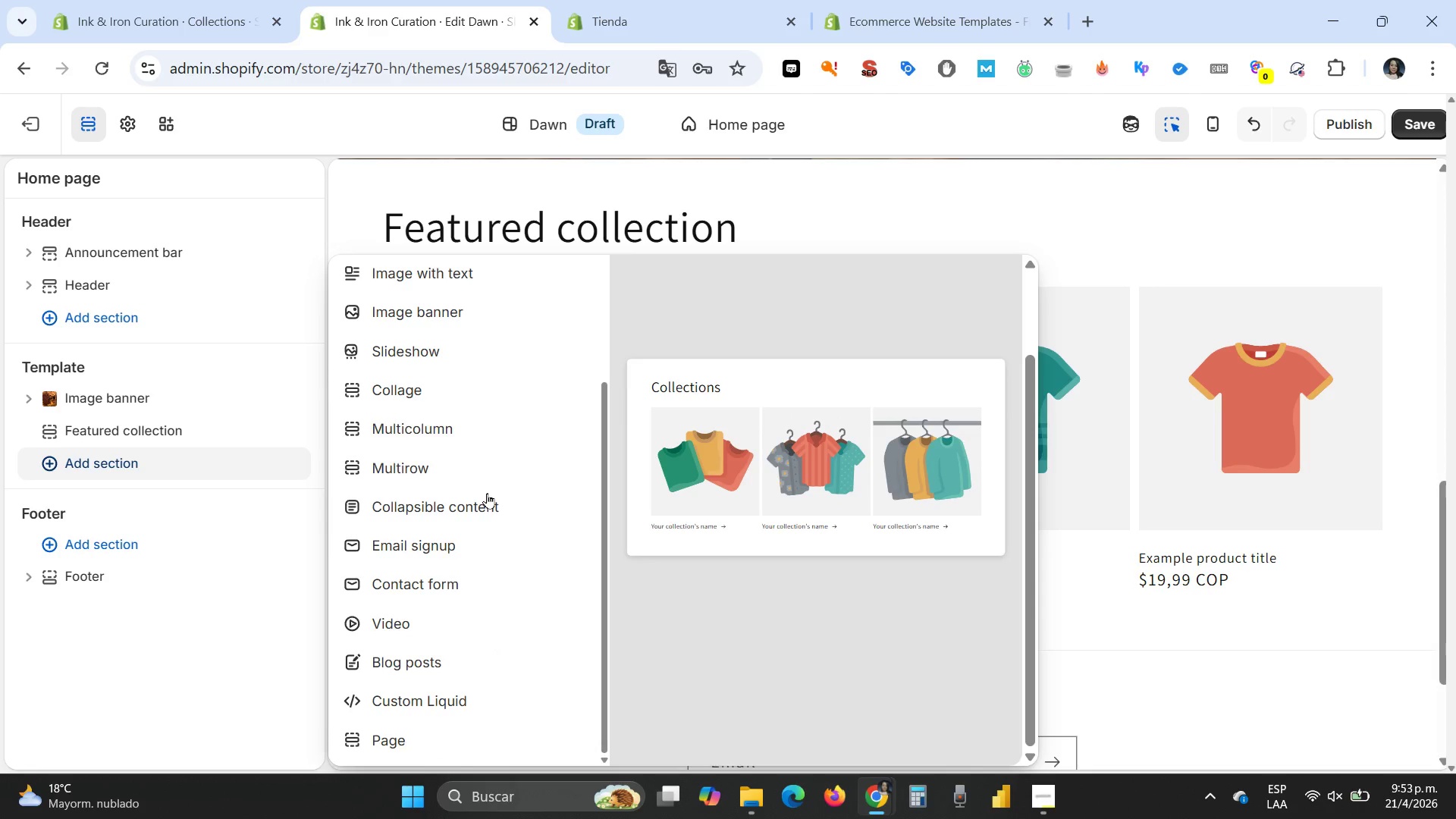 
scroll: coordinate [388, 353], scroll_direction: up, amount: 10.0
 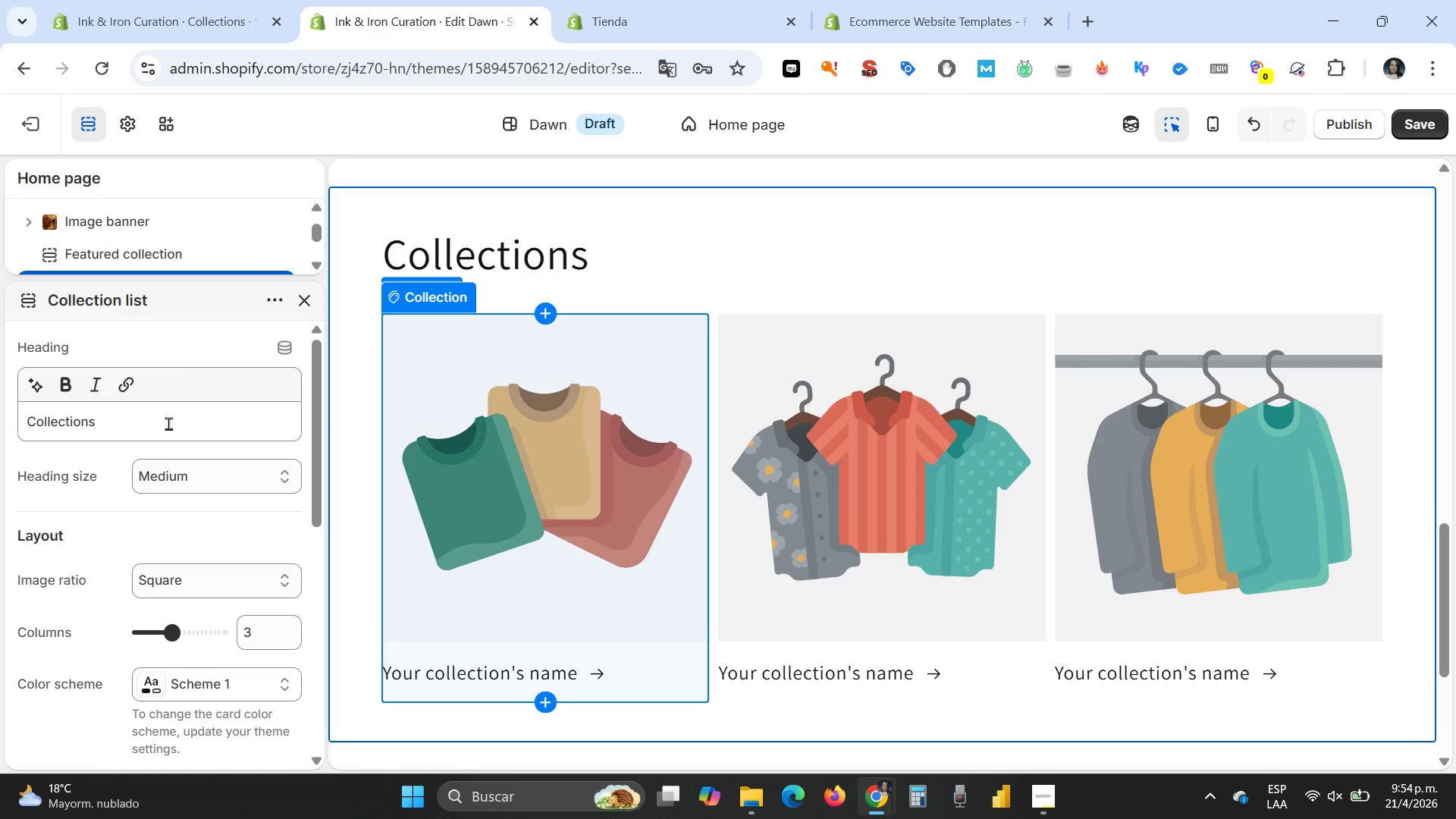 
wait(27.17)
 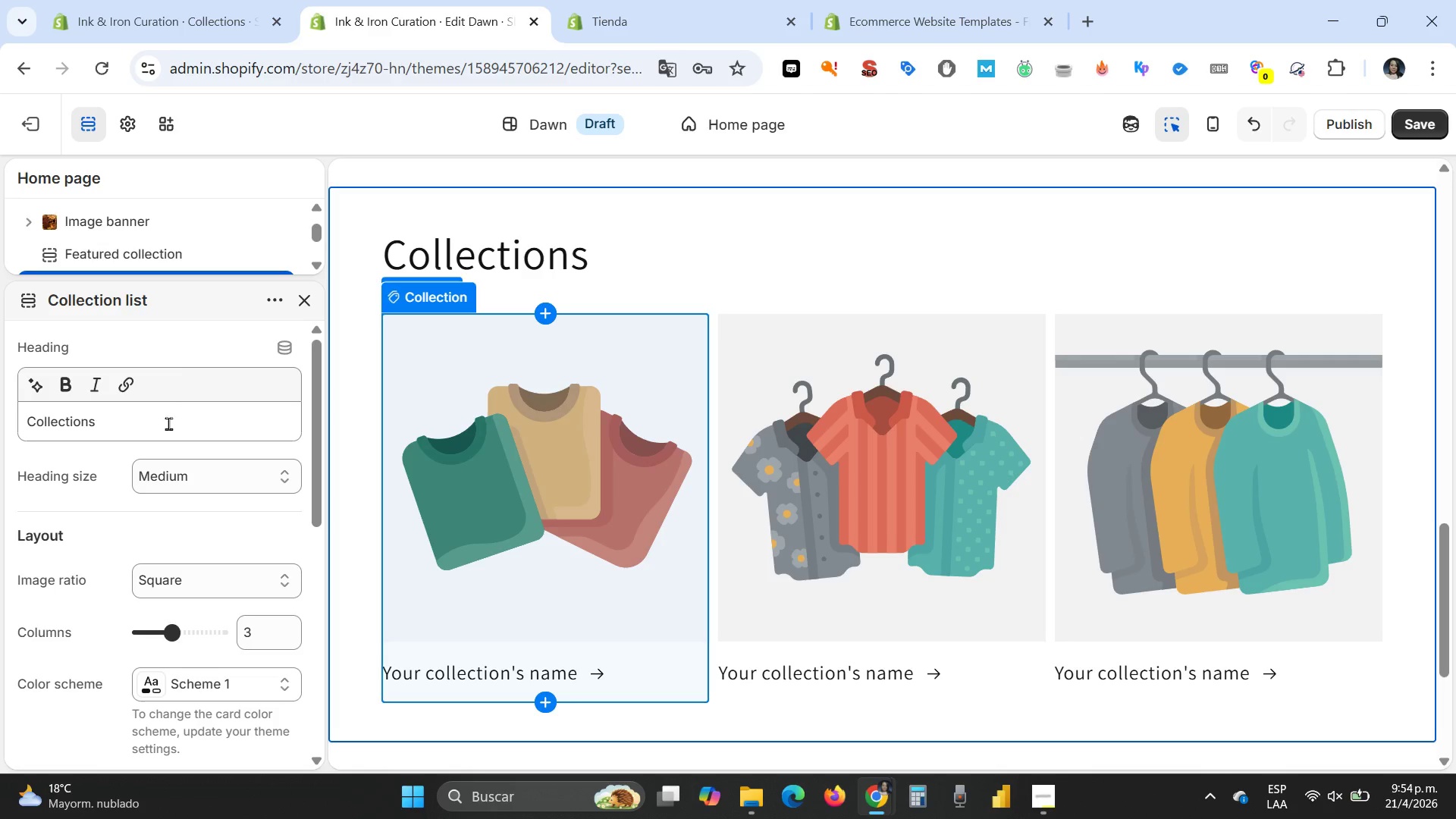 
scroll: coordinate [77, 508], scroll_direction: down, amount: 6.0
 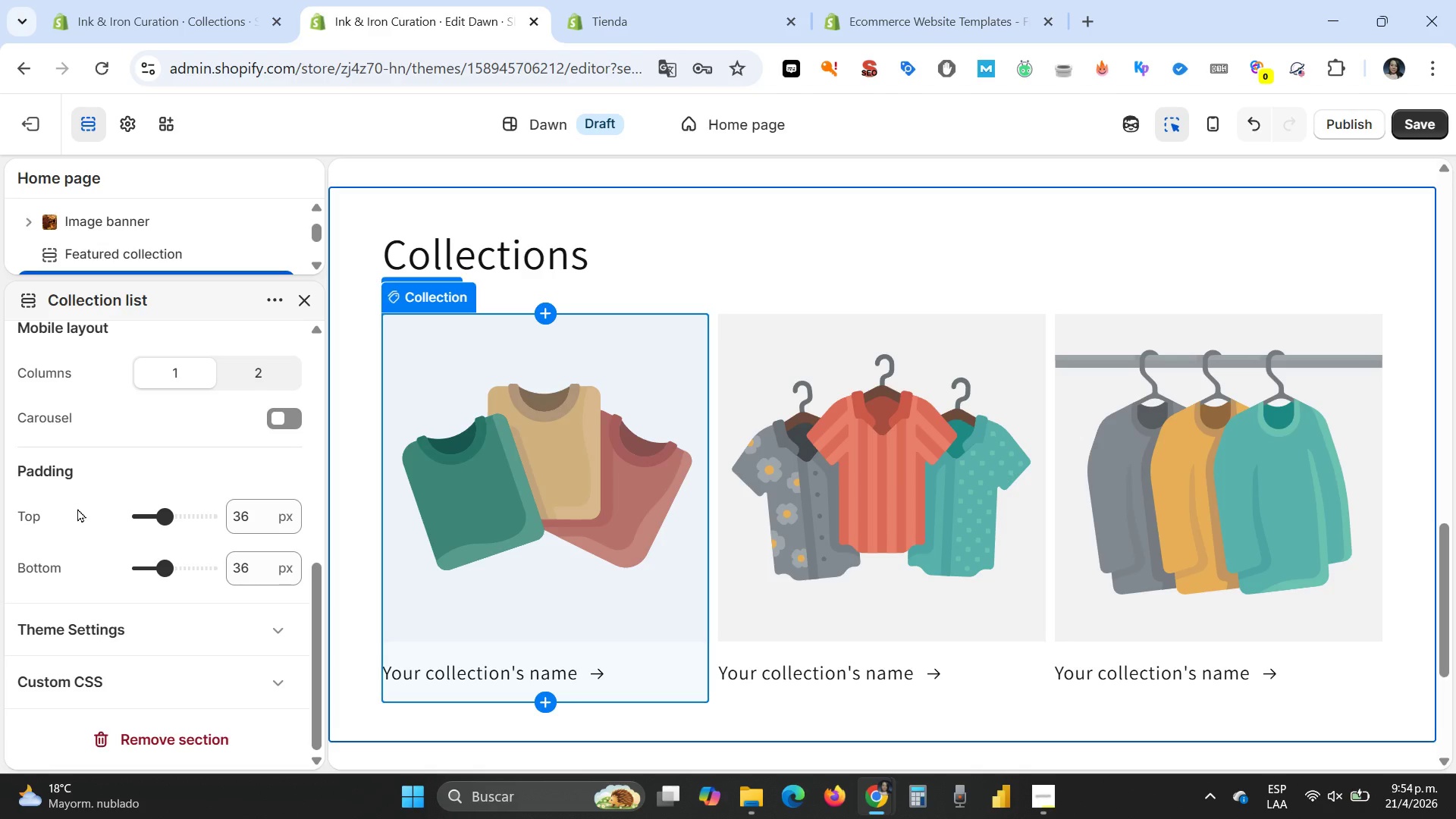 
scroll: coordinate [77, 508], scroll_direction: up, amount: 9.0
 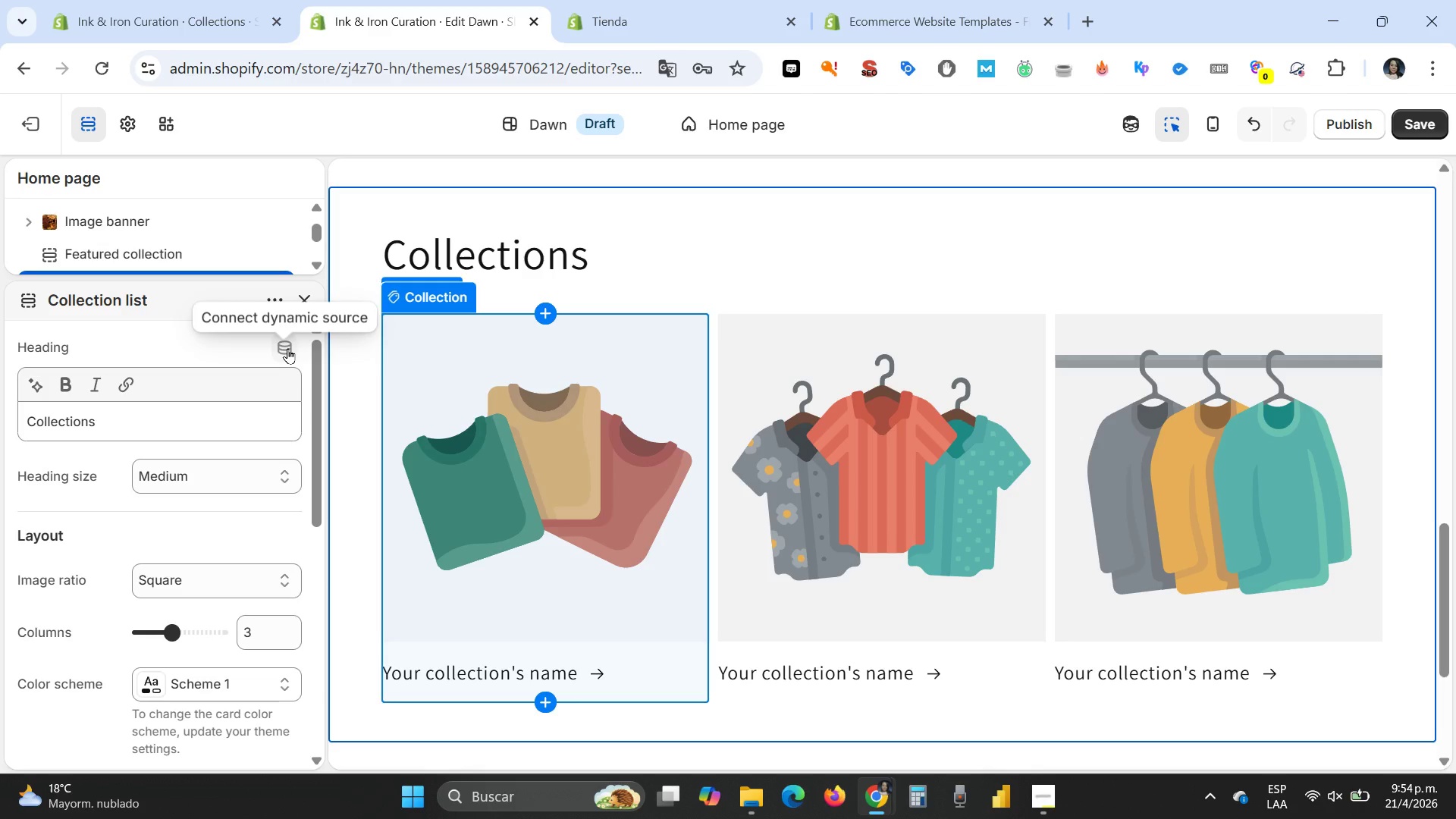 
left_click([287, 348])
 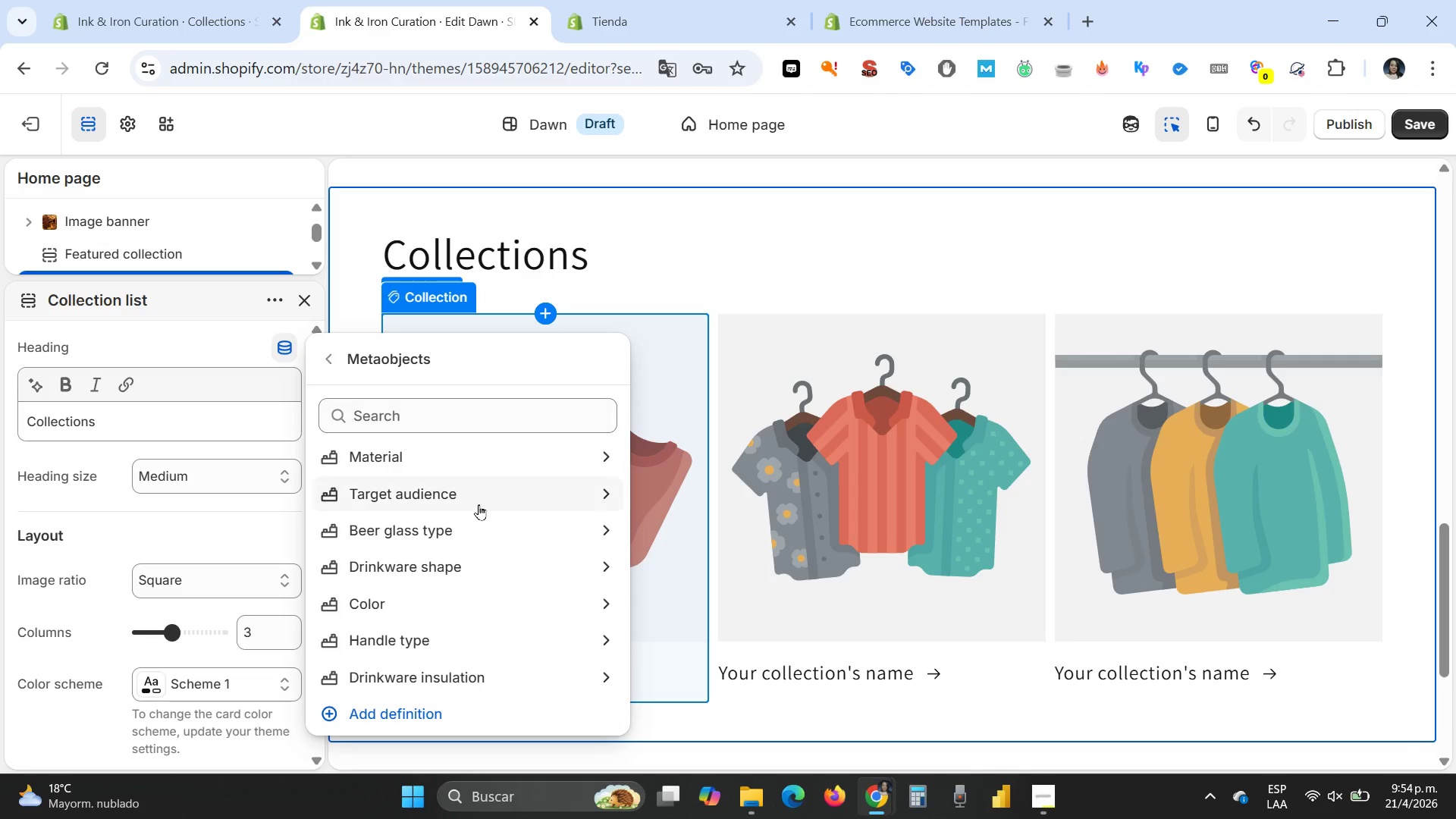 
scroll: coordinate [484, 512], scroll_direction: none, amount: 0.0
 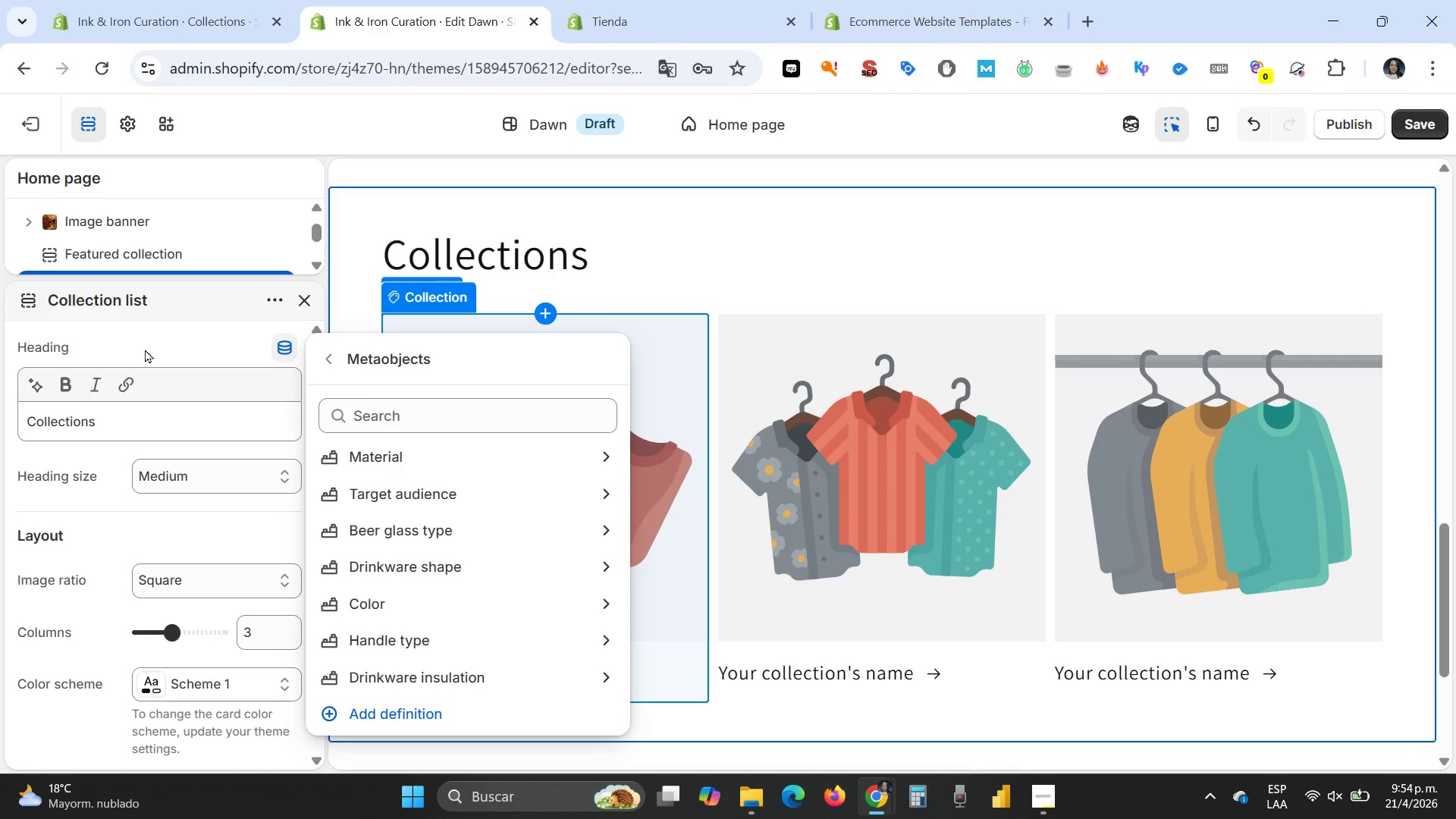 
left_click([145, 349])
 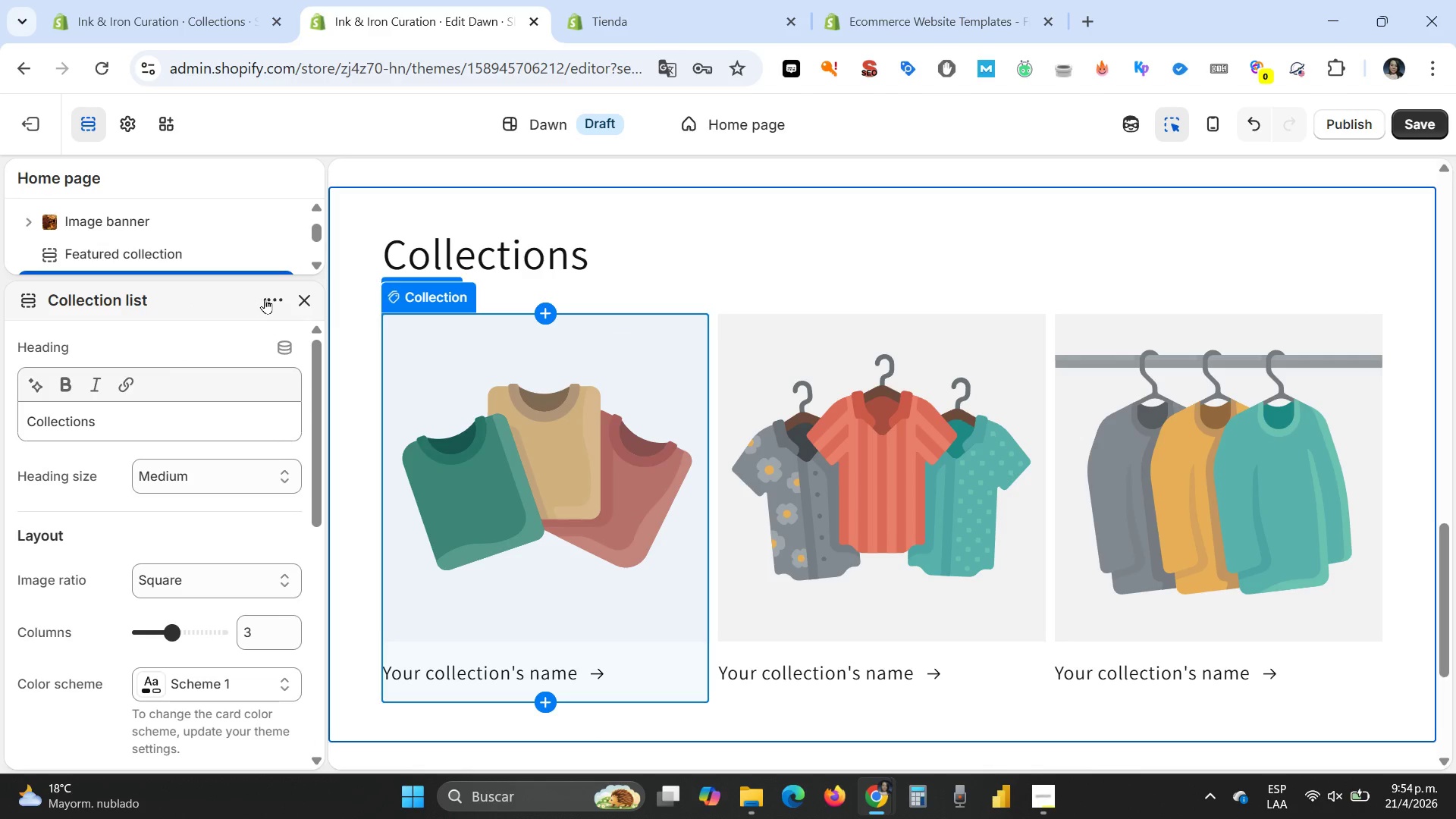 
left_click([278, 298])
 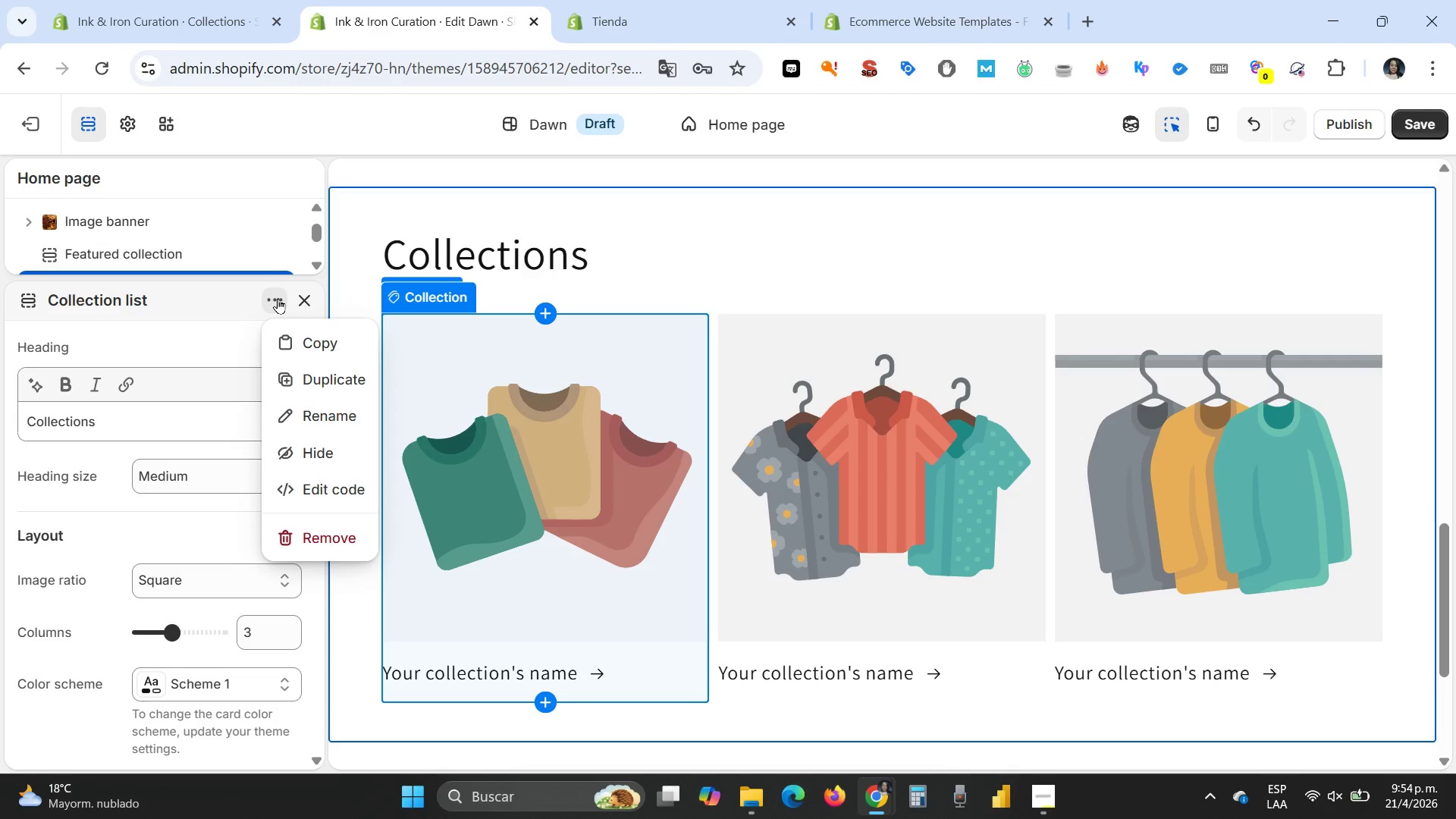 
left_click([188, 299])
 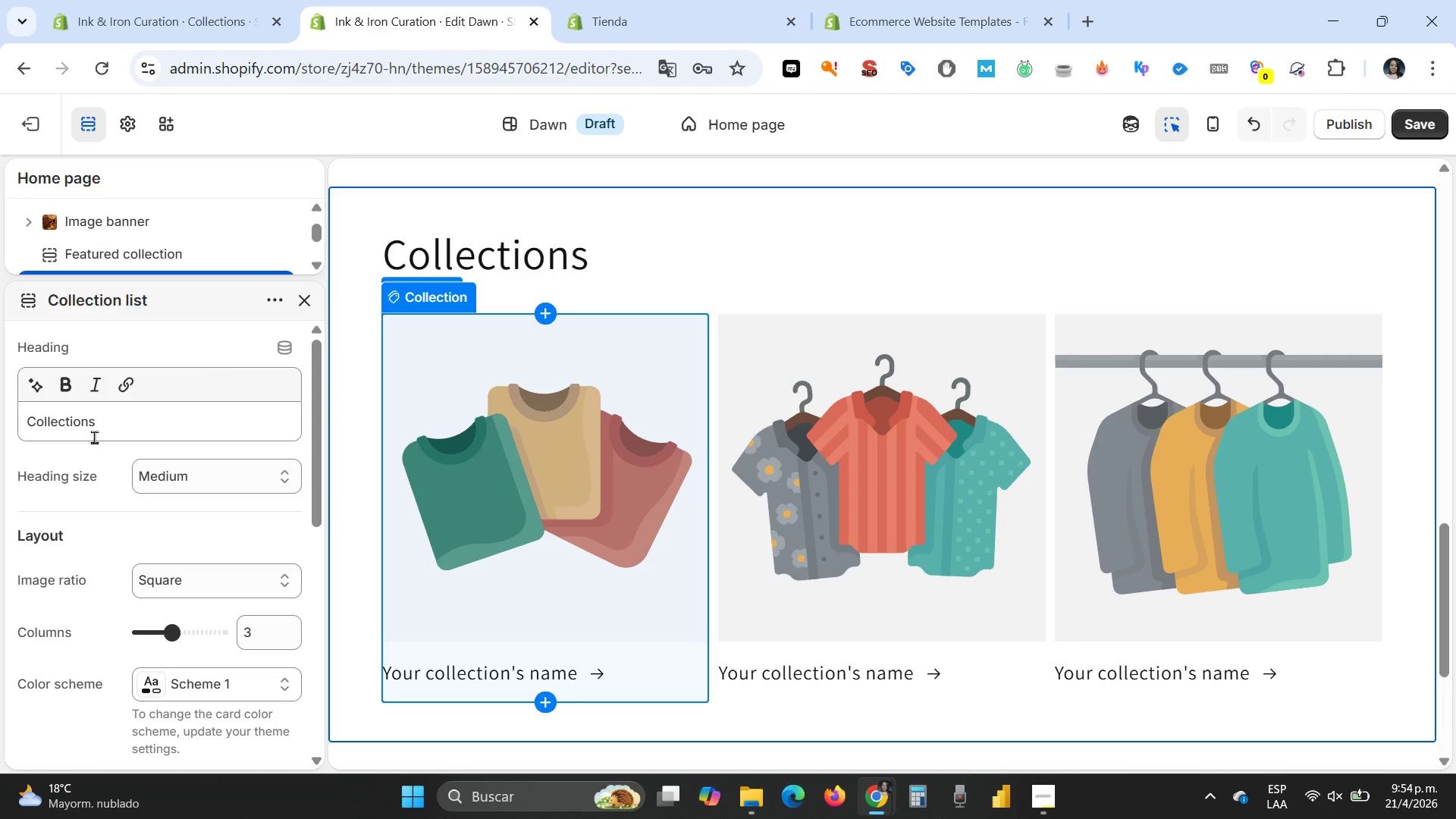 
left_click([93, 412])
 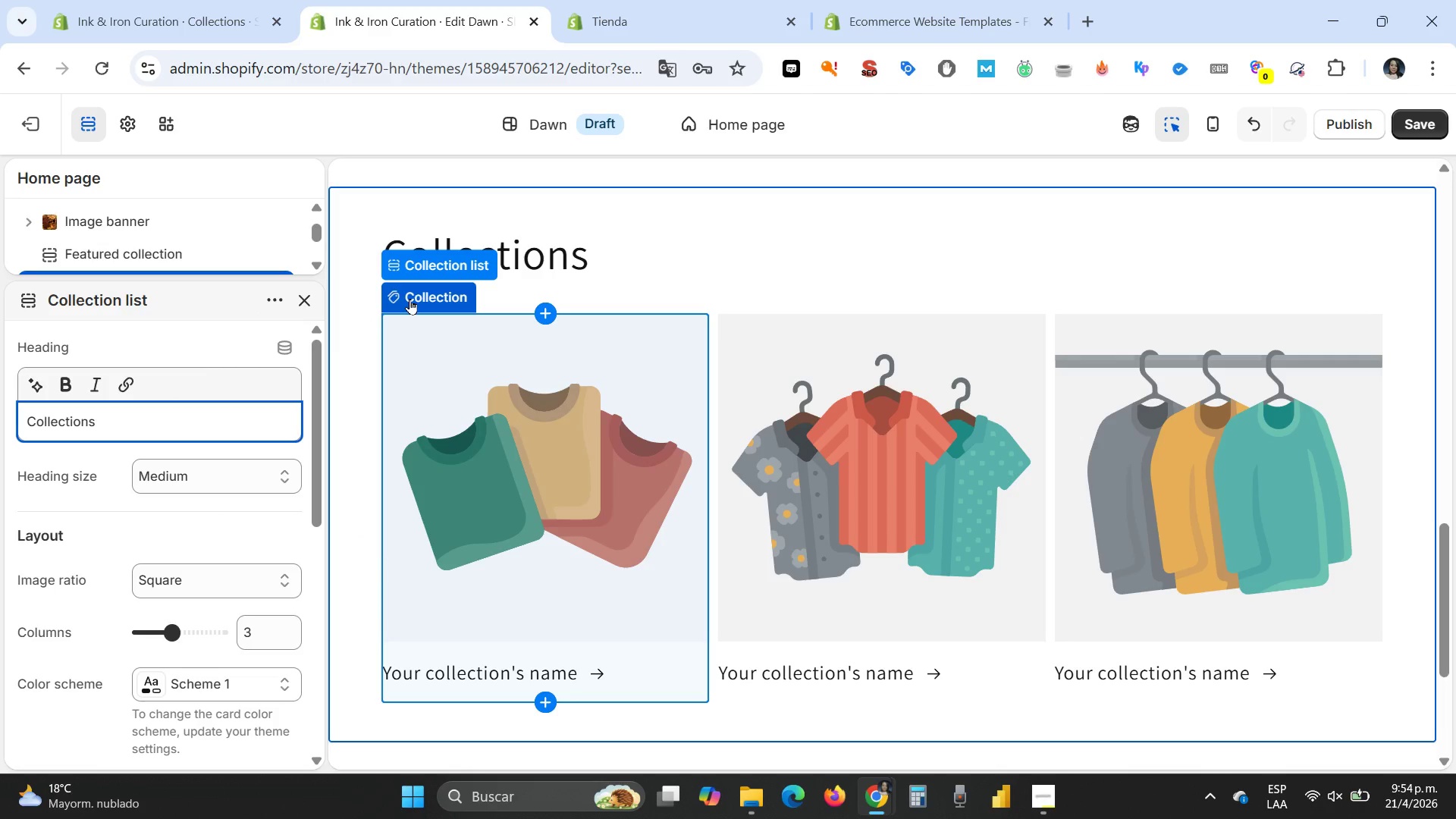 
wait(5.08)
 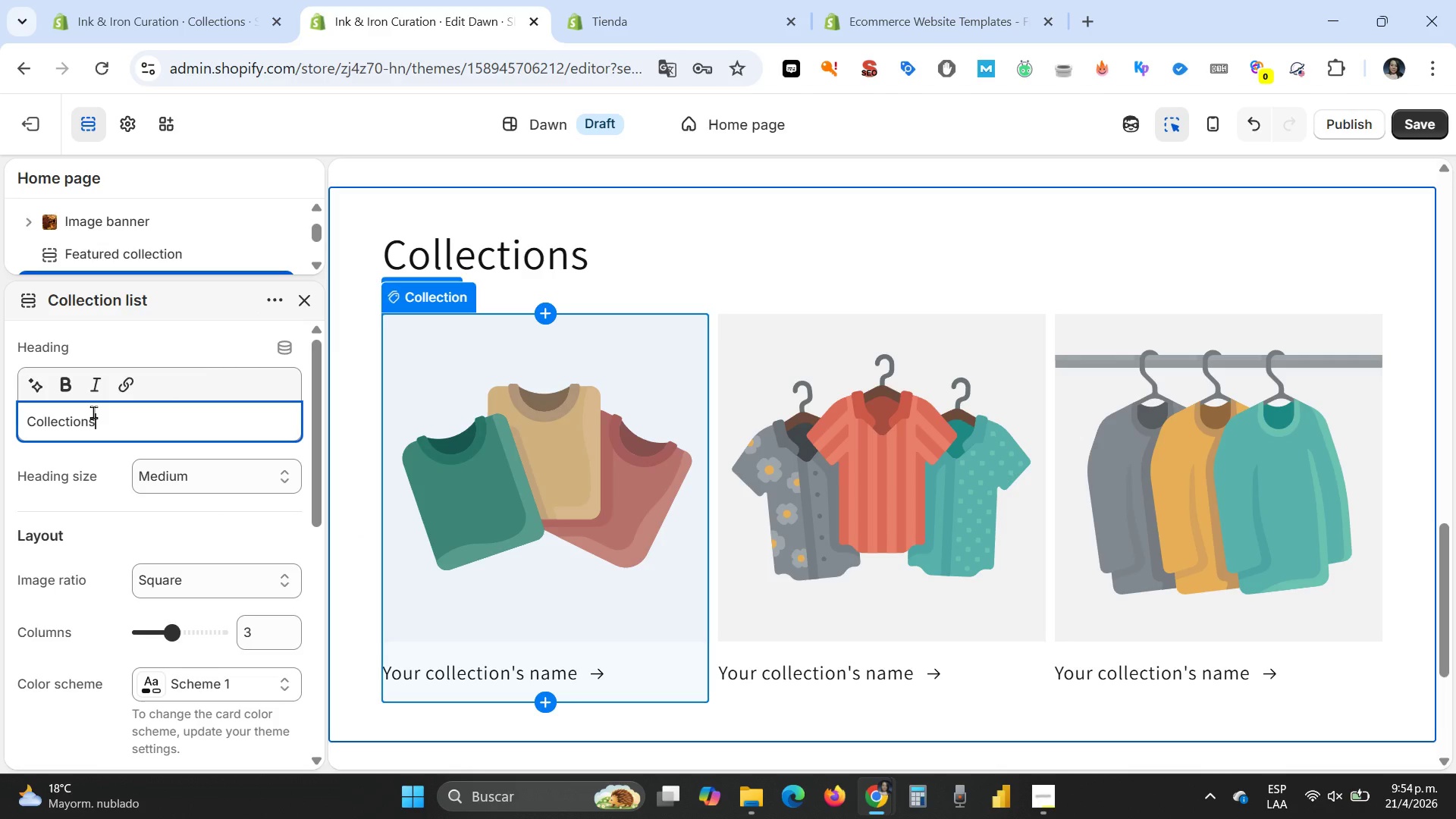 
left_click([409, 297])
 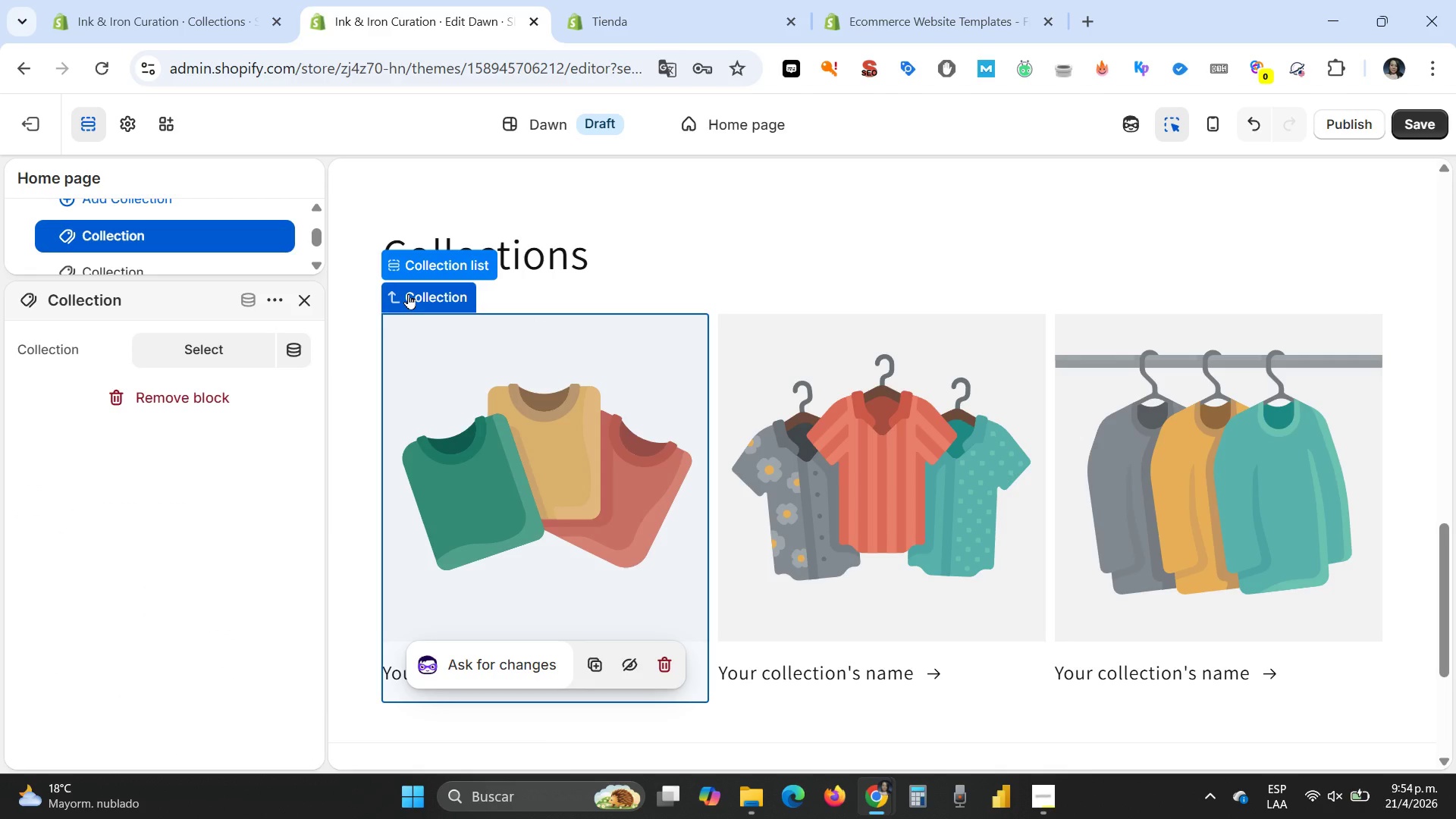 
mouse_move([210, 324])
 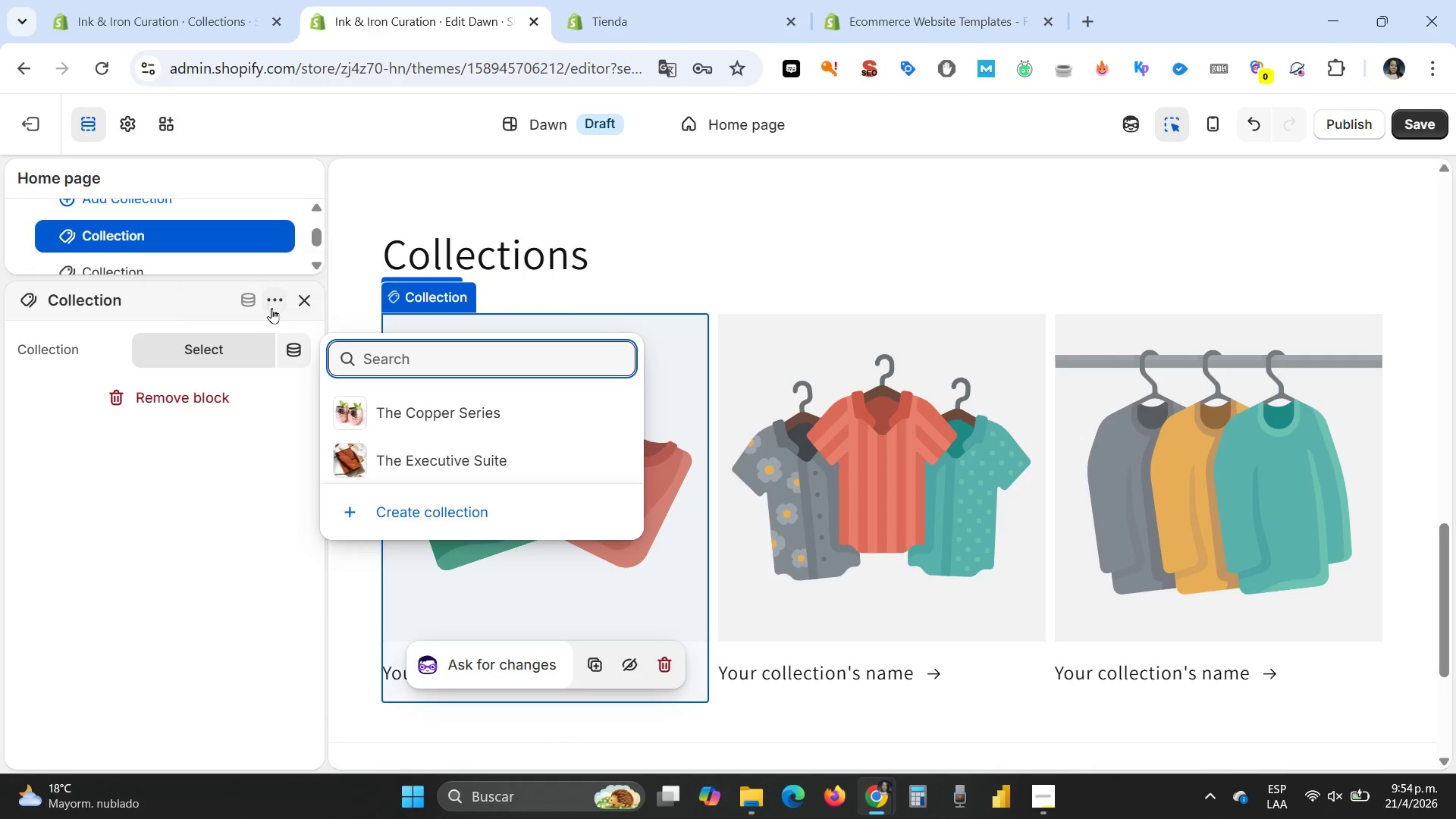 
mouse_move([312, 305])
 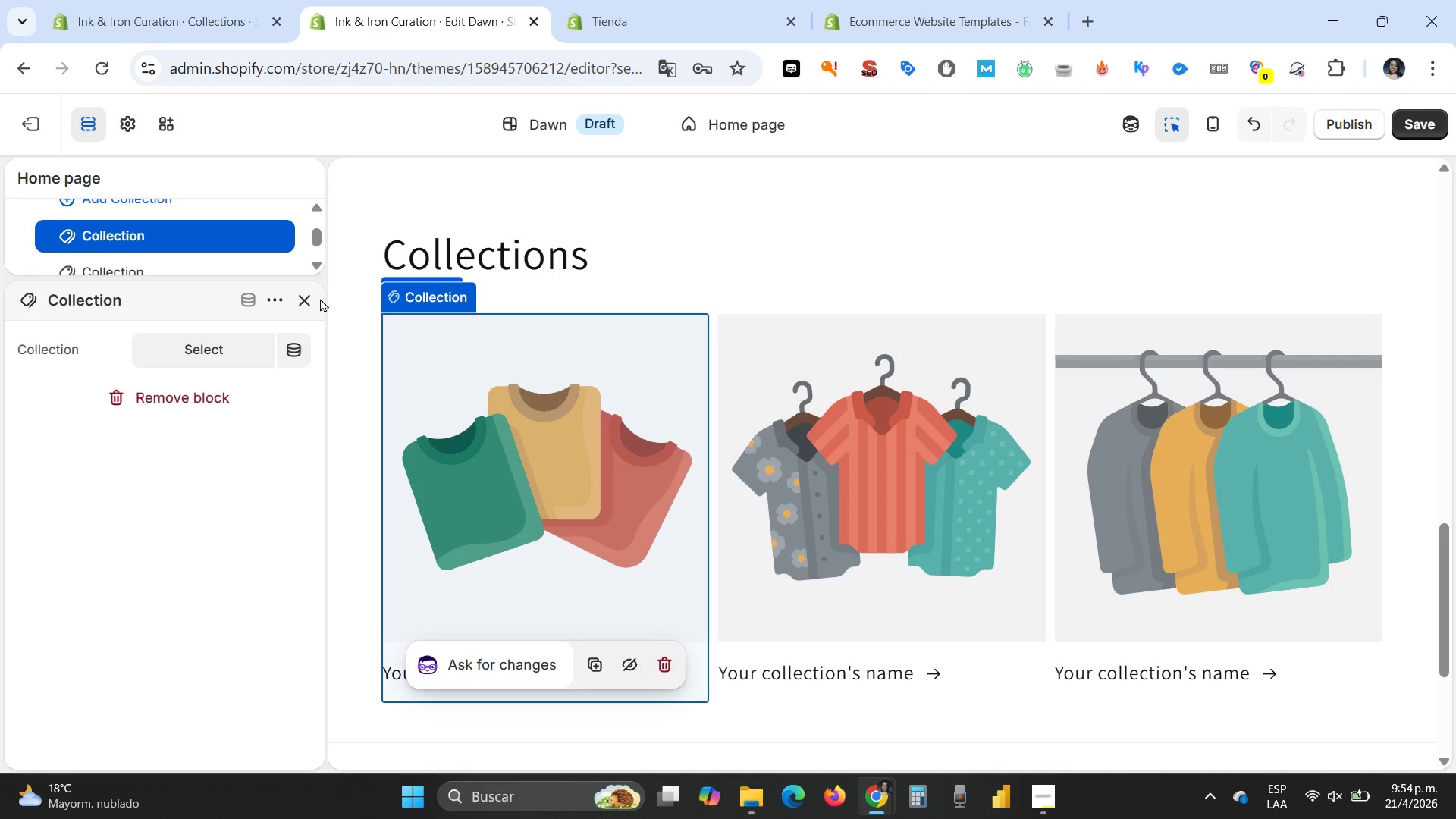 
scroll: coordinate [244, 300], scroll_direction: up, amount: 2.0
 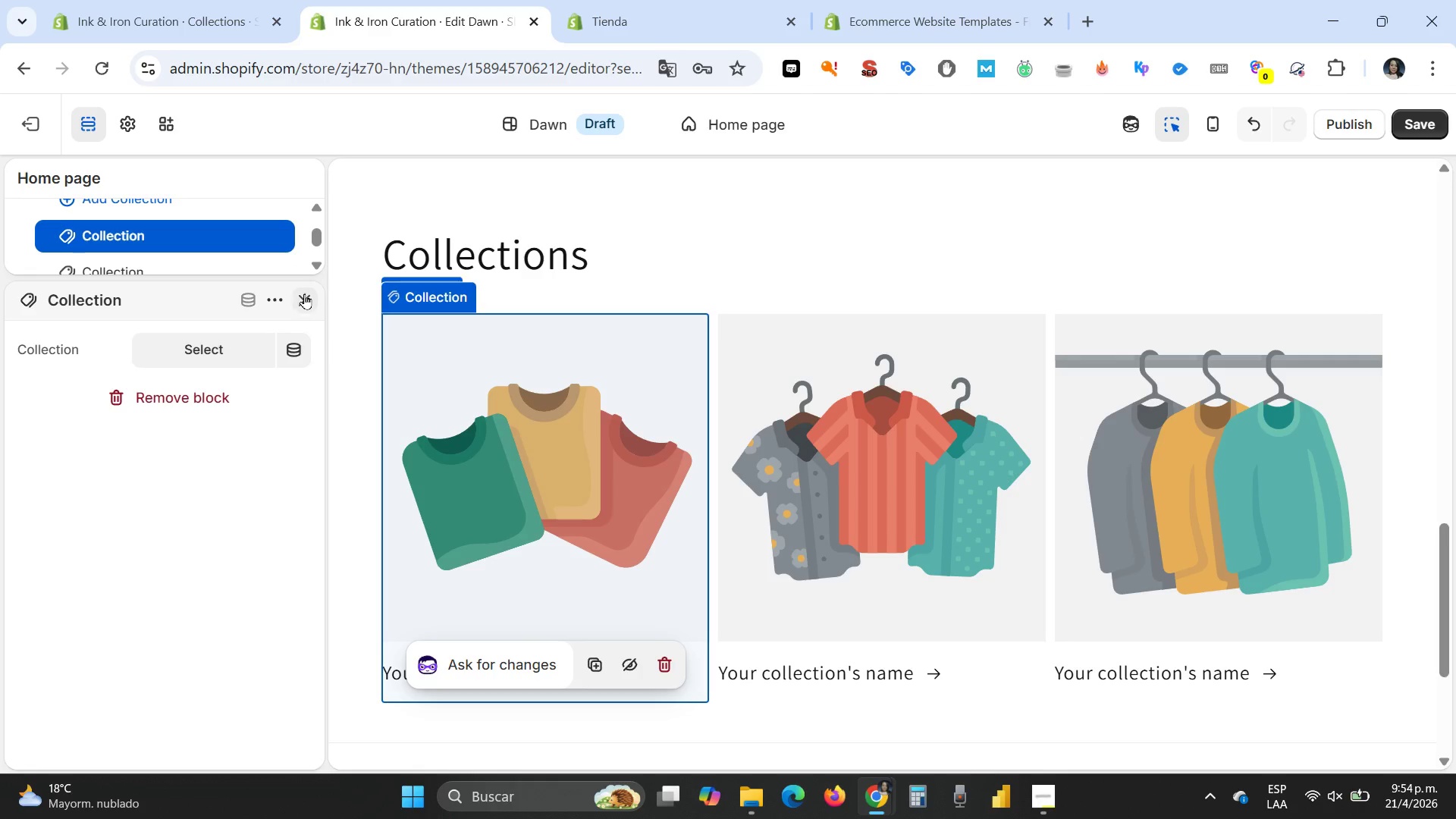 
left_click([304, 293])
 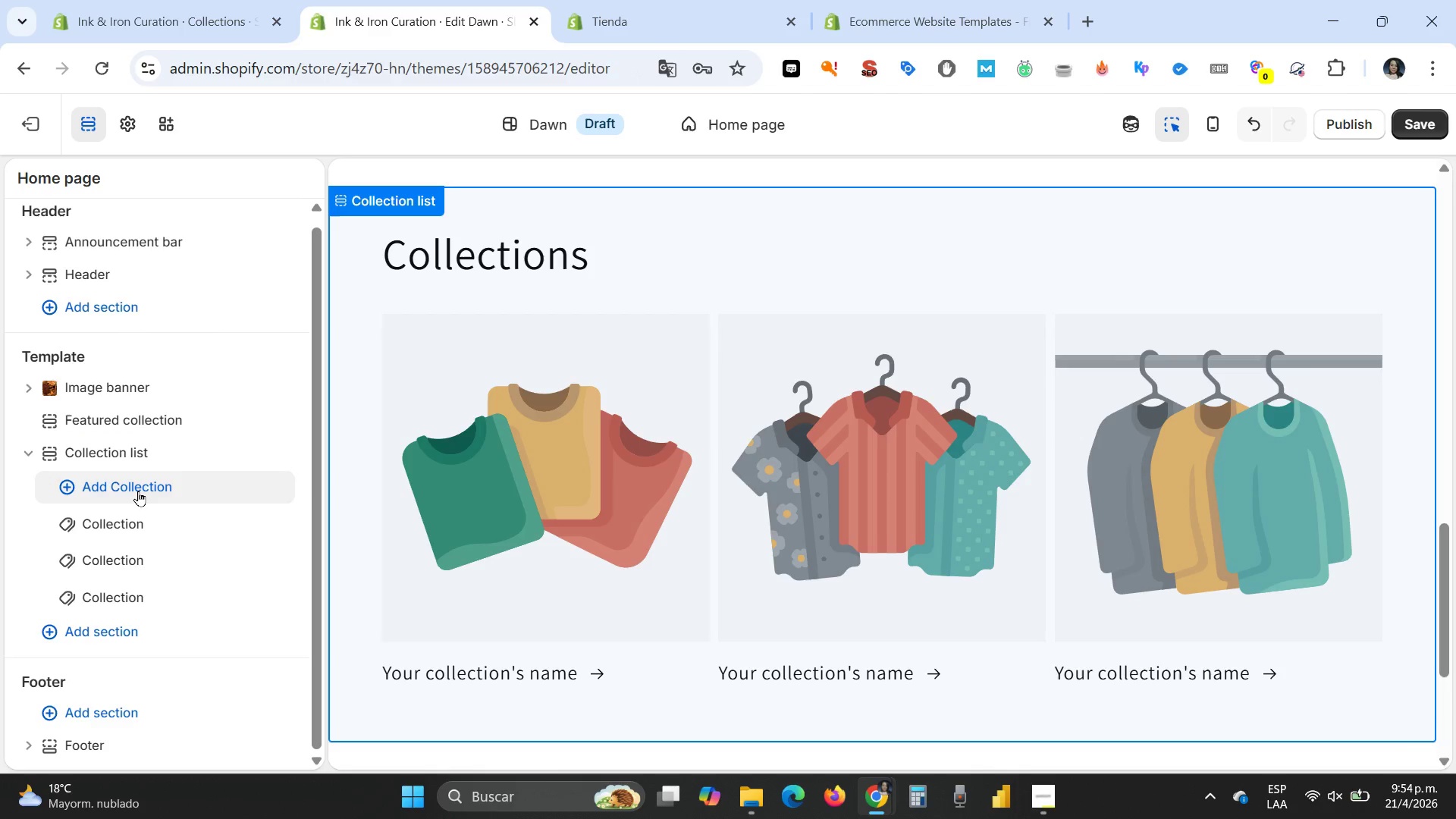 
wait(9.5)
 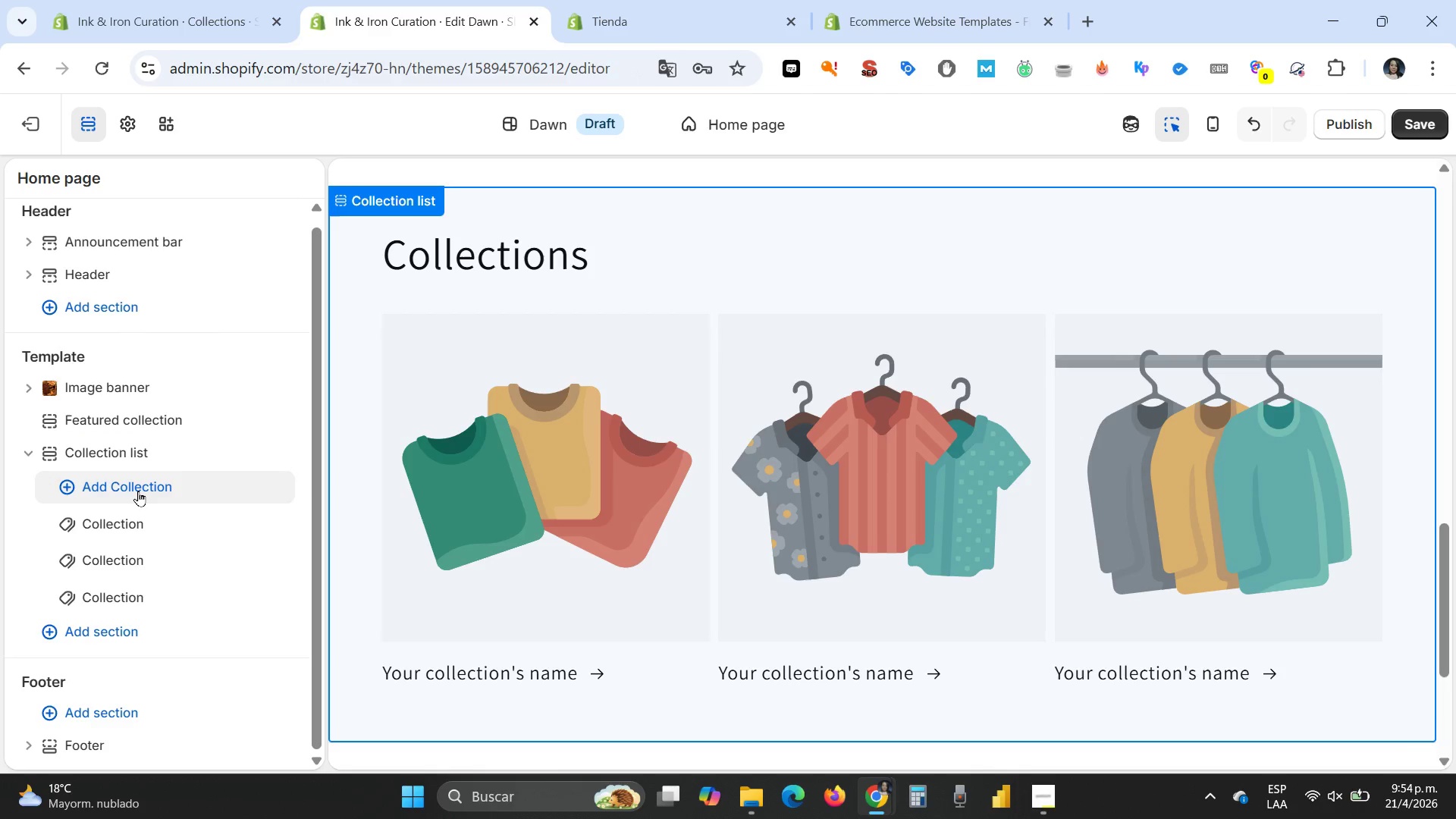 
scroll: coordinate [423, 413], scroll_direction: down, amount: 2.0
 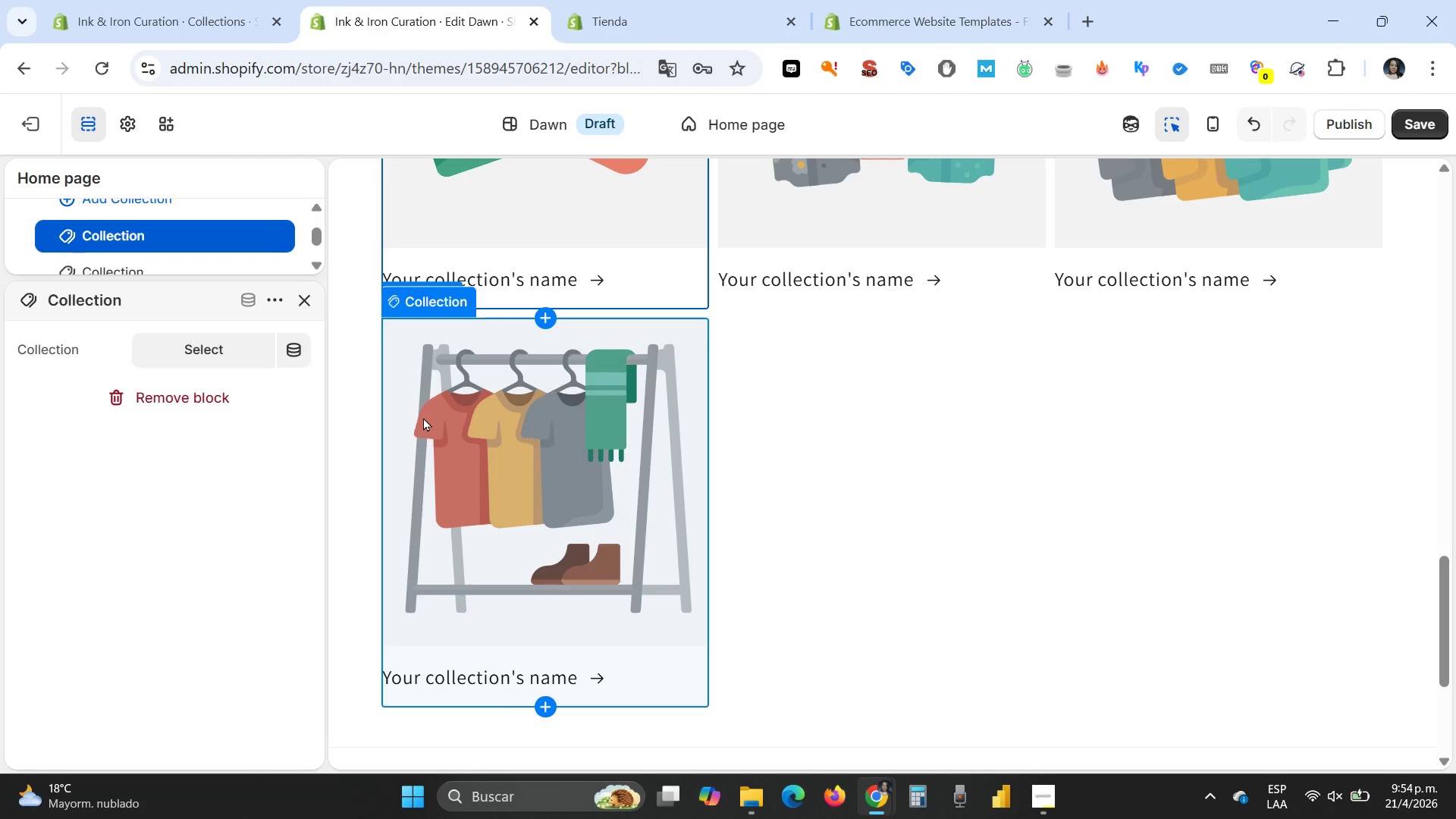 
scroll: coordinate [423, 417], scroll_direction: up, amount: 3.0
 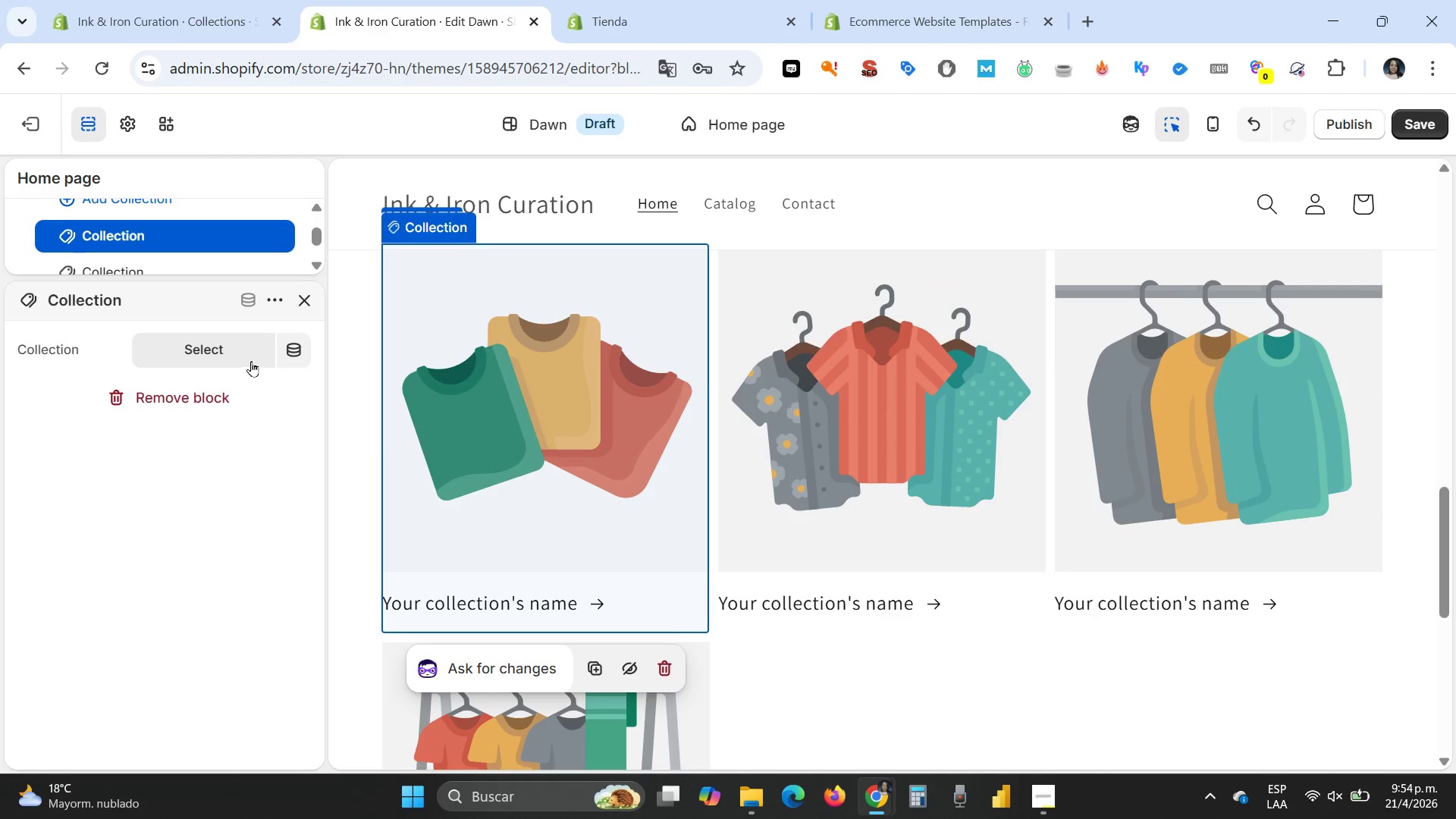 
left_click([236, 347])
 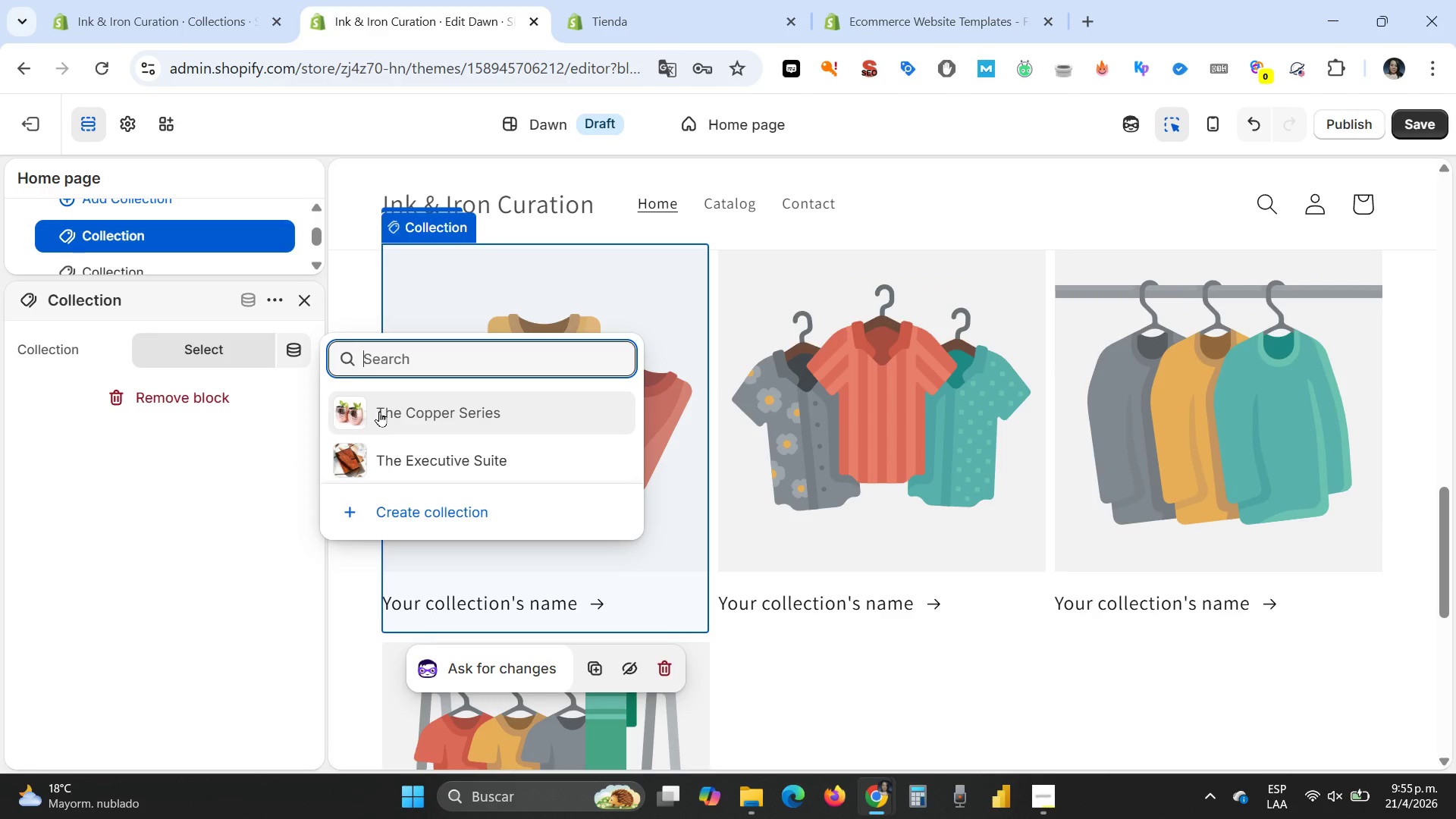 
left_click([379, 411])
 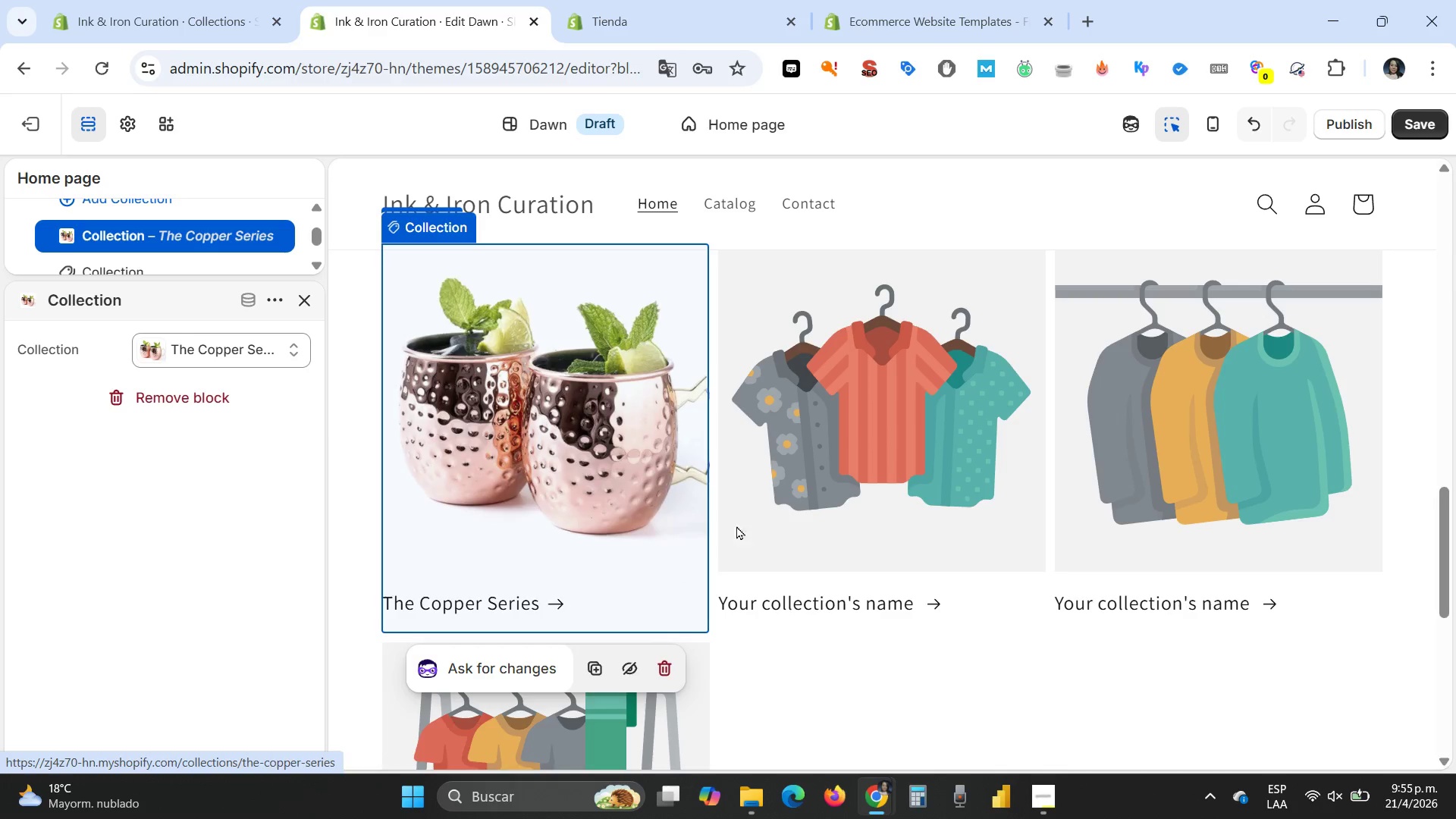 
left_click([801, 478])
 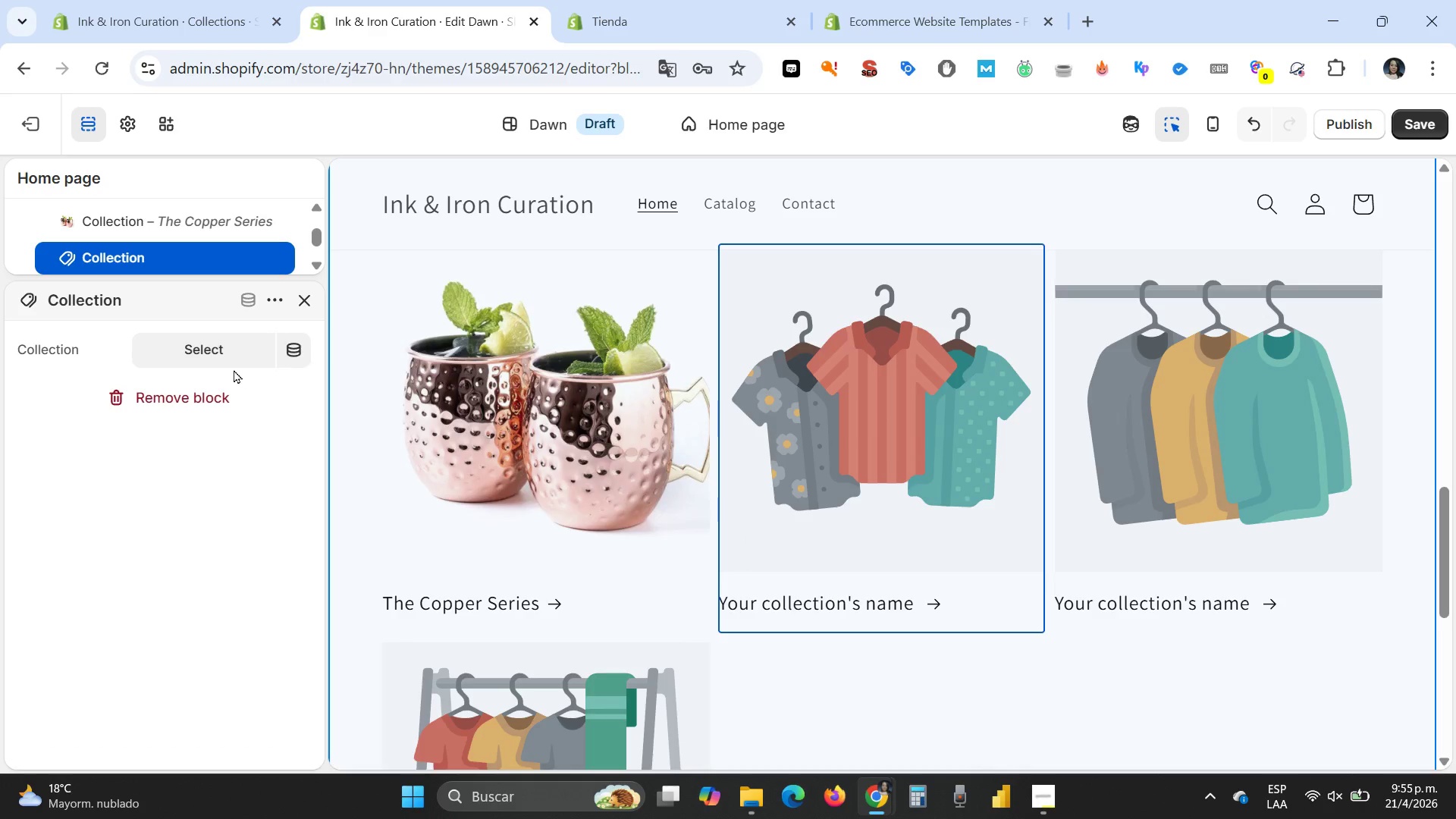 
left_click([227, 347])
 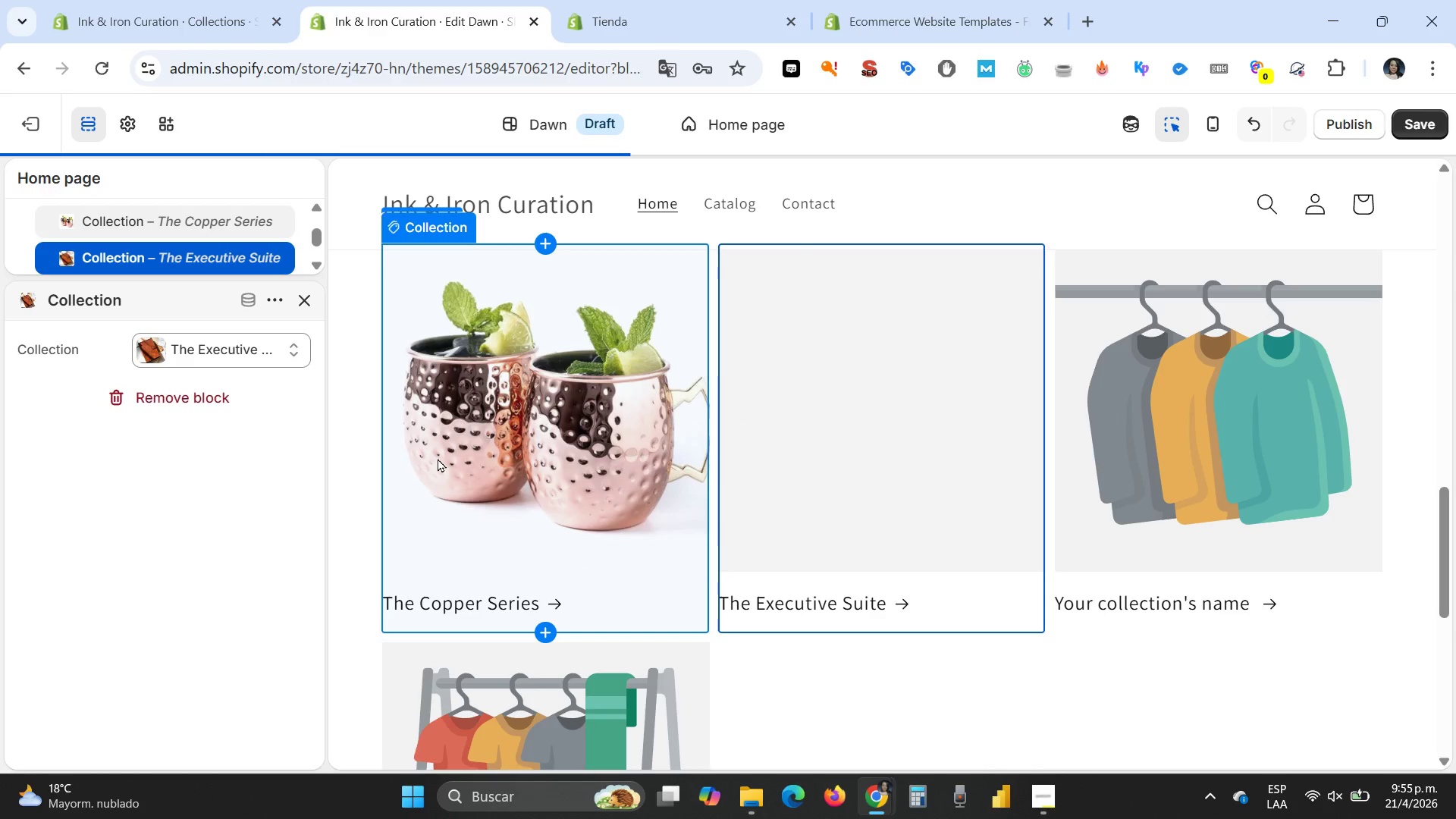 
left_click([1260, 482])
 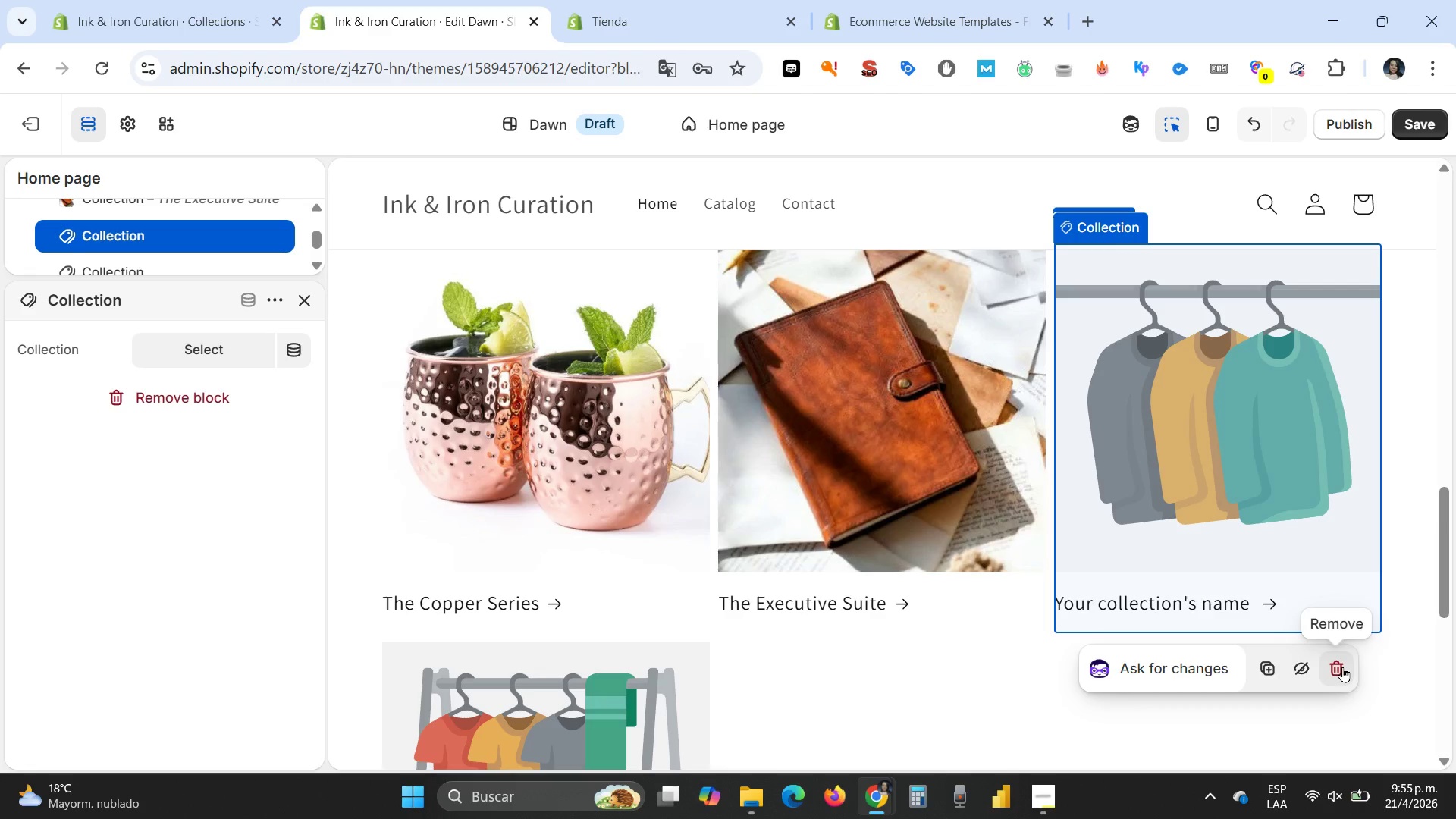 
left_click([1340, 667])
 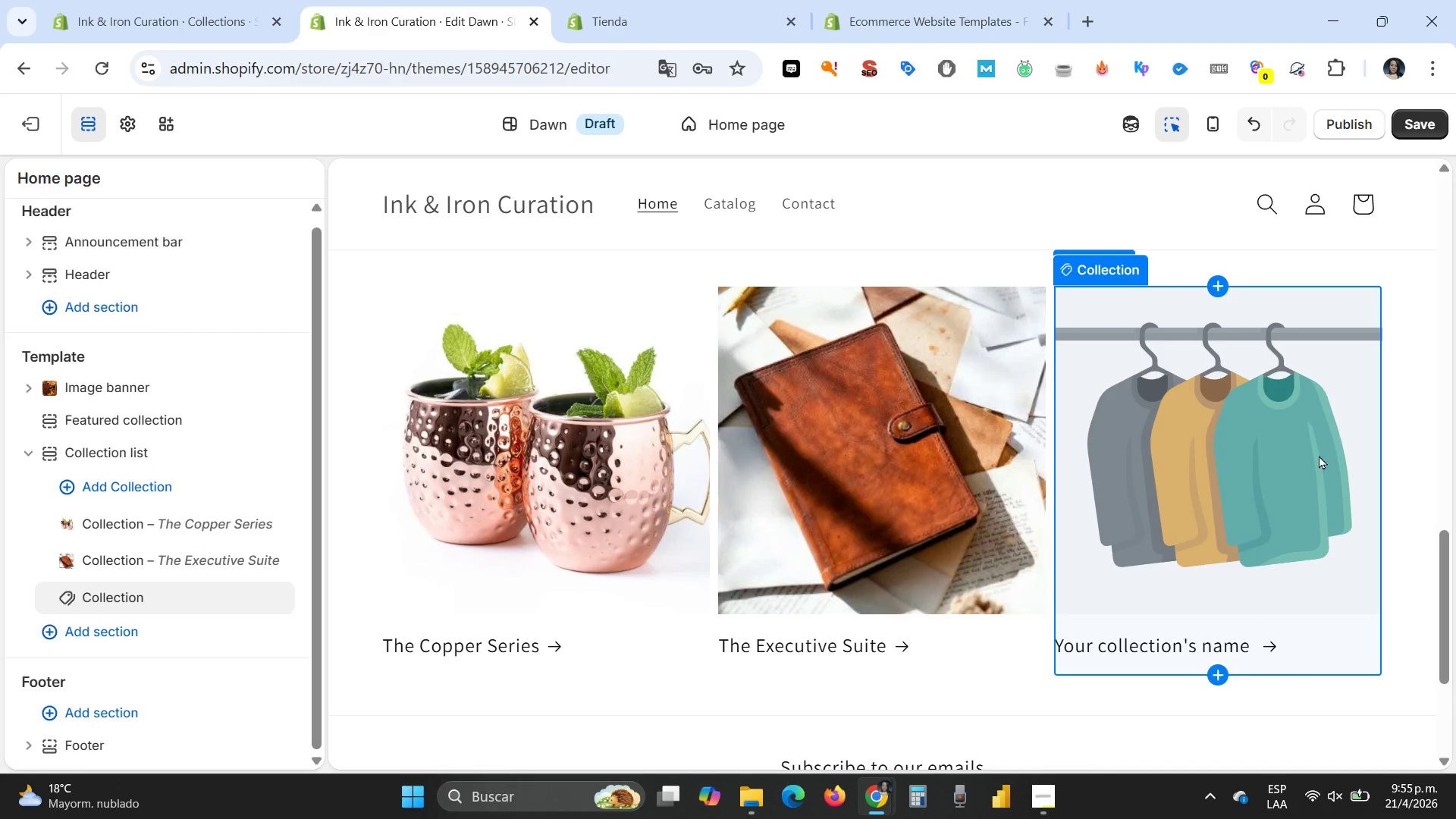 
scroll: coordinate [1318, 442], scroll_direction: down, amount: 1.0
 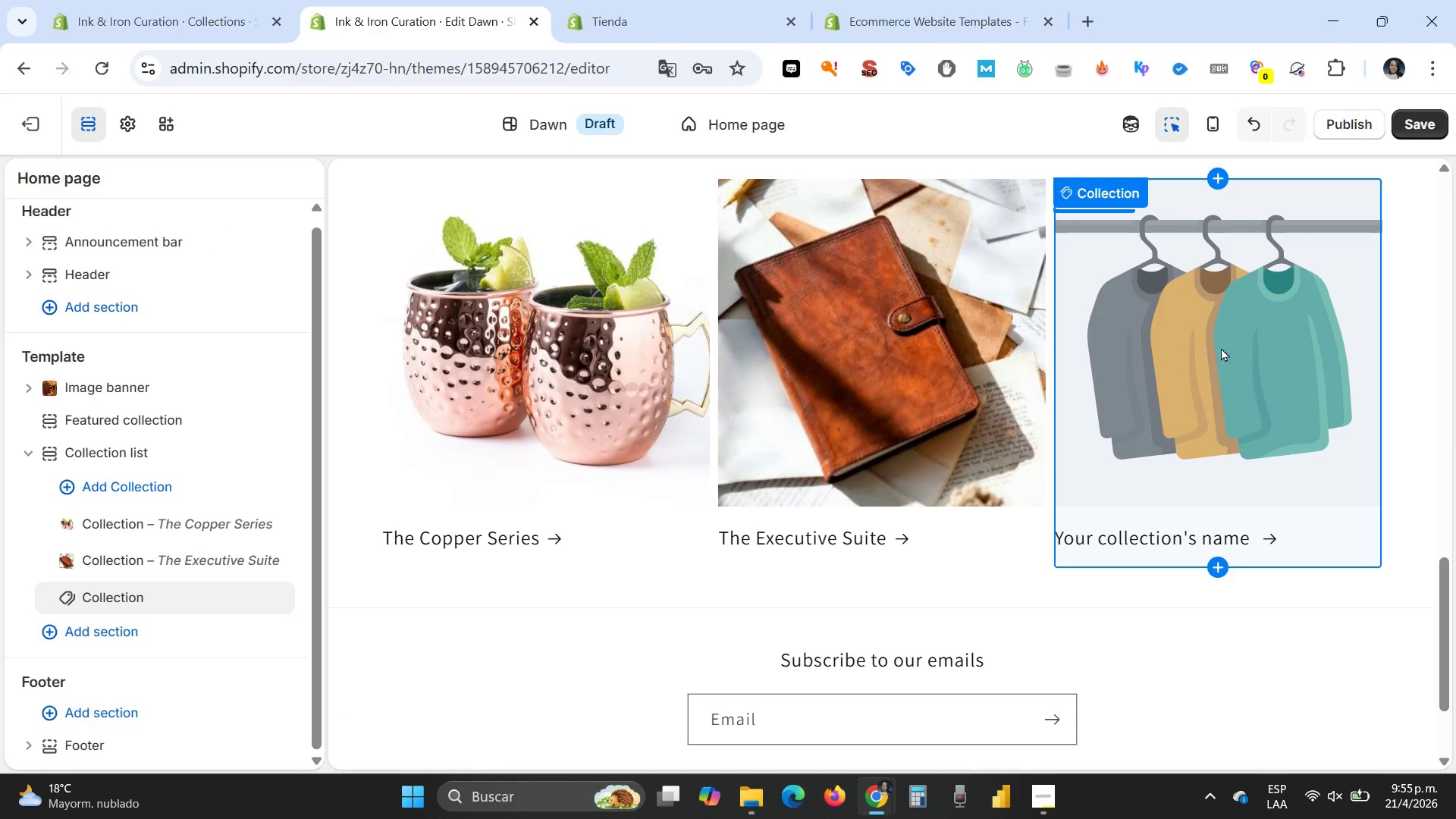 
scroll: coordinate [1181, 346], scroll_direction: up, amount: 2.0
 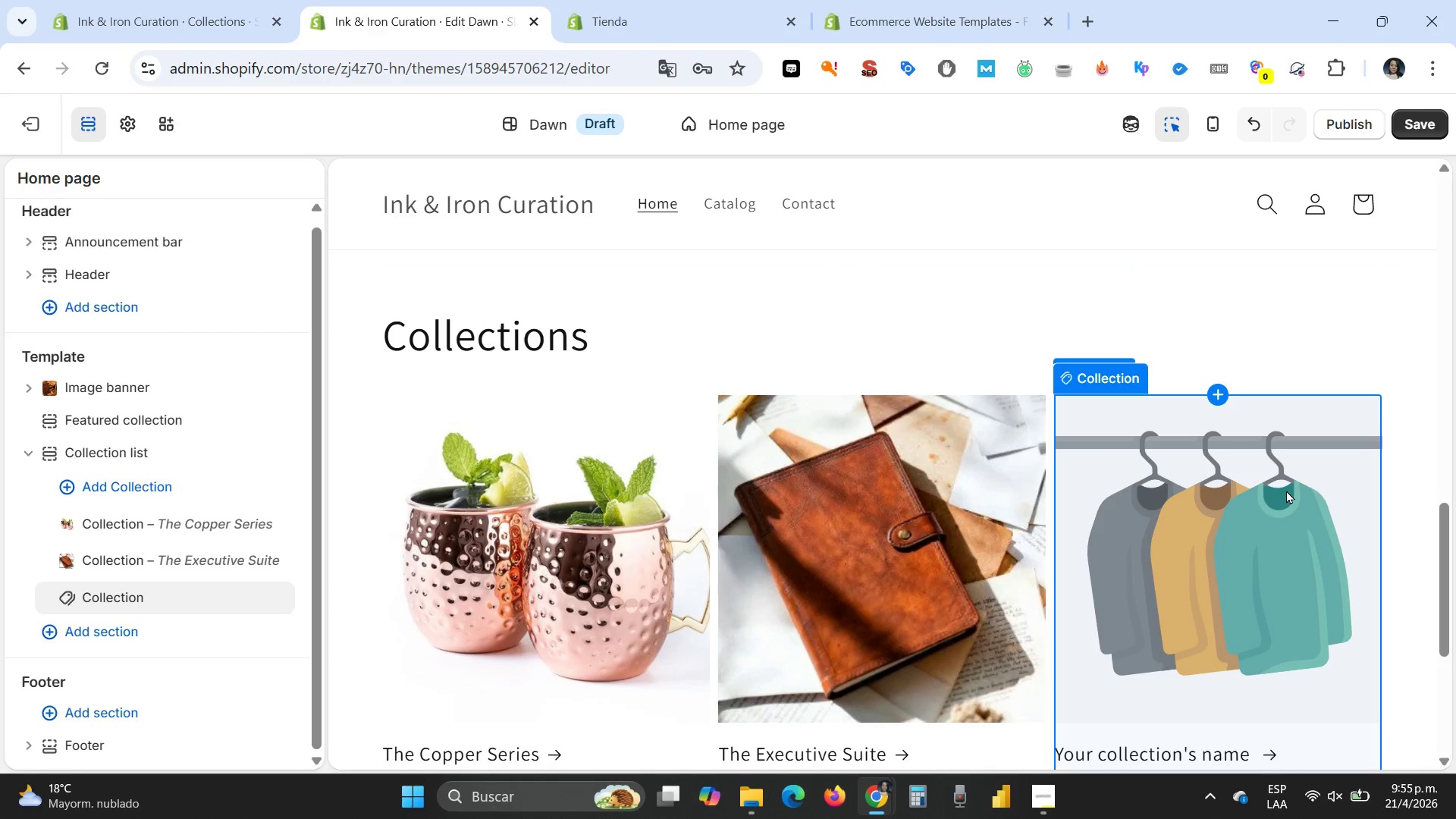 
scroll: coordinate [1286, 490], scroll_direction: down, amount: 2.0
 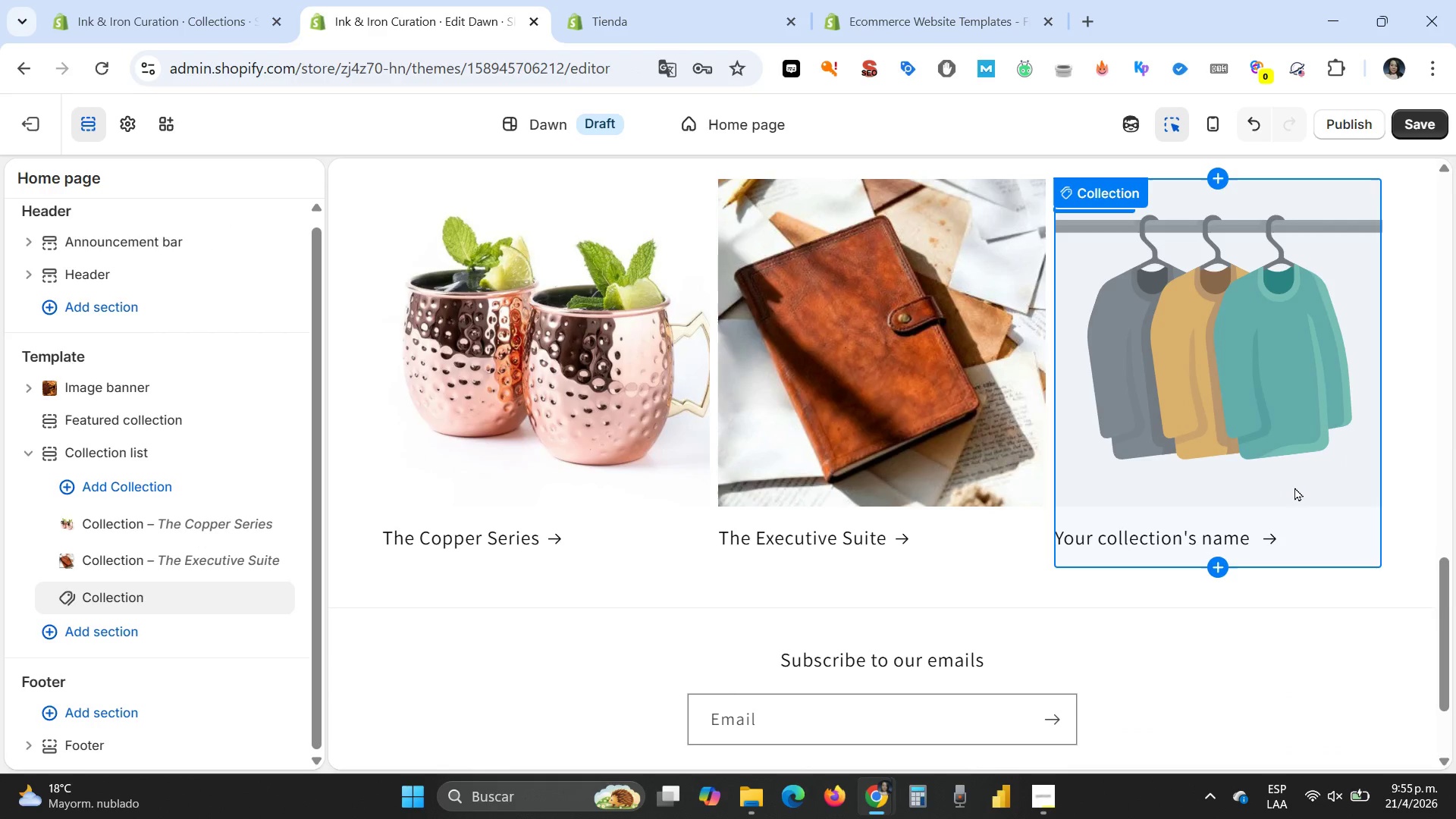 
left_click([1294, 484])
 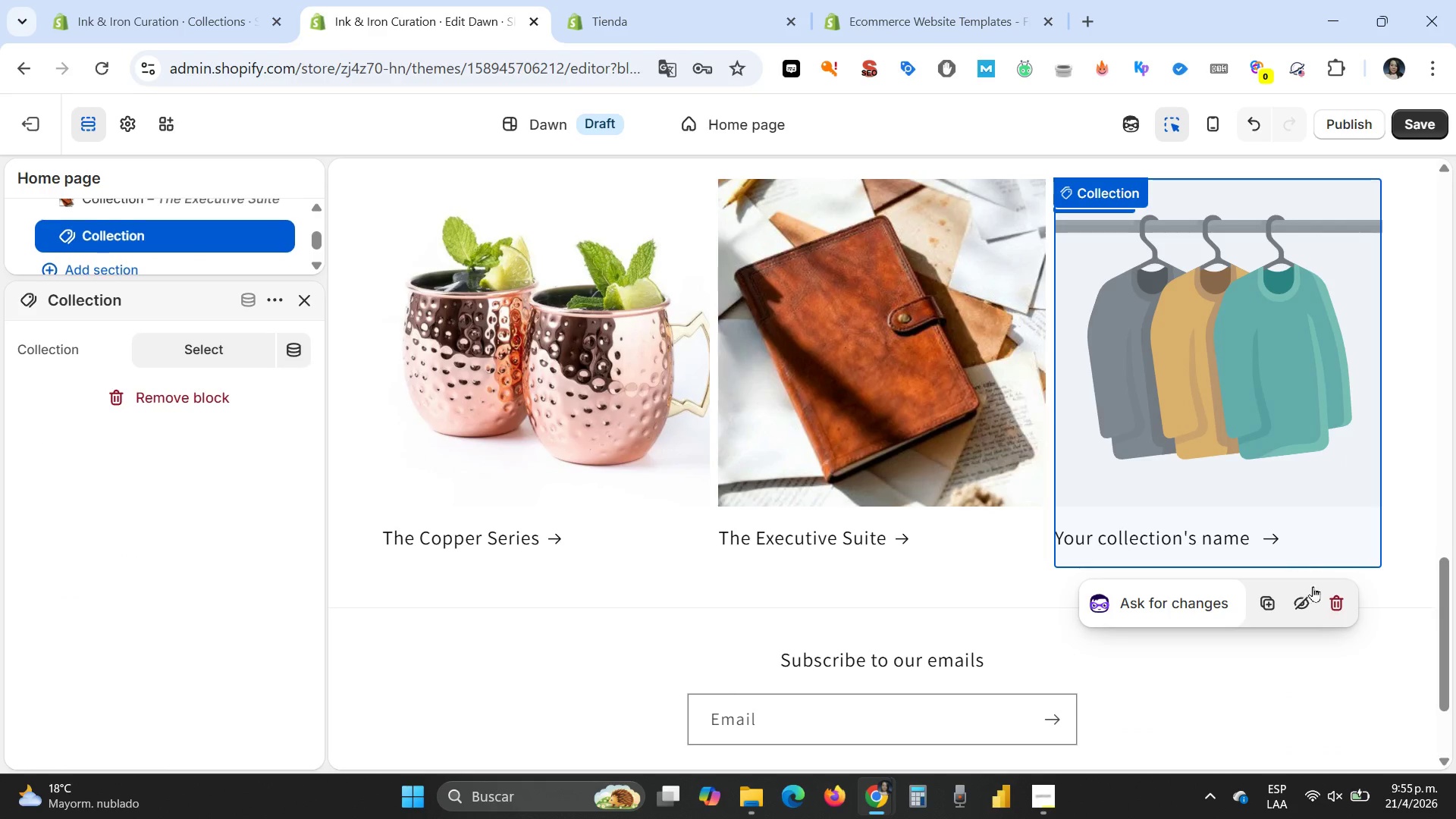 
left_click([1336, 607])
 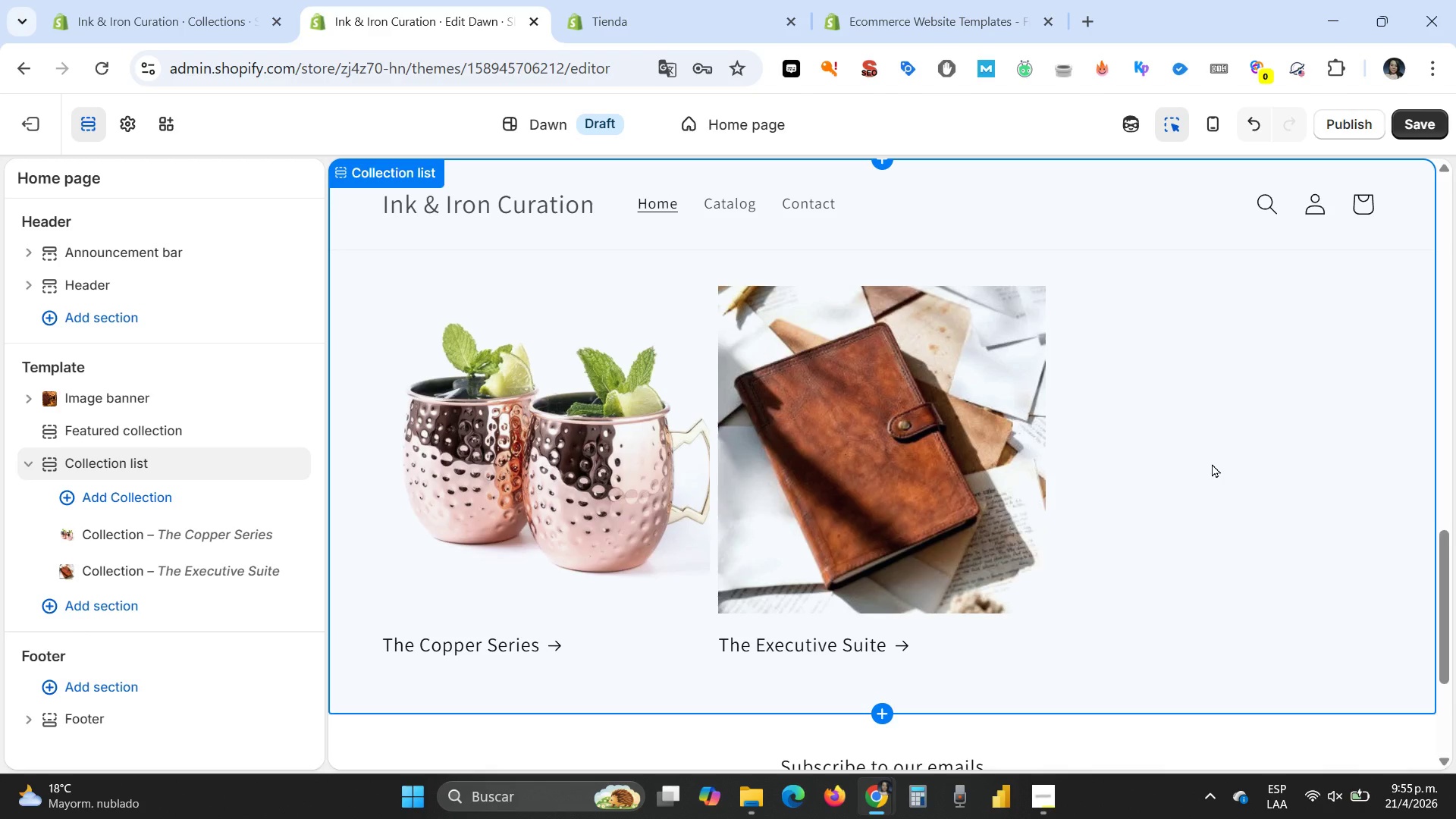 
left_click([1199, 469])
 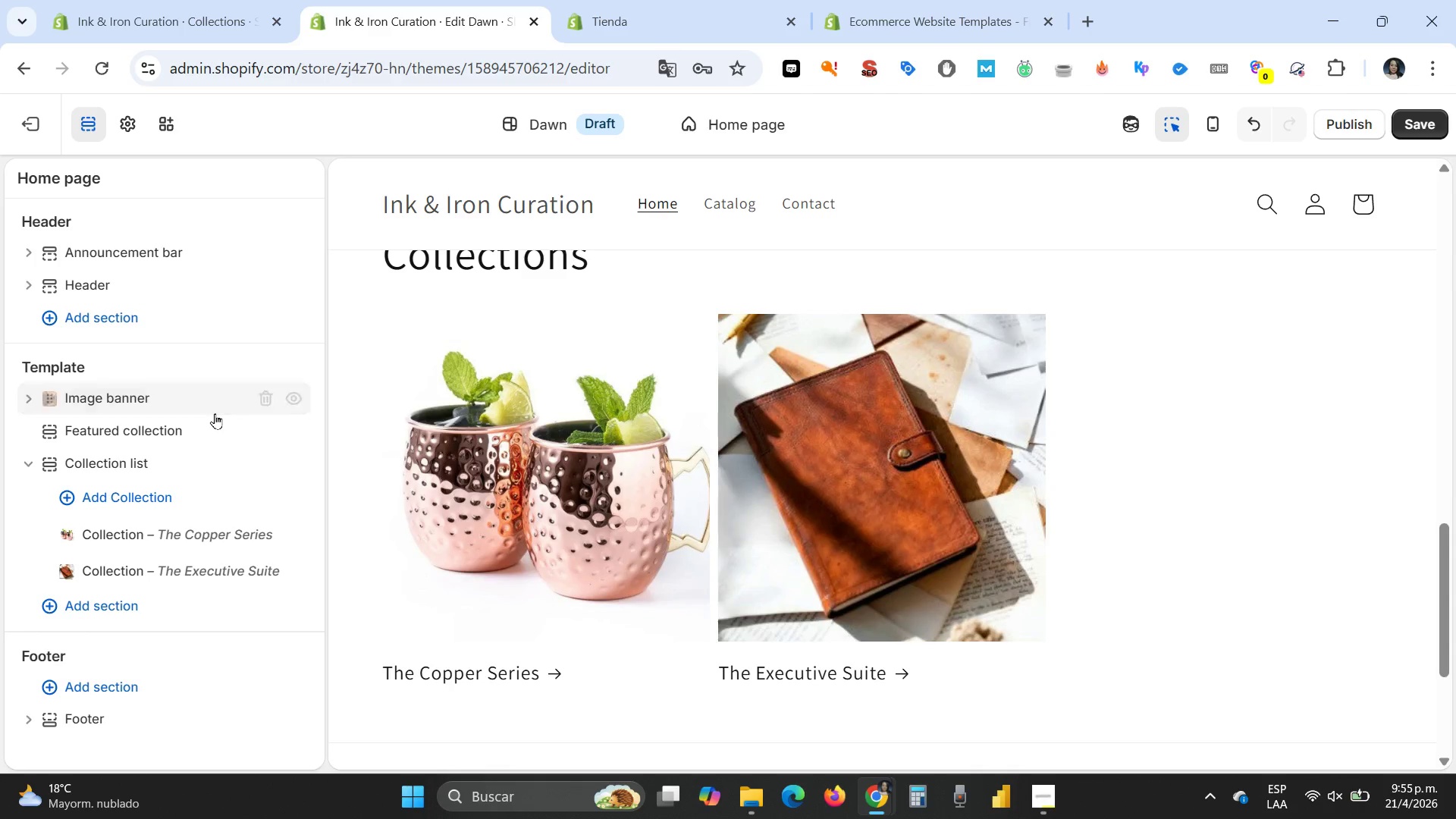 
wait(16.44)
 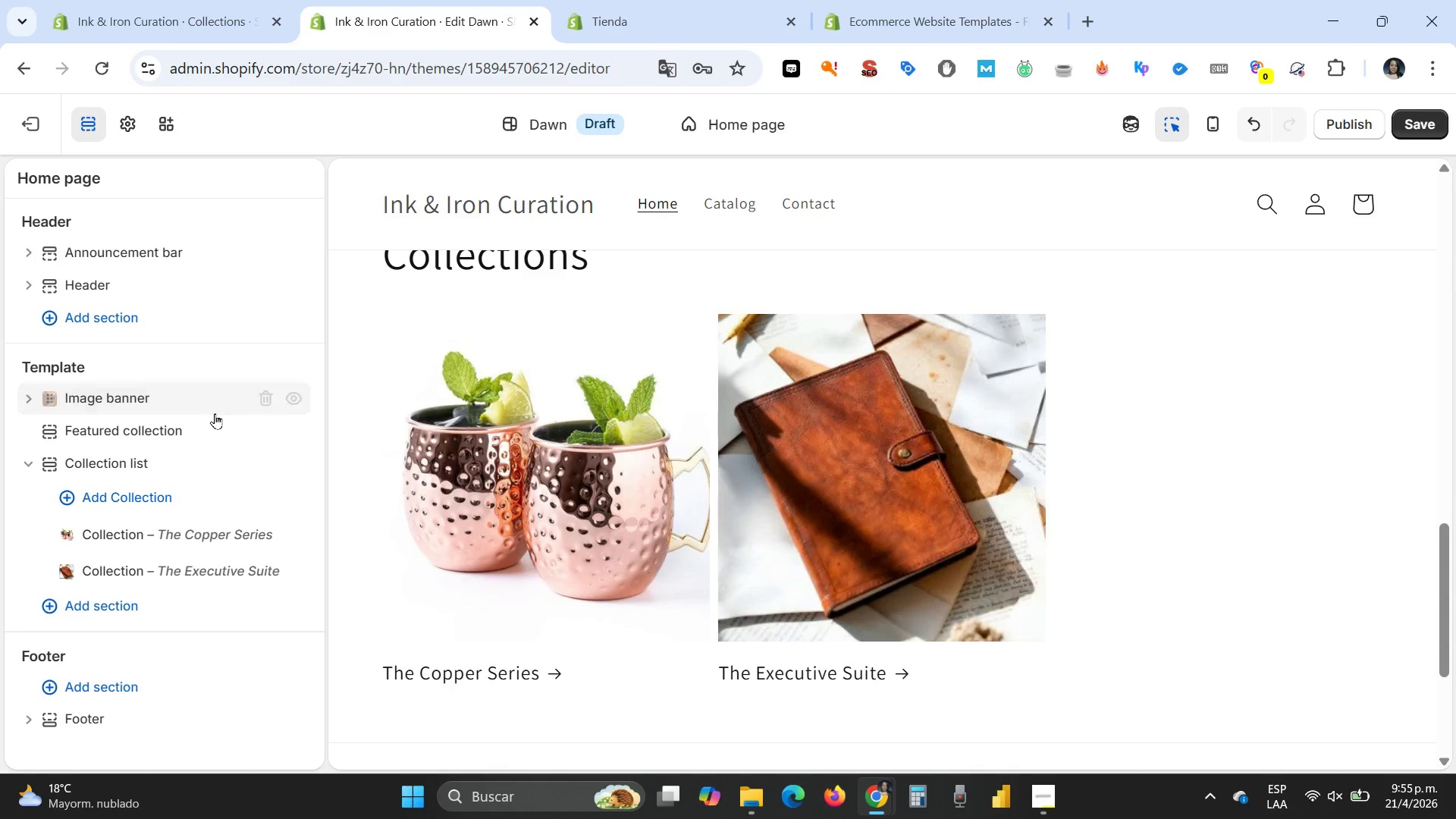 
left_click([1412, 127])
 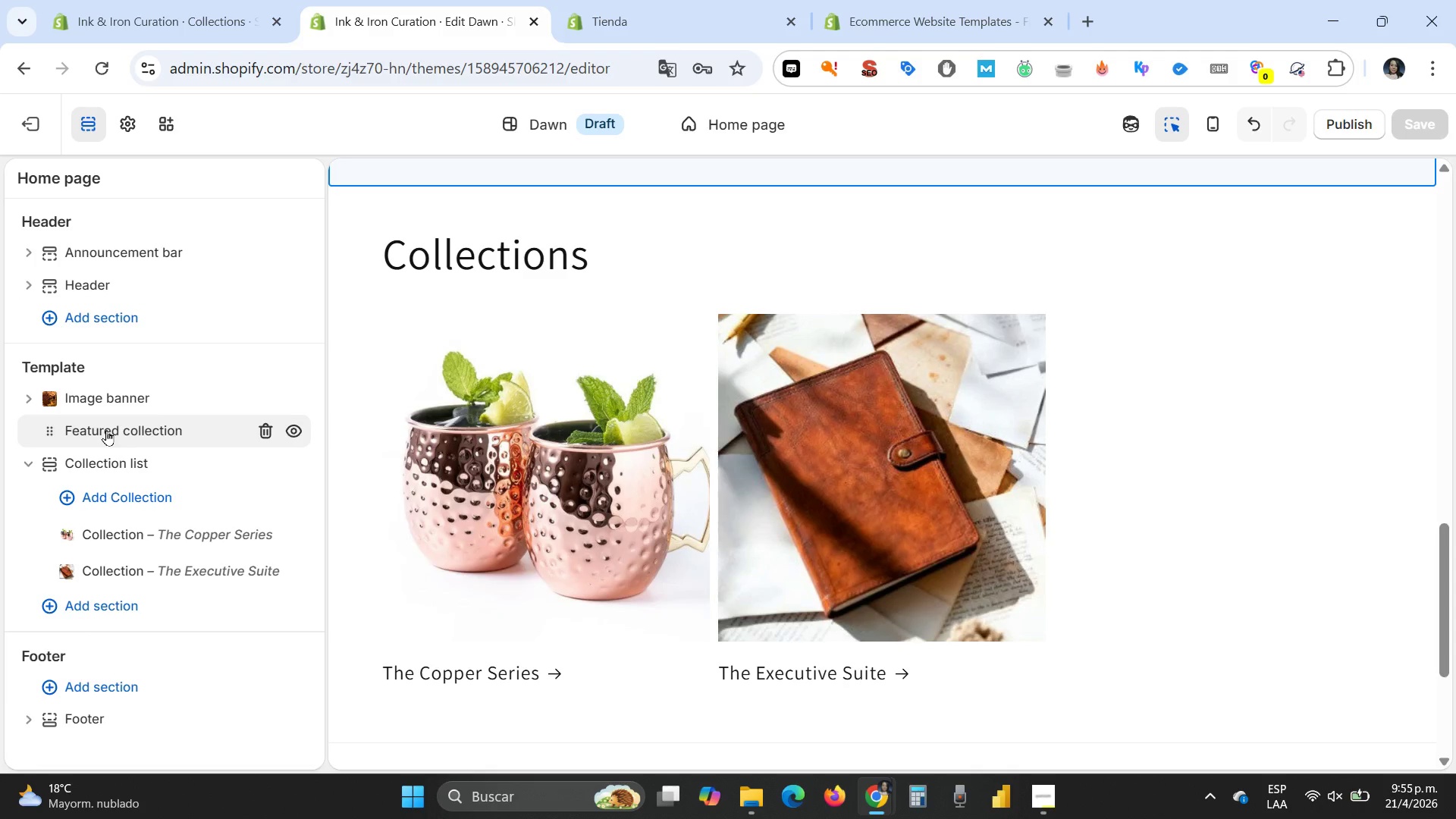 
wait(14.27)
 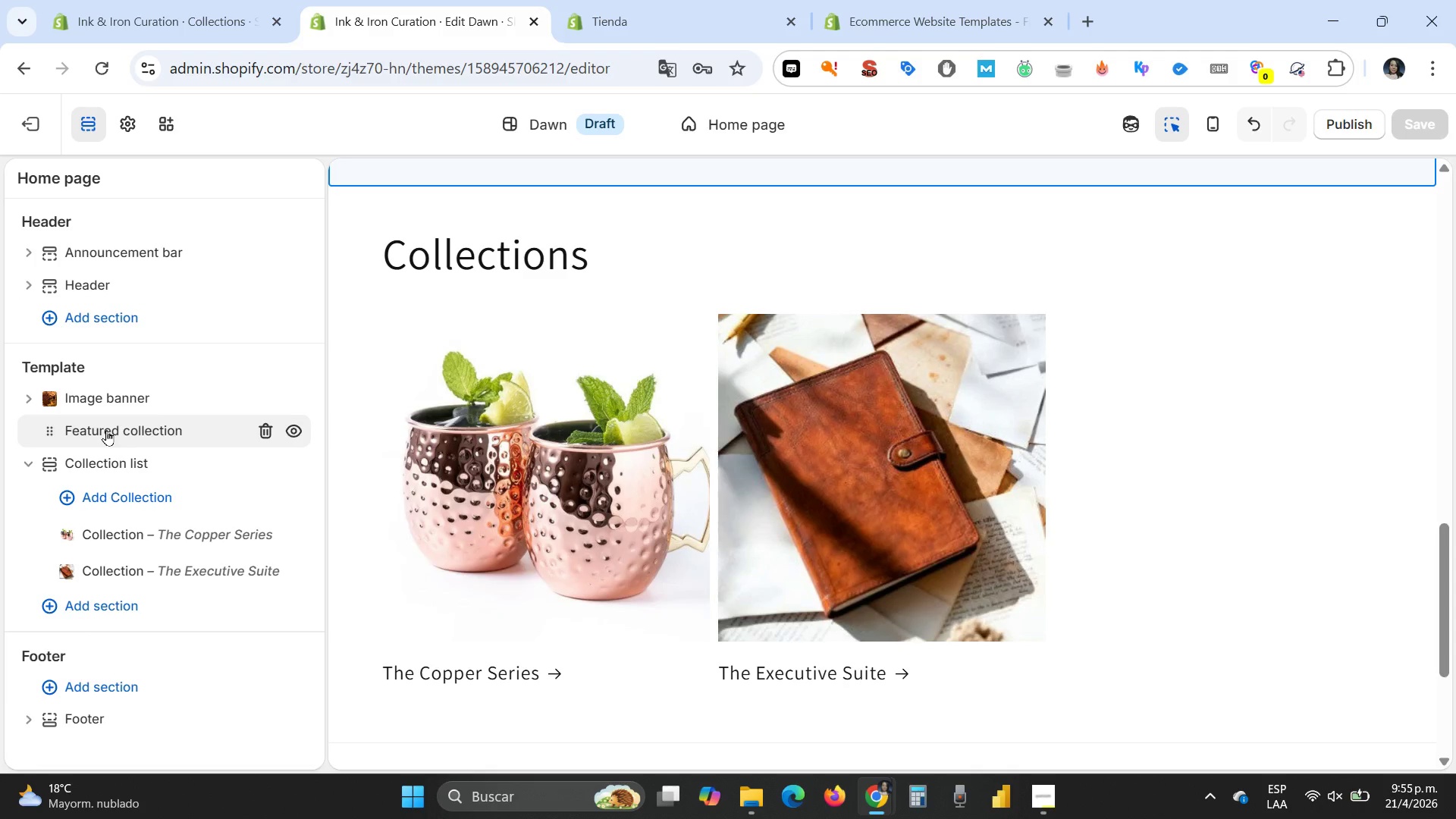 
left_click([84, 605])
 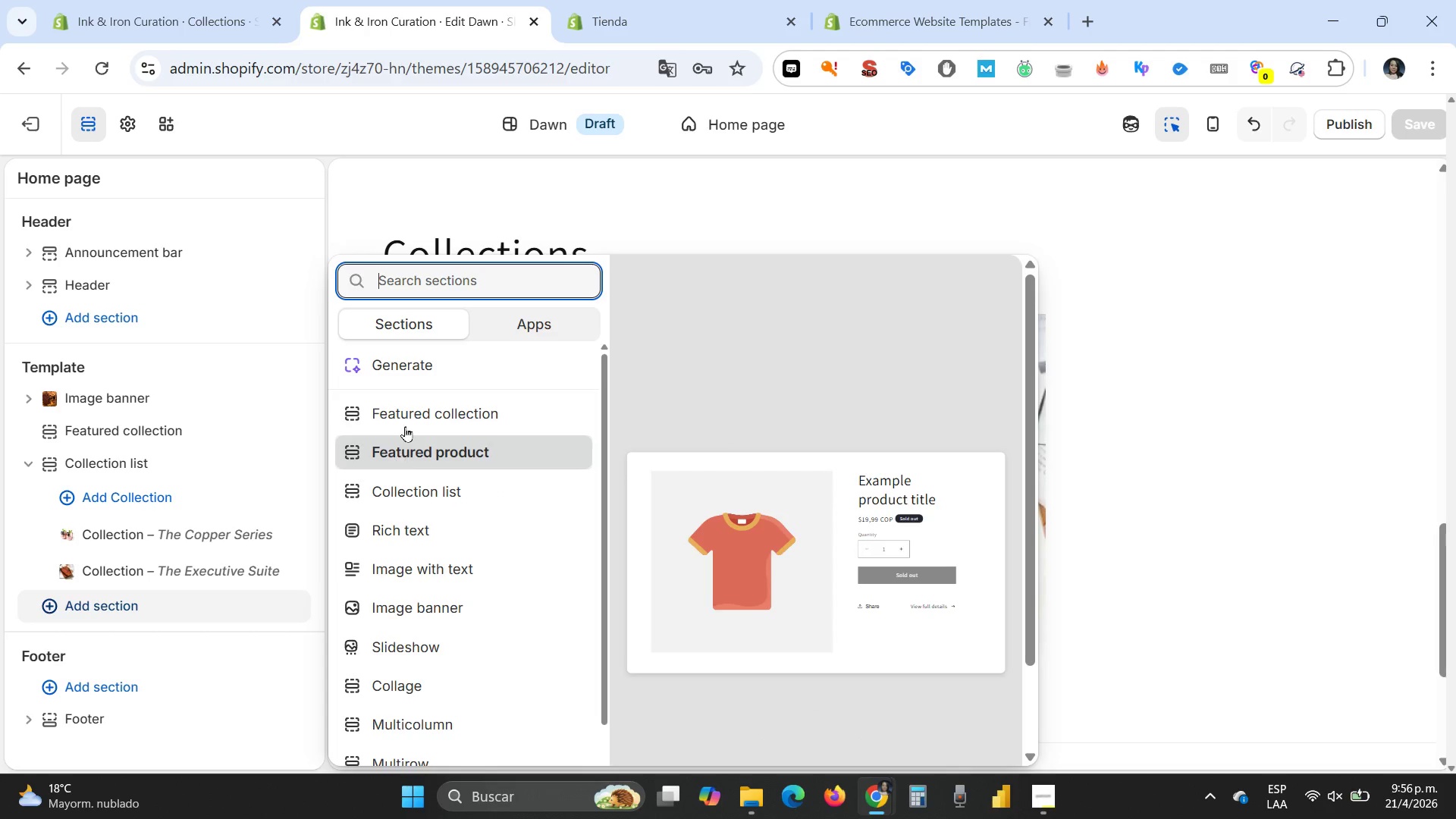 
wait(6.06)
 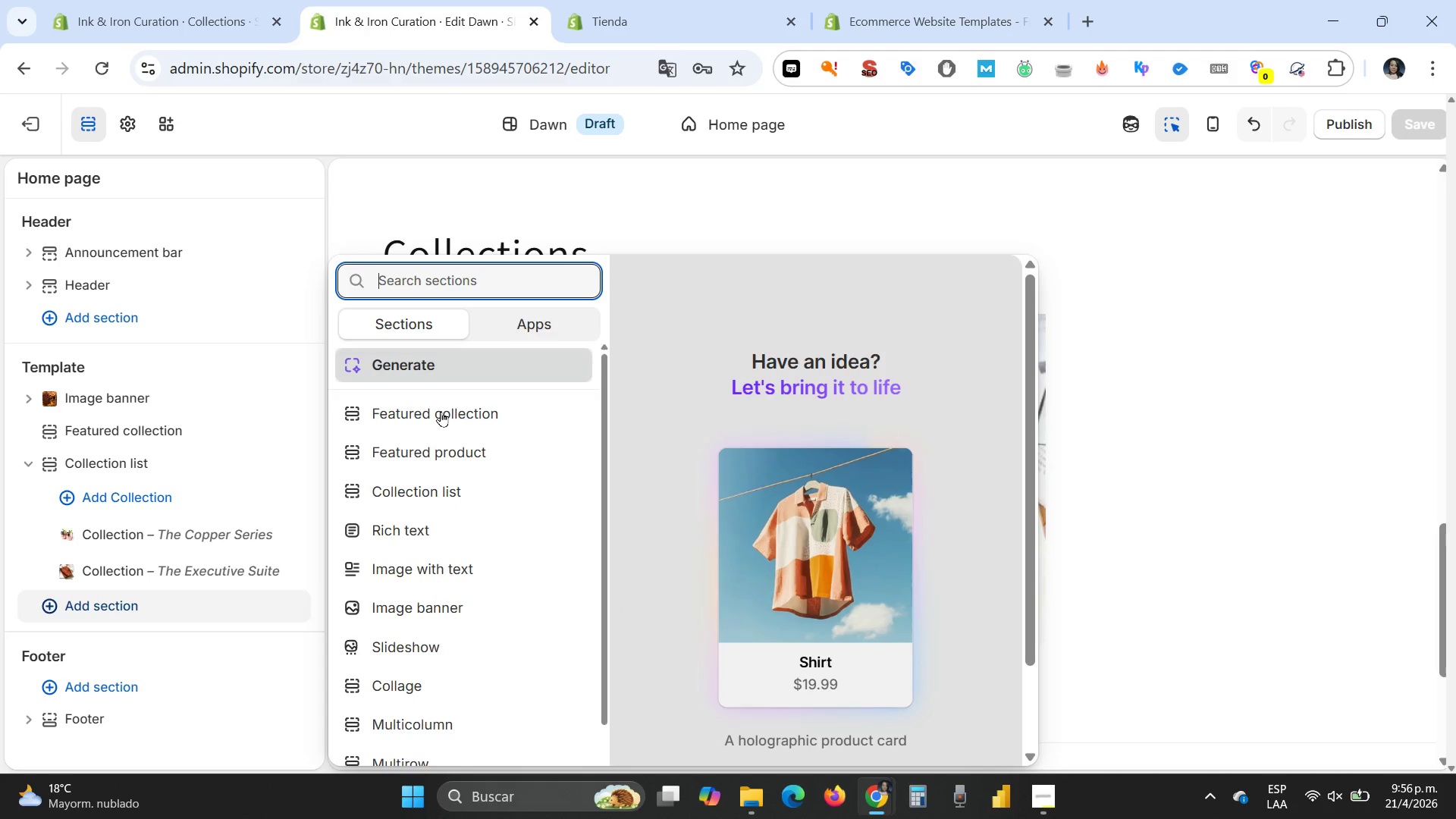 
left_click([409, 444])
 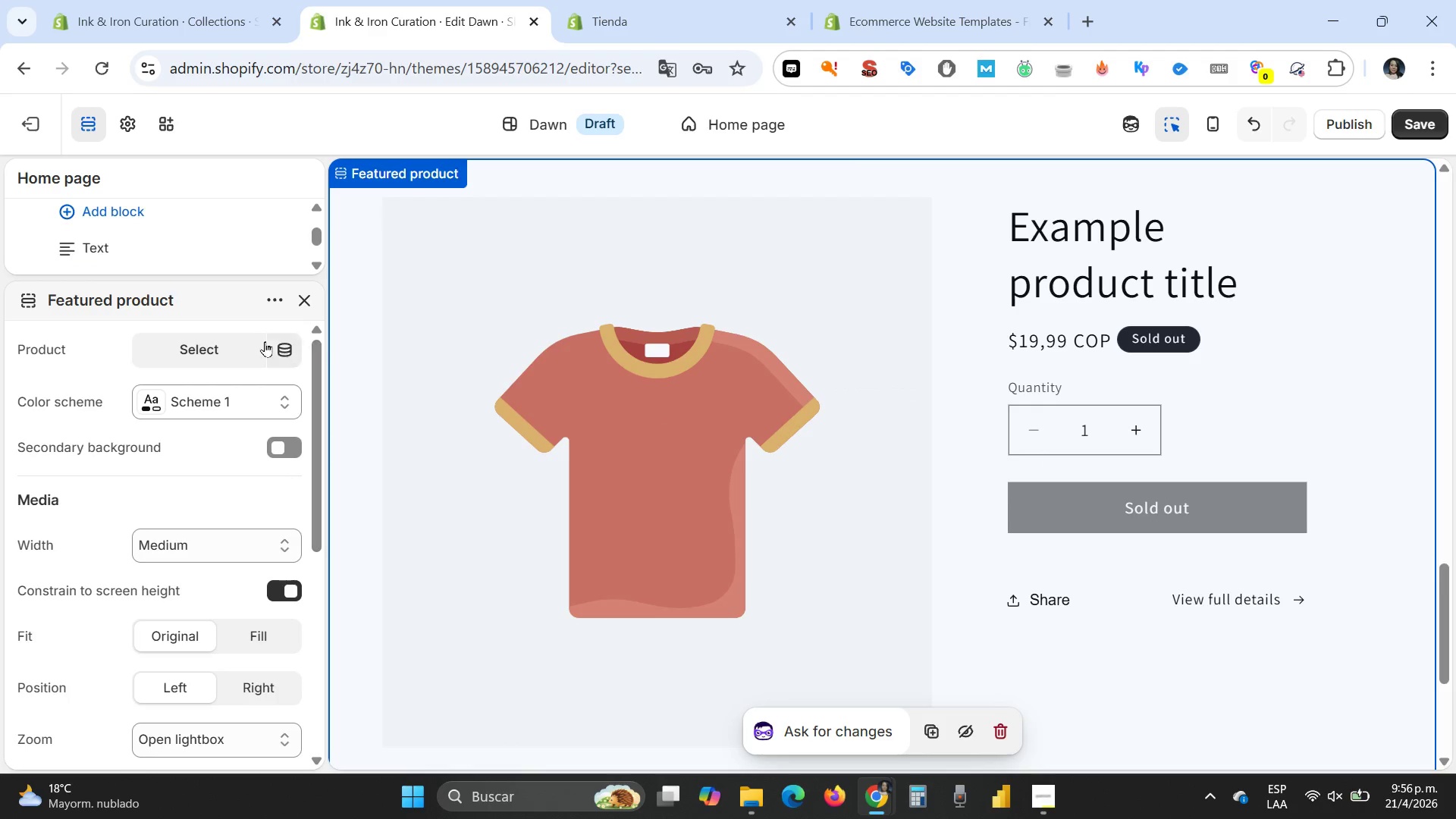 
left_click([198, 346])
 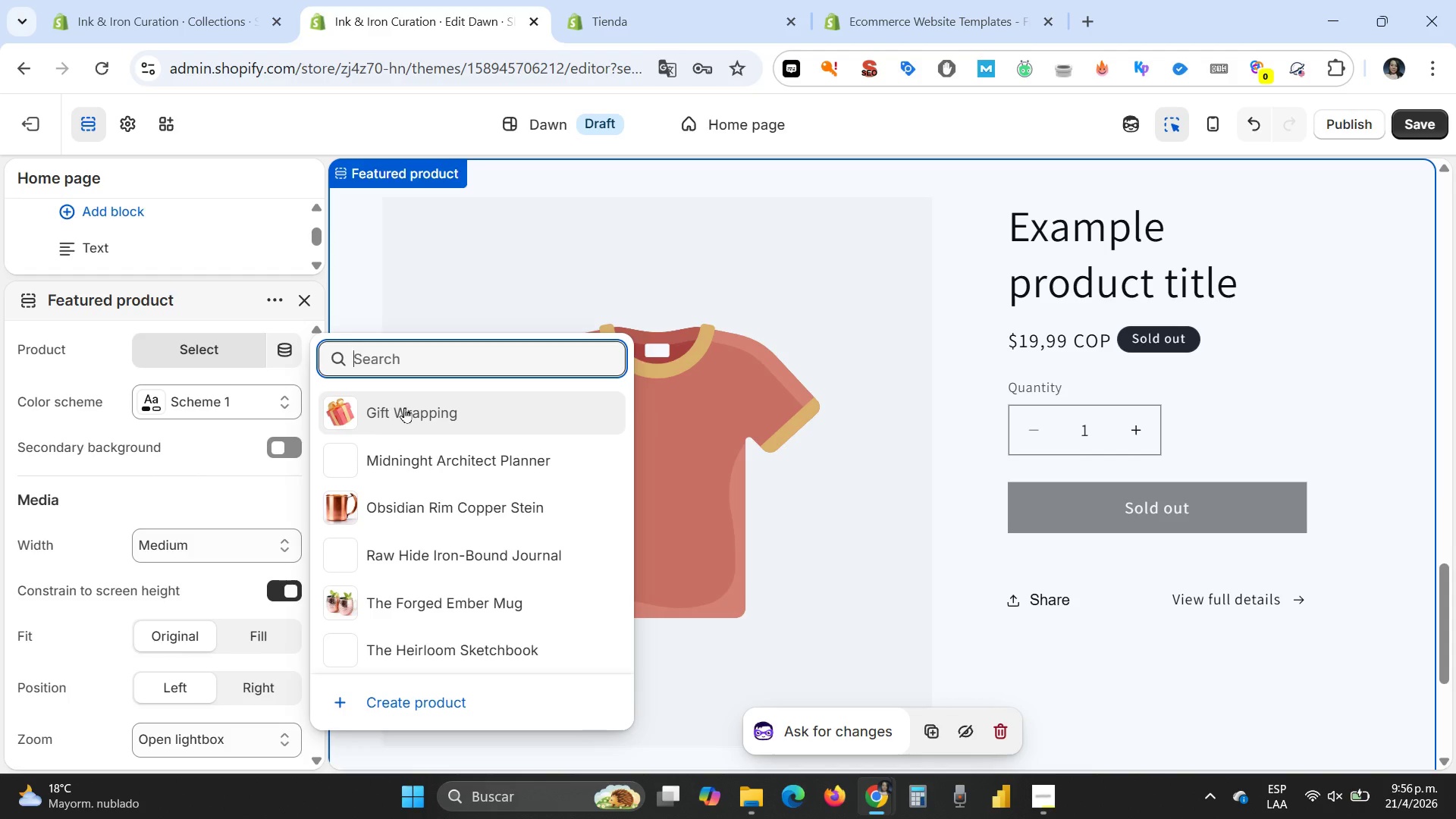 
left_click([404, 407])
 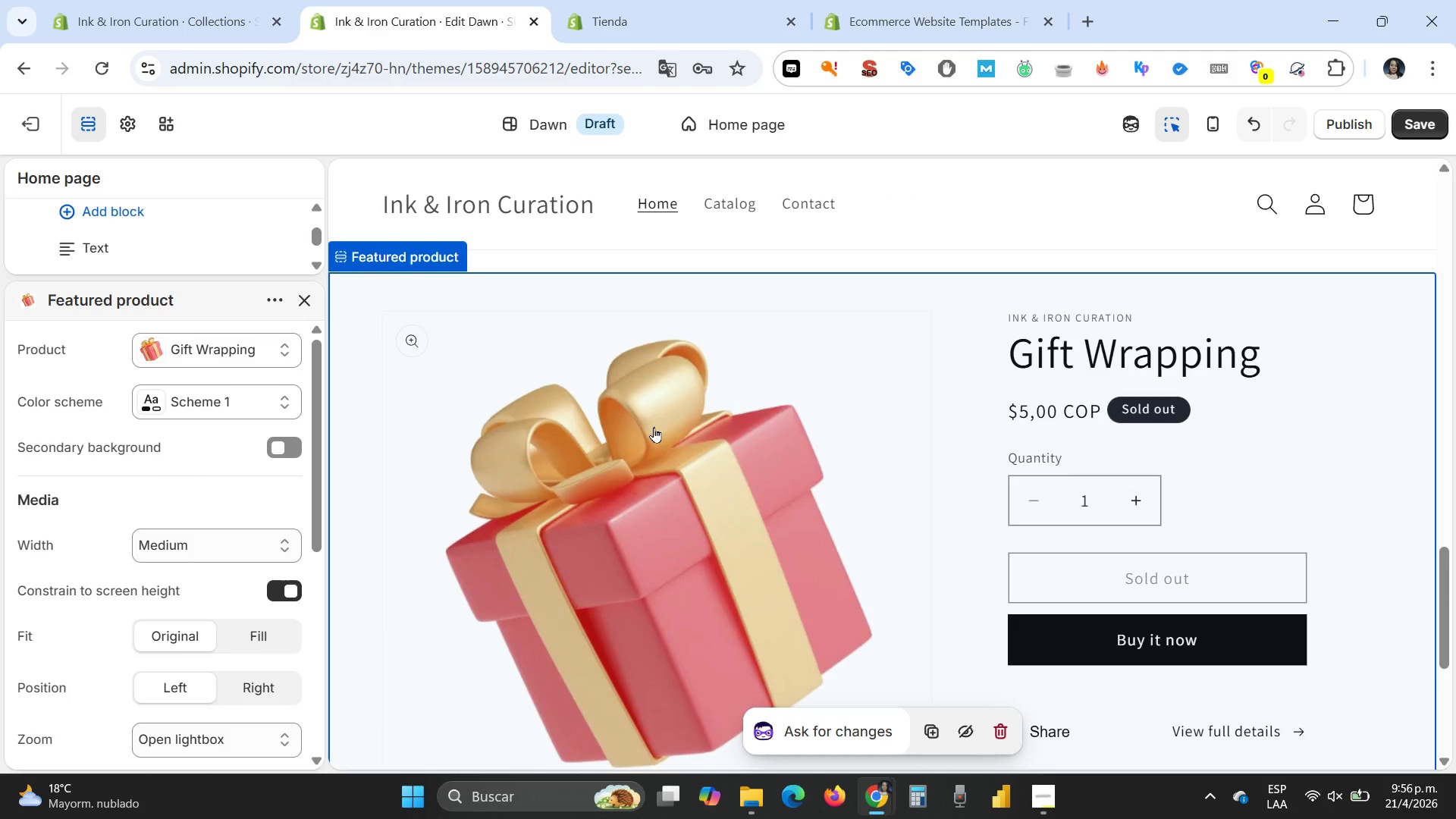 
scroll: coordinate [1016, 504], scroll_direction: down, amount: 1.0
 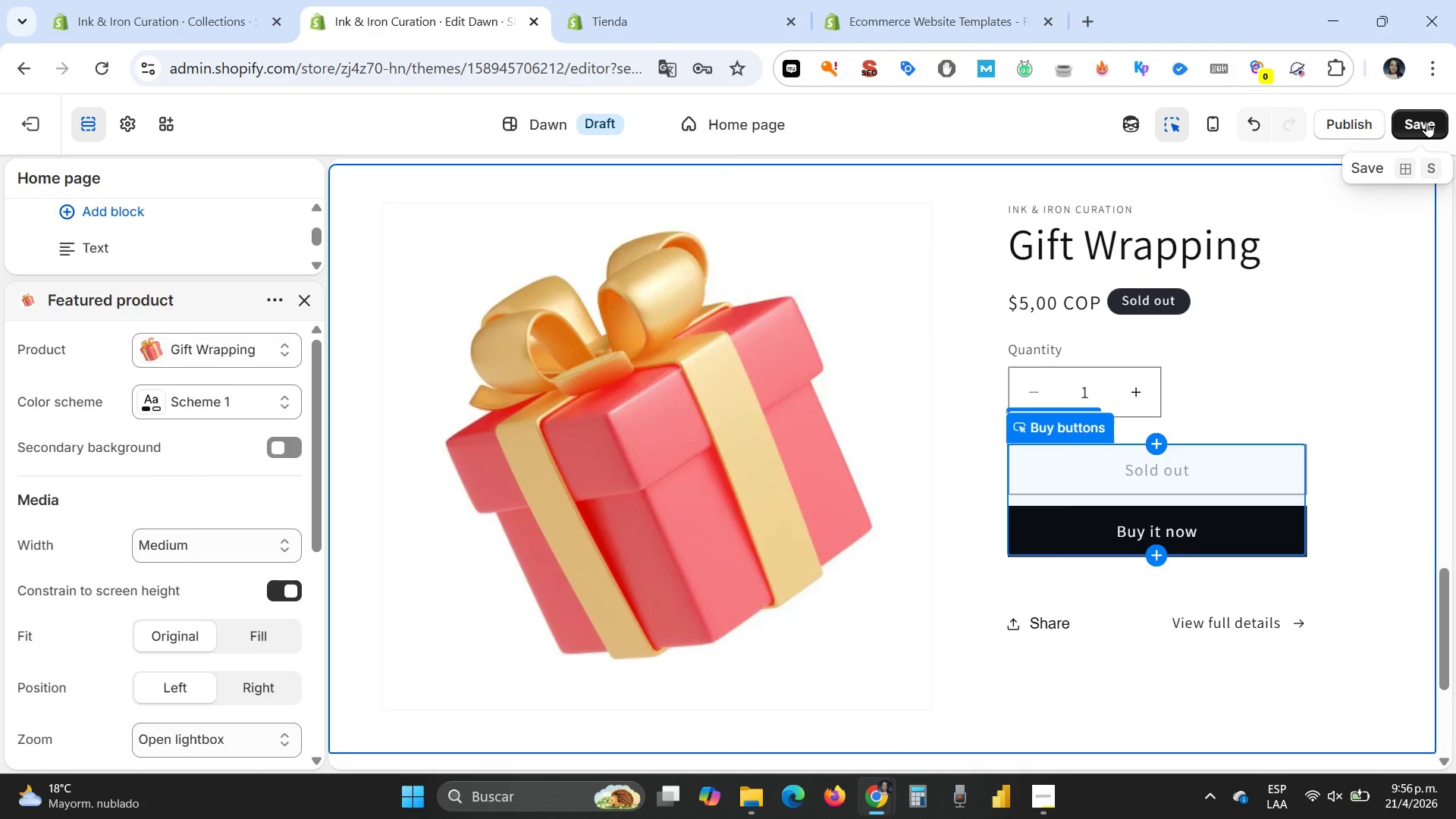 
left_click([1425, 121])
 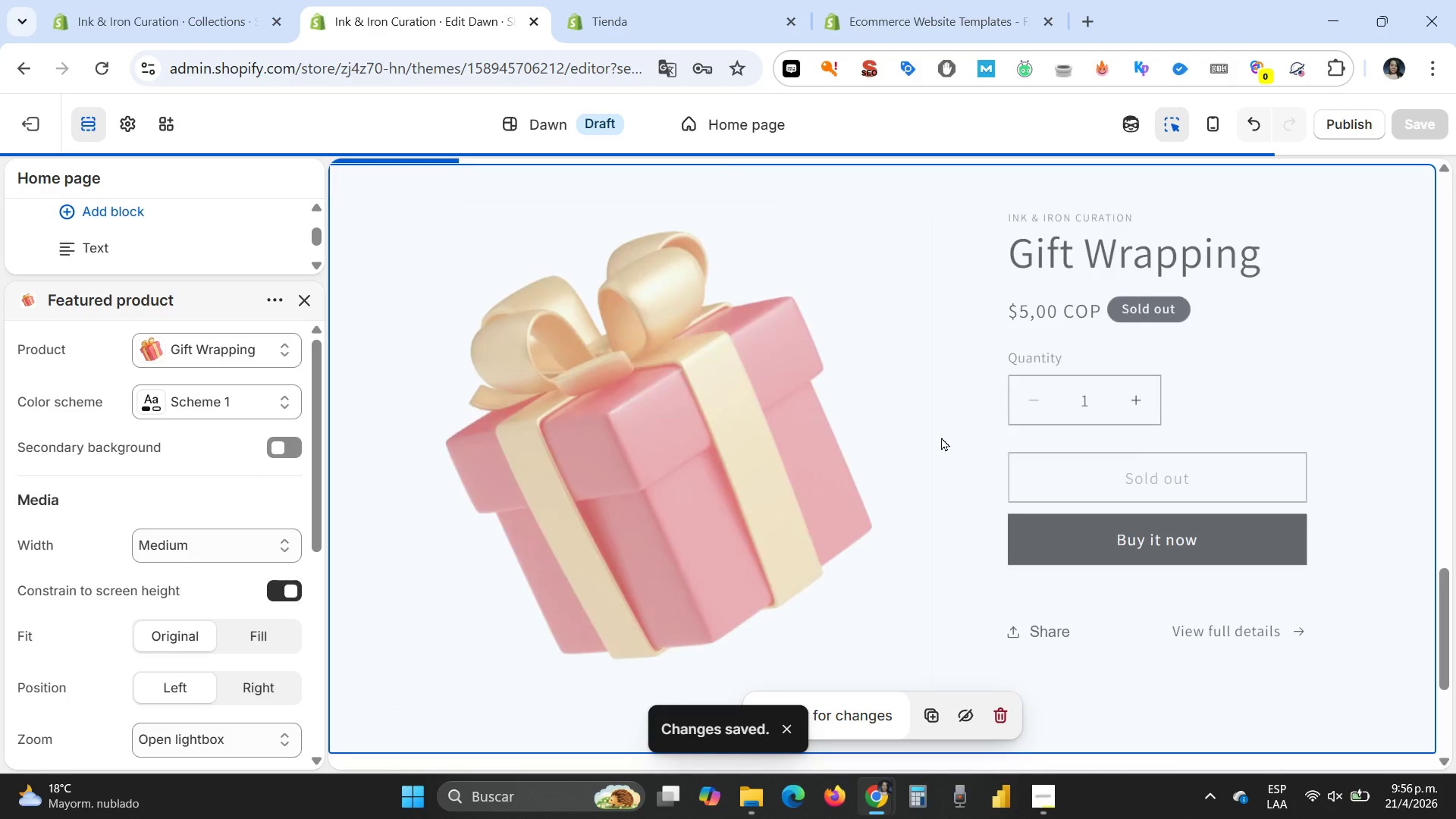 
scroll: coordinate [881, 472], scroll_direction: up, amount: 5.0
 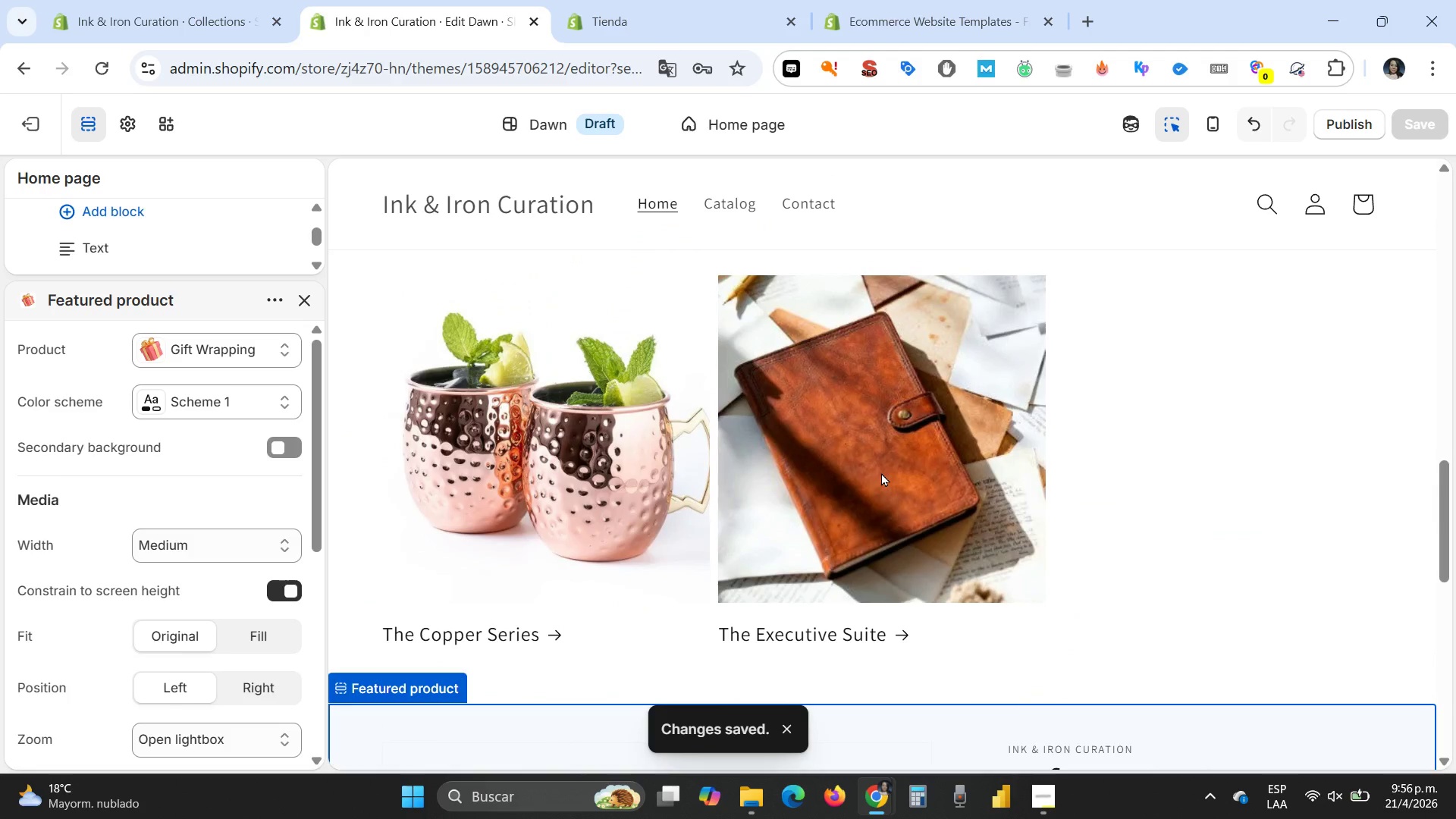 
scroll: coordinate [881, 472], scroll_direction: down, amount: 3.0
 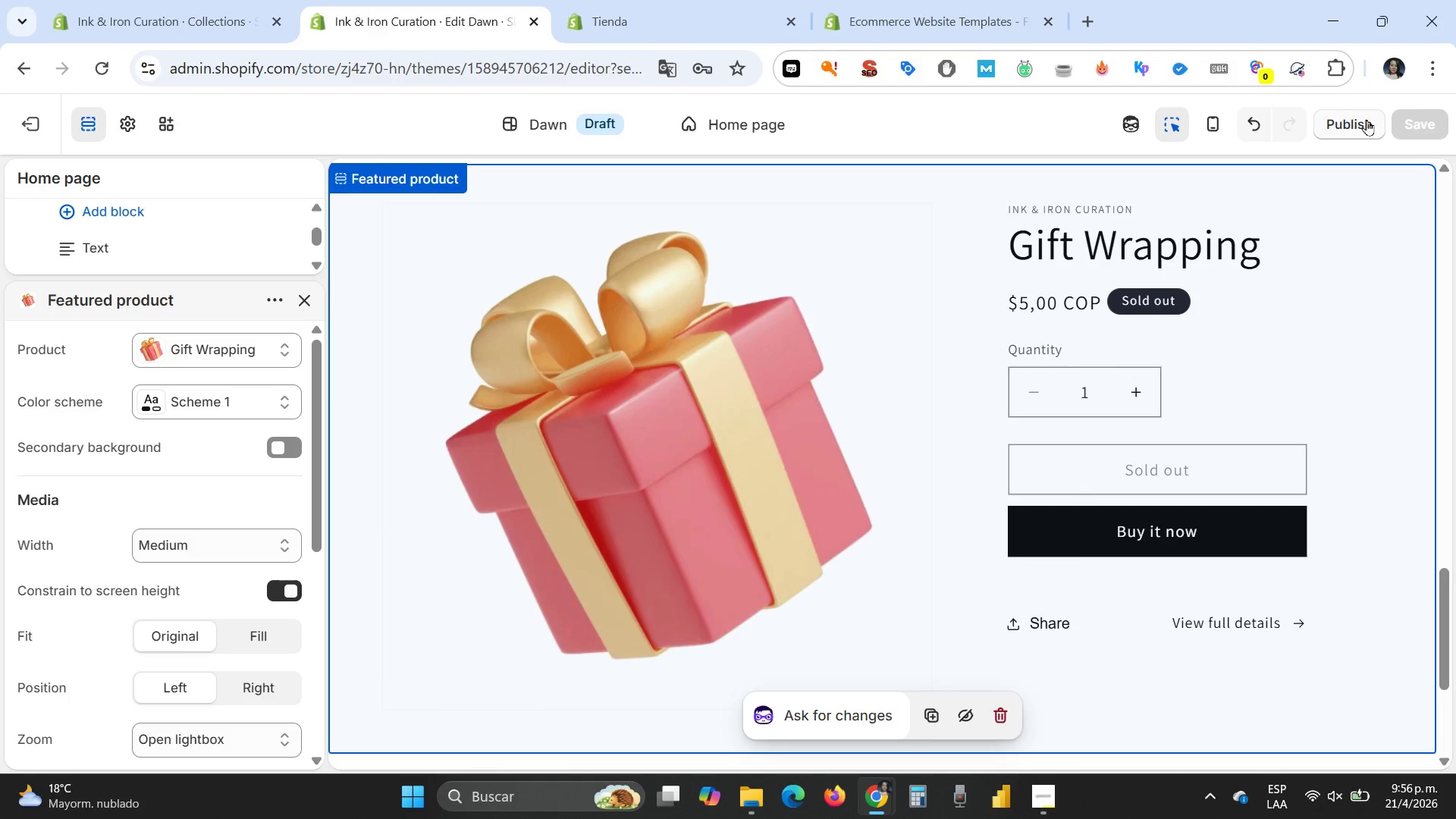 
left_click([34, 124])
 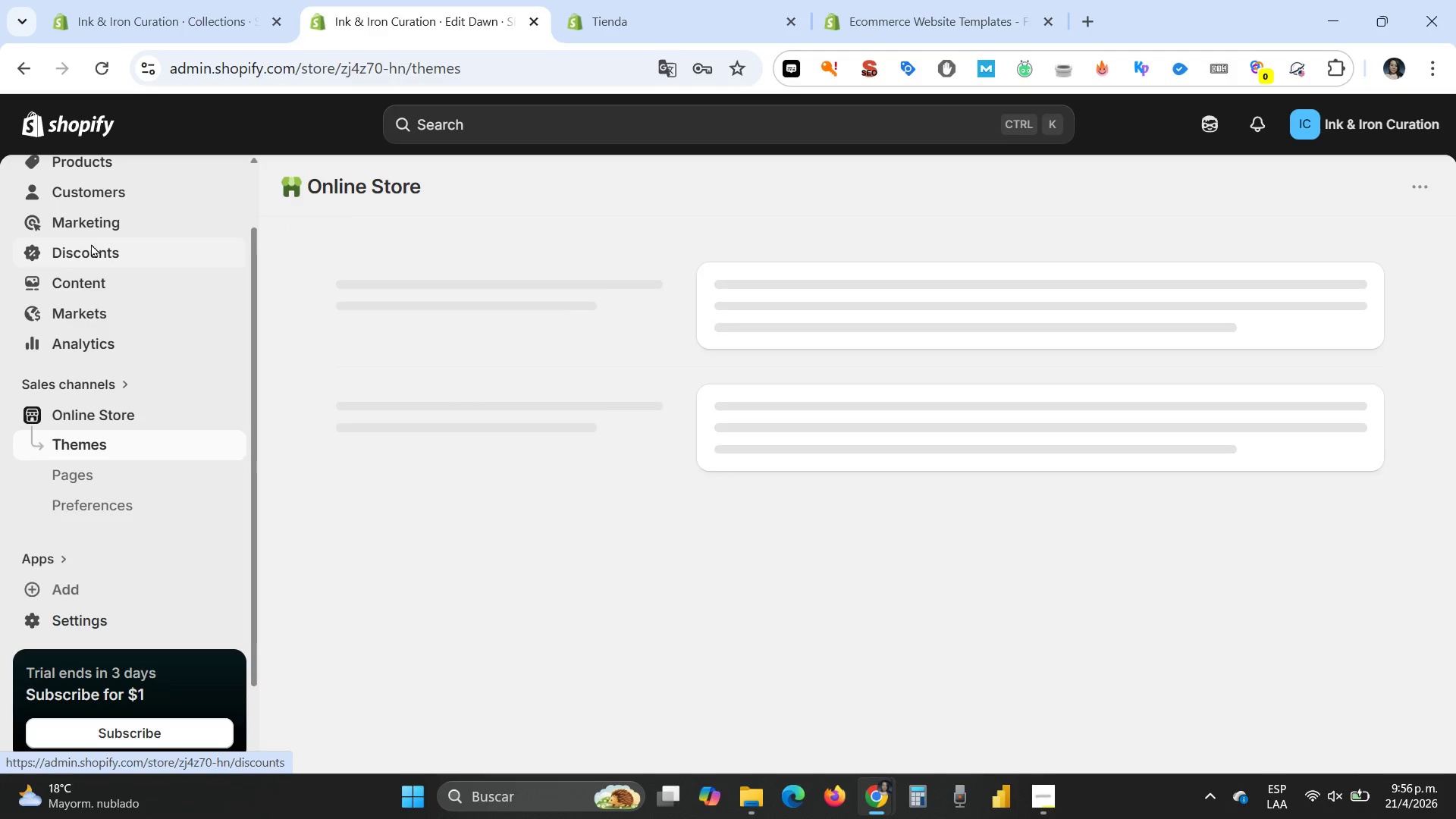 
scroll: coordinate [110, 247], scroll_direction: up, amount: 2.0
 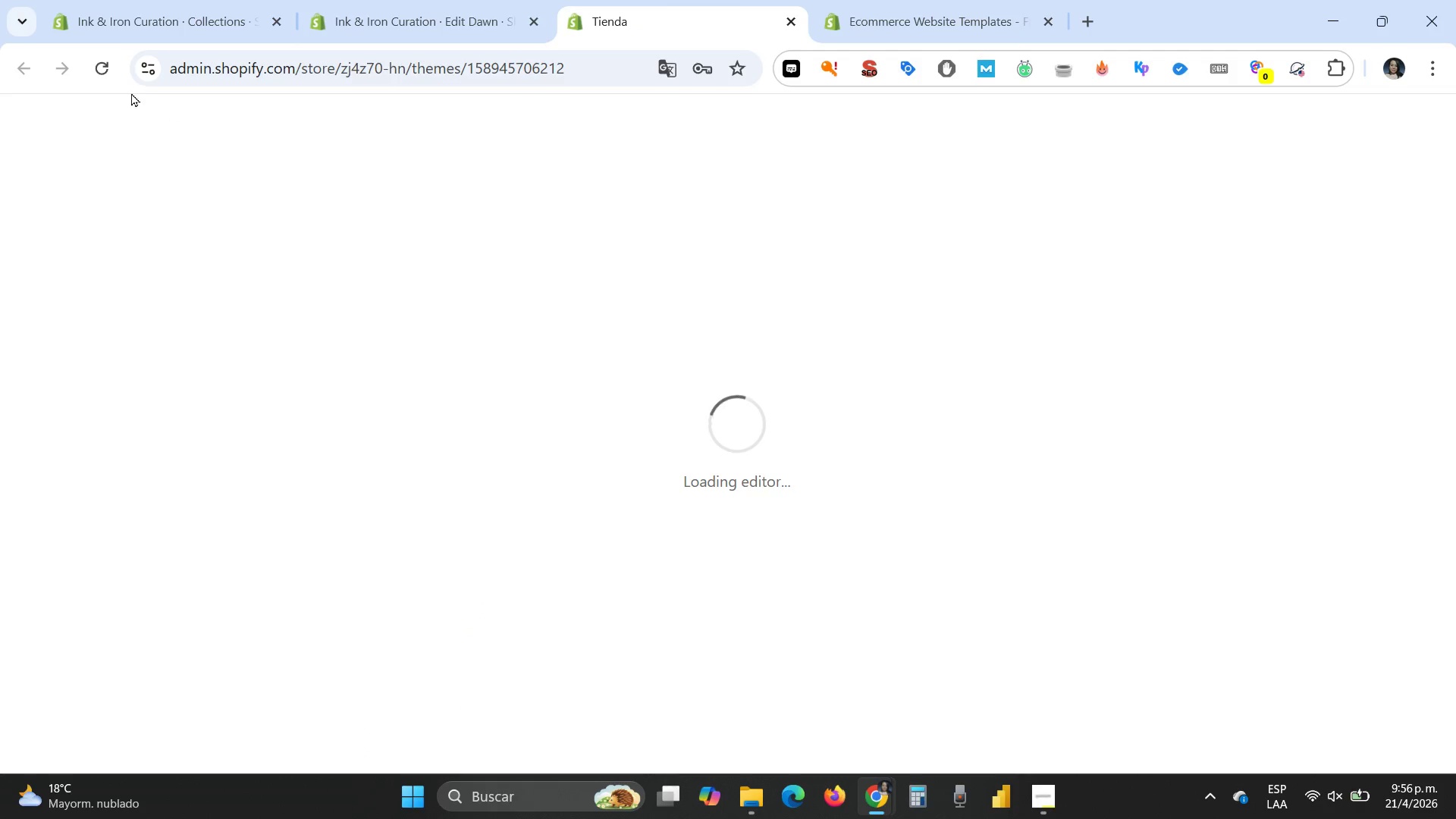 
left_click([103, 68])
 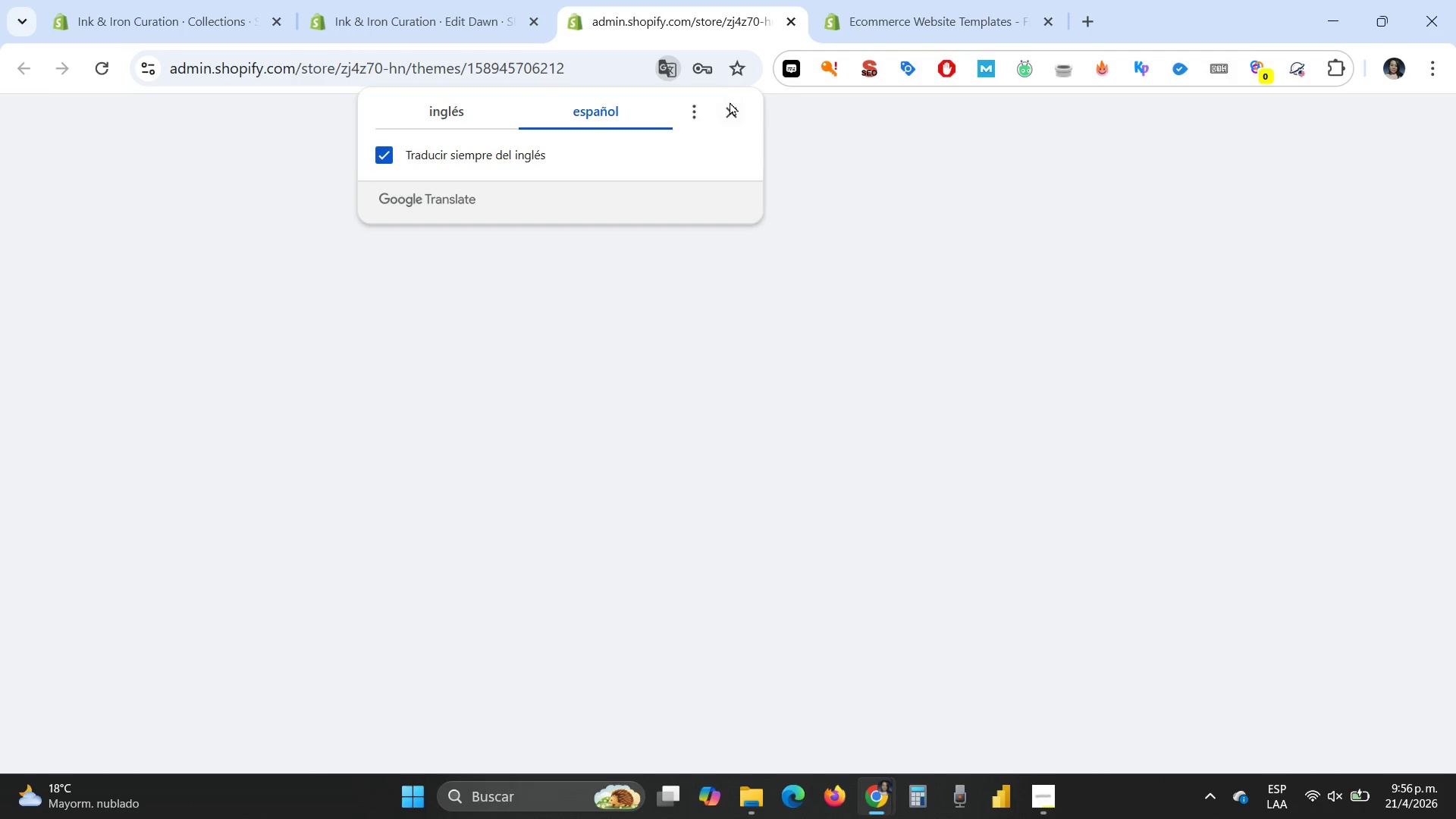 
wait(5.33)
 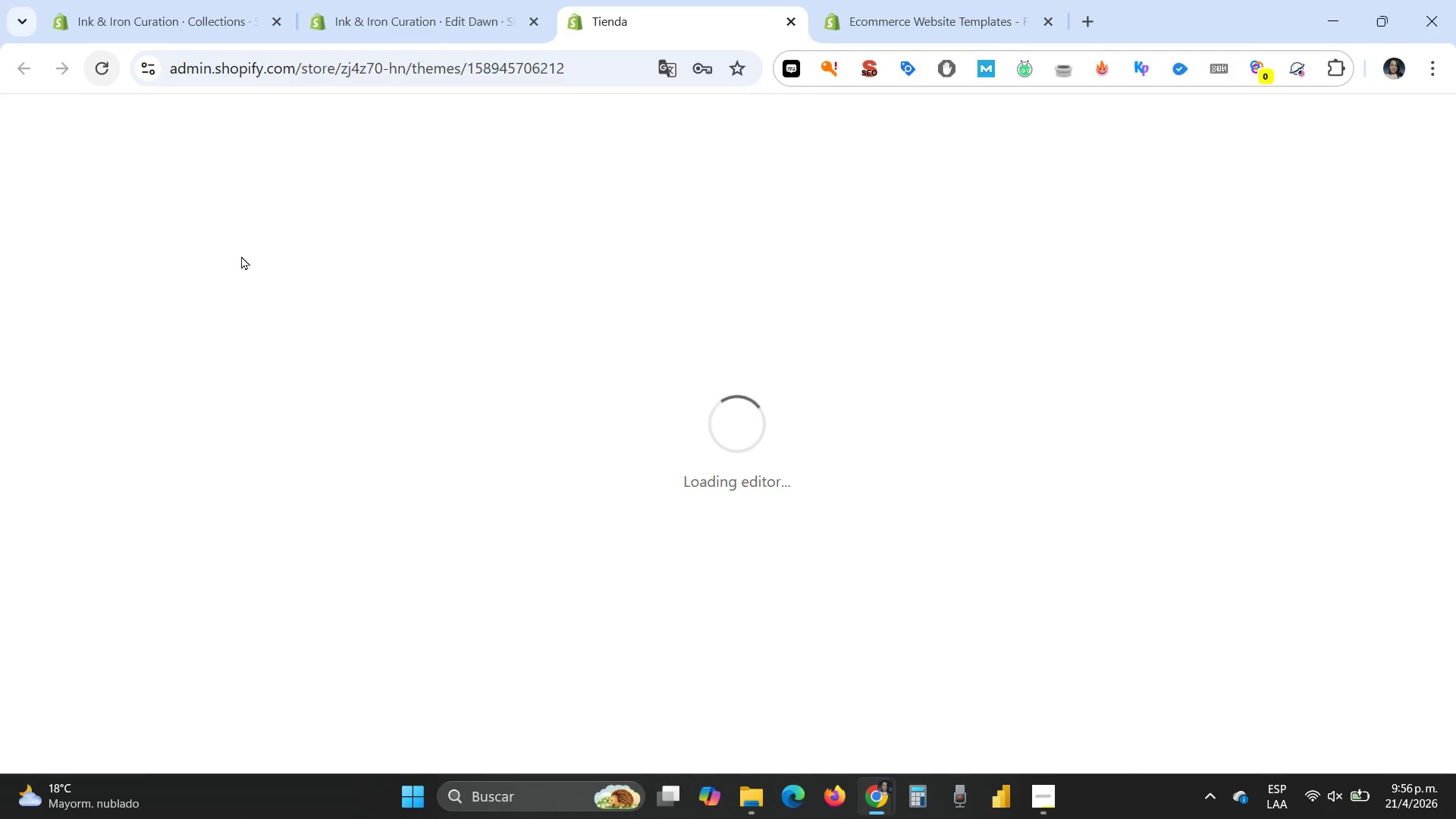 
left_click([410, 20])
 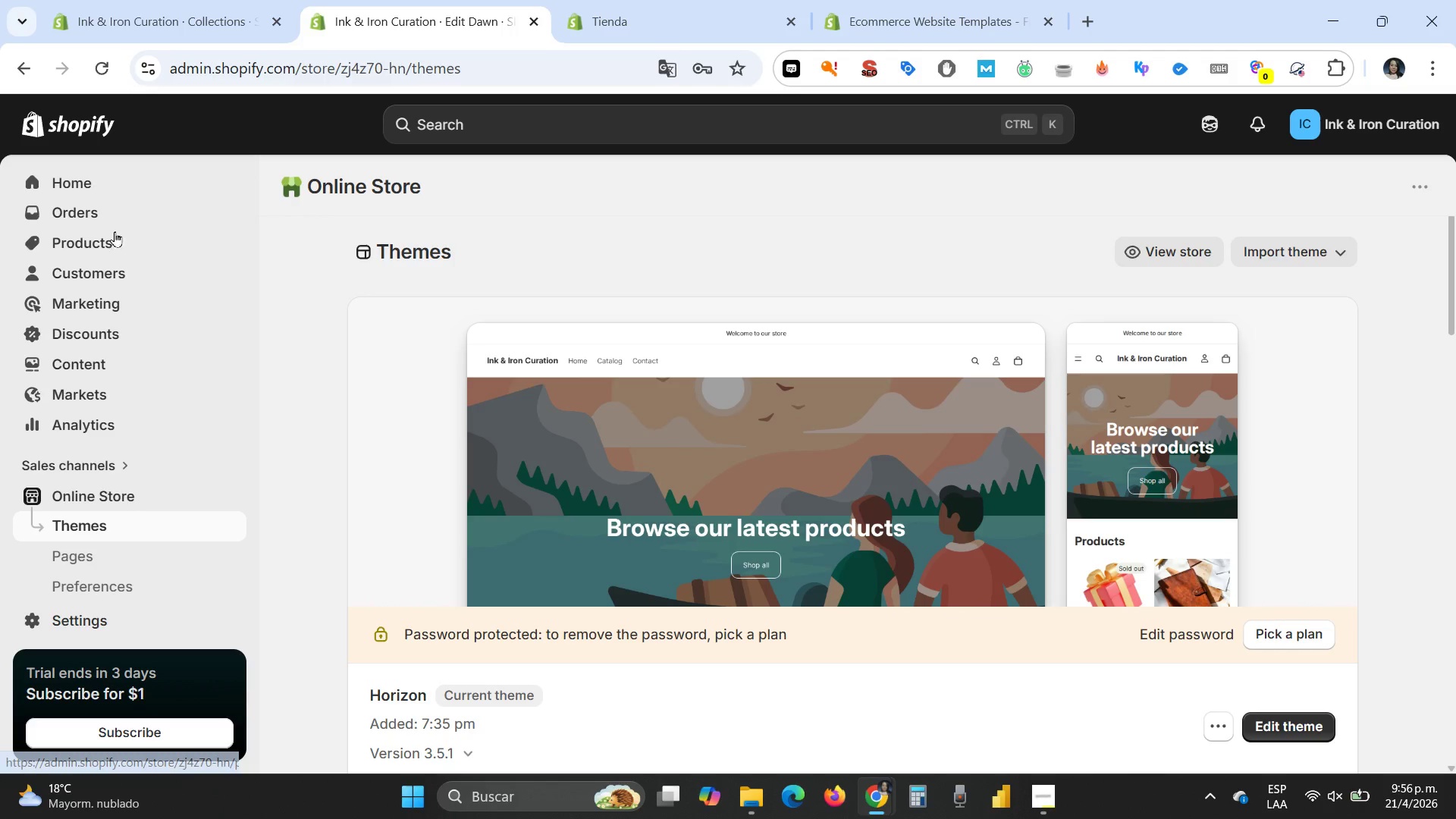 
left_click([89, 253])
 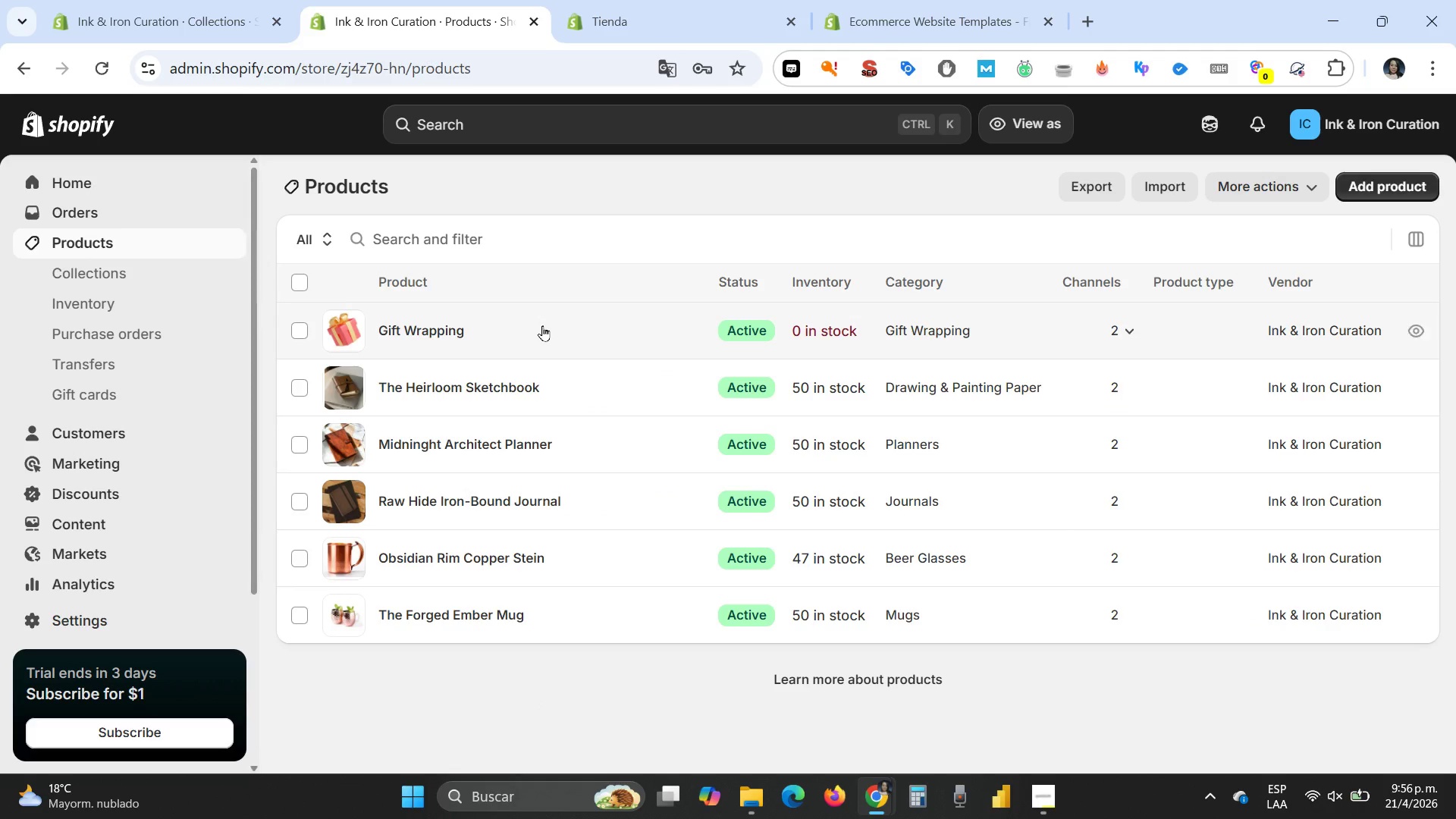 
left_click([478, 331])
 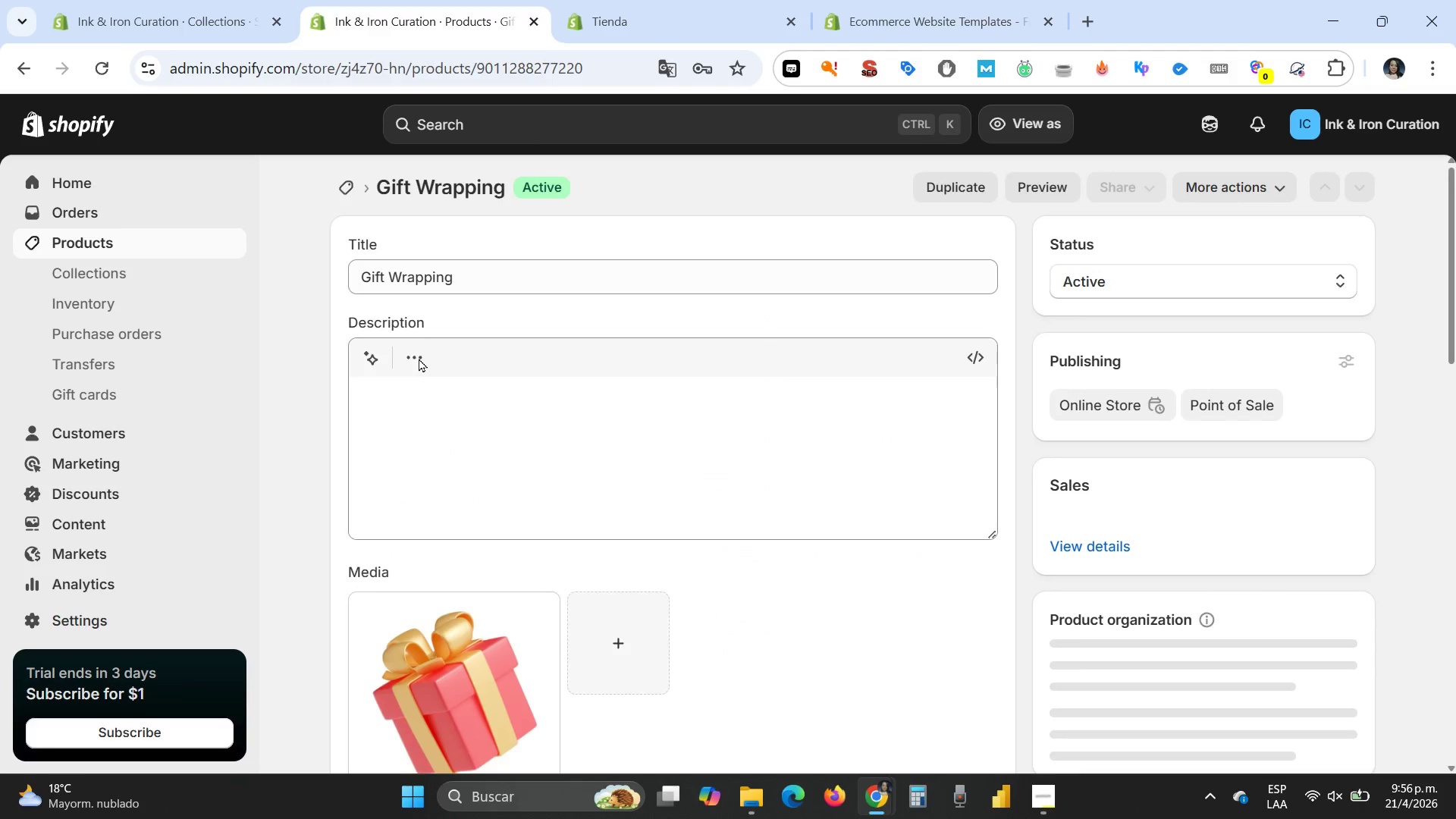 
scroll: coordinate [880, 527], scroll_direction: down, amount: 10.0
 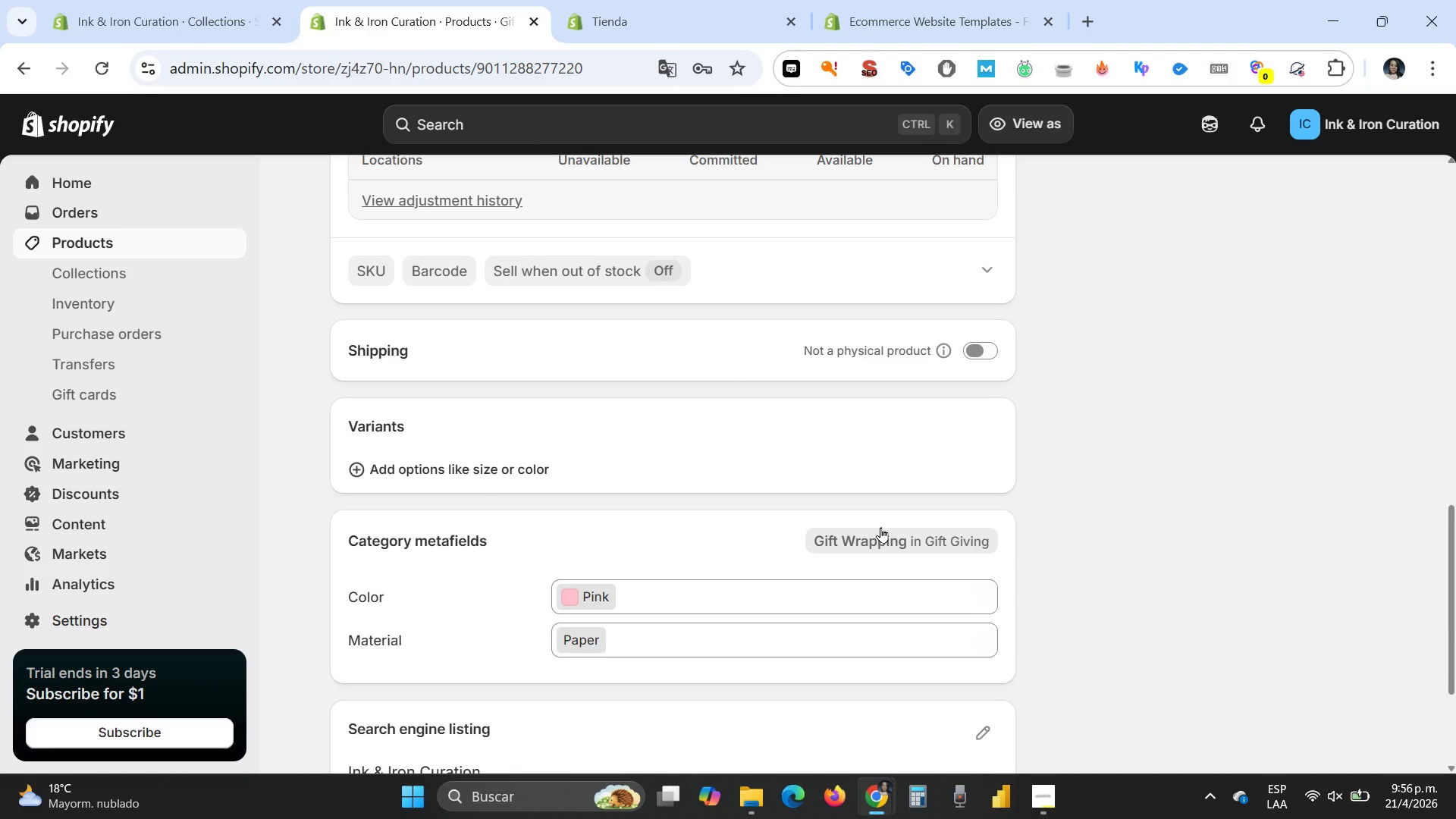 
scroll: coordinate [880, 527], scroll_direction: up, amount: 2.0
 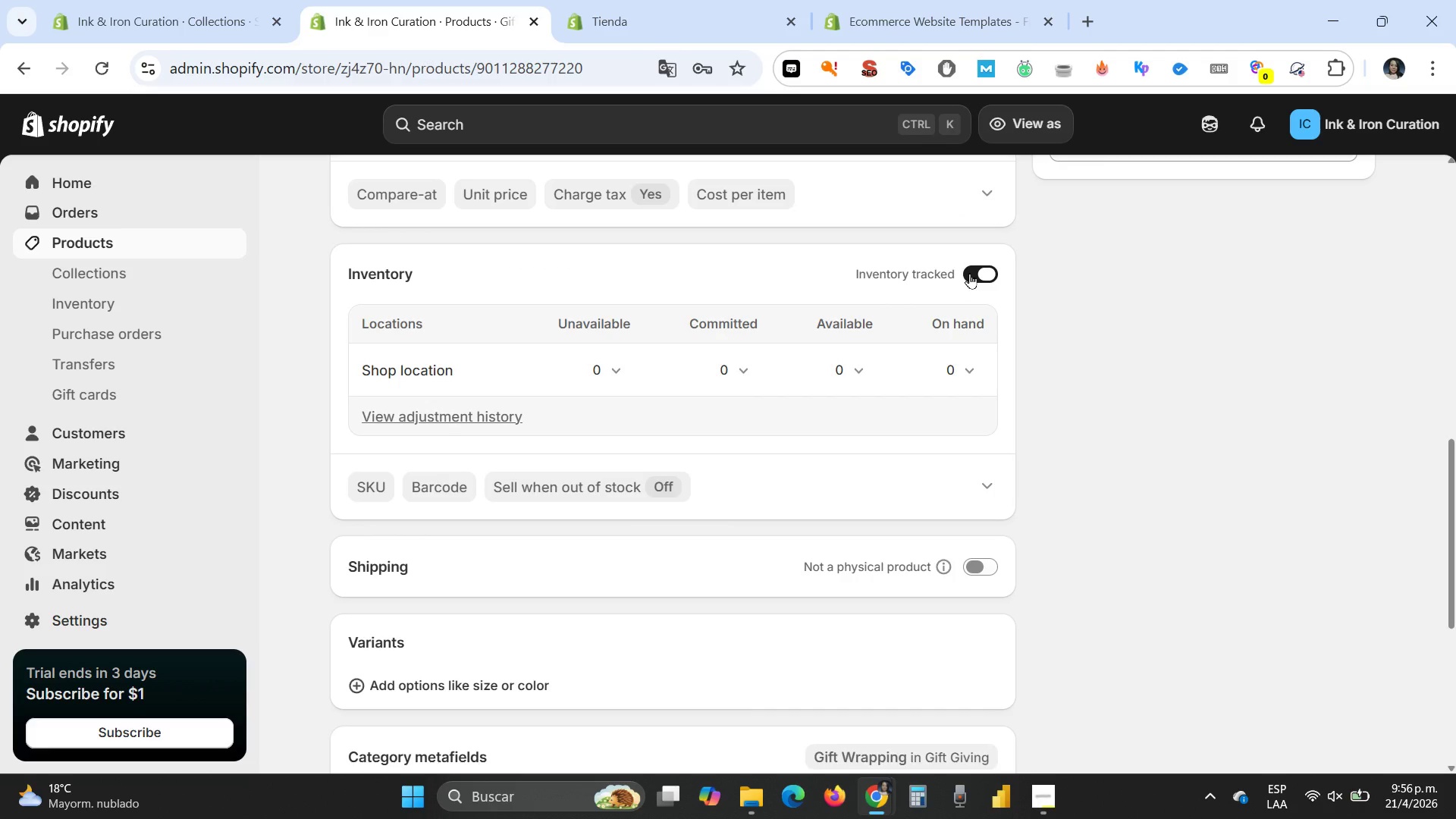 
left_click([969, 273])
 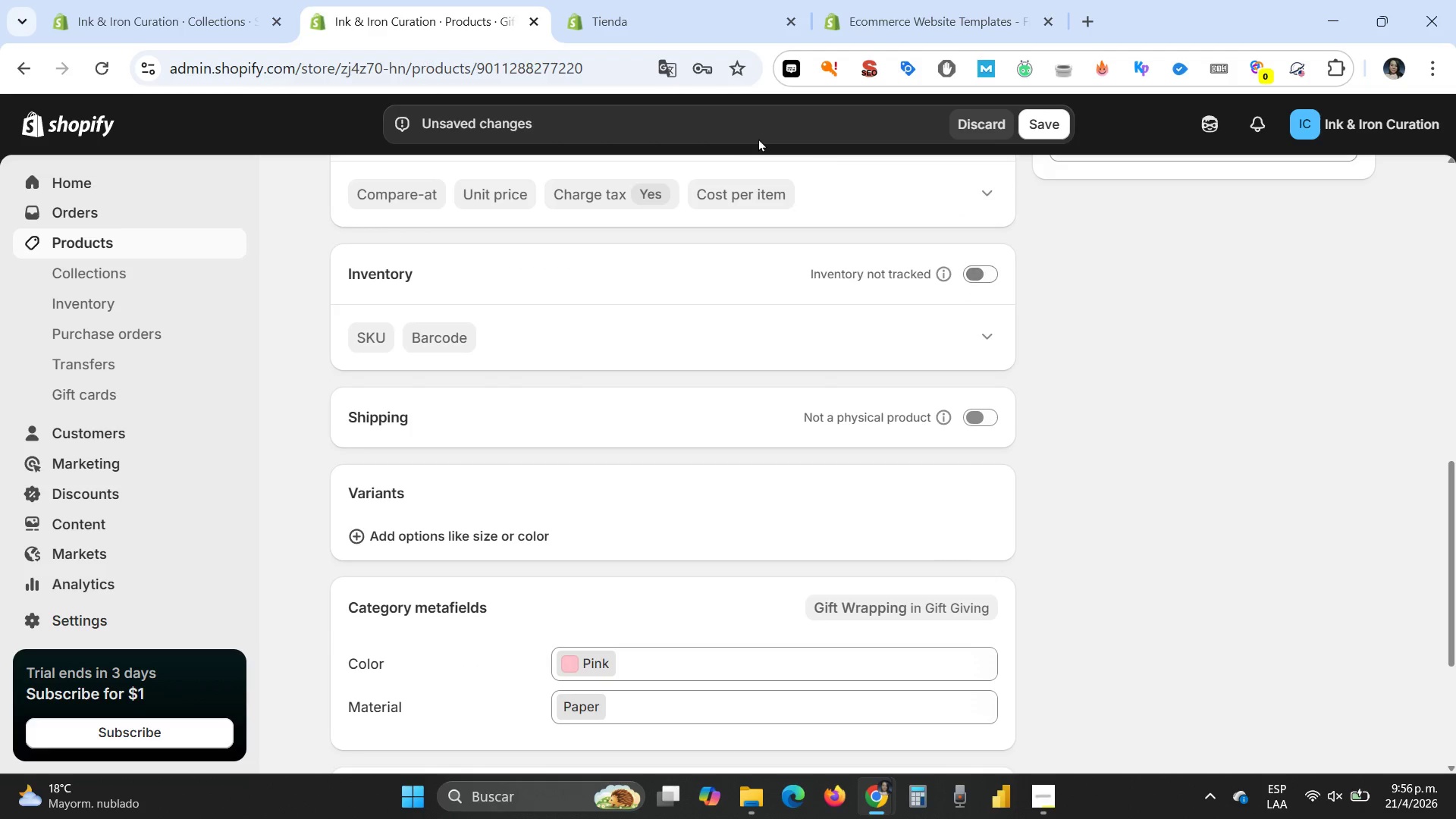 
left_click([668, 64])
 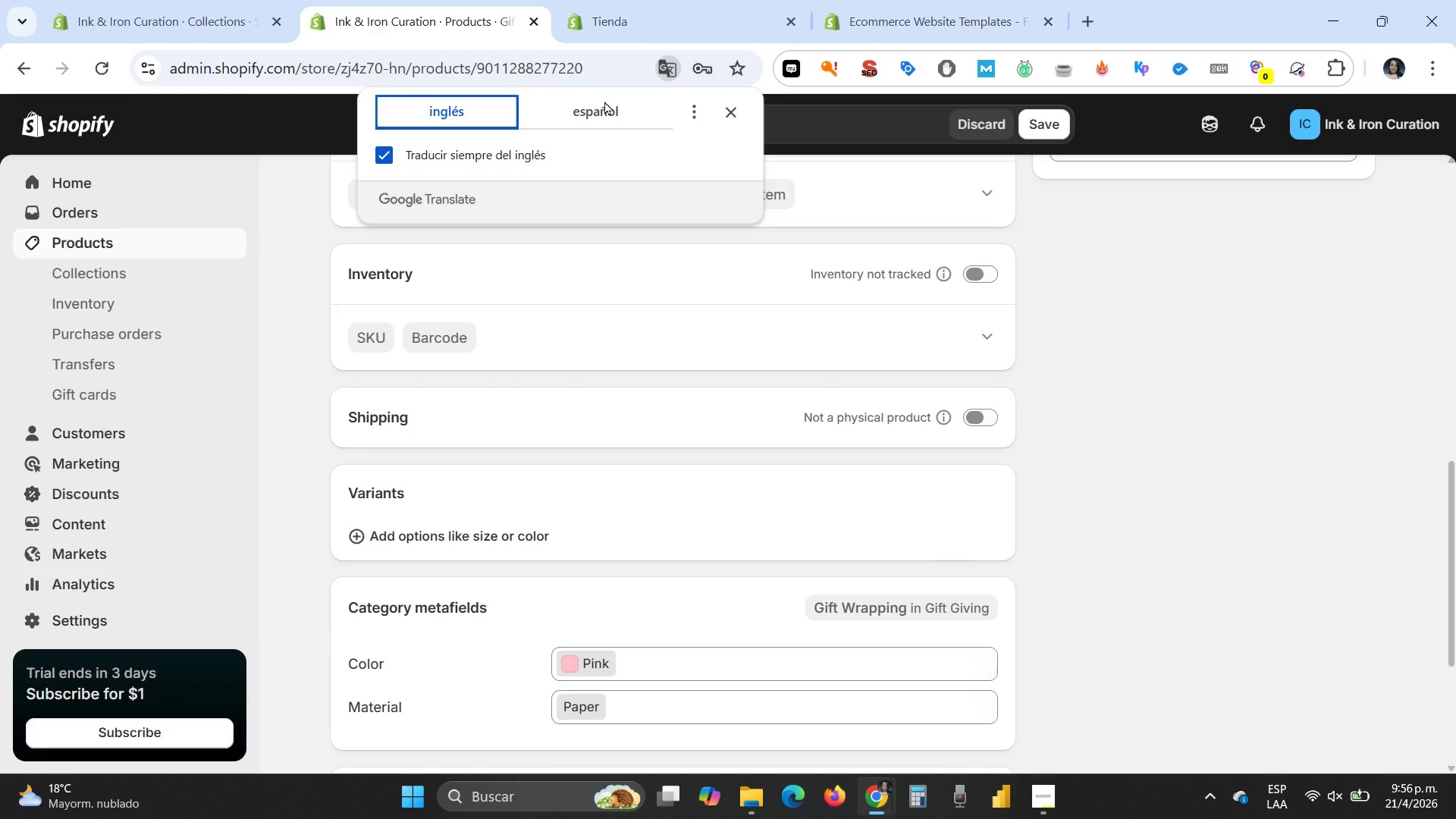 
left_click([599, 114])
 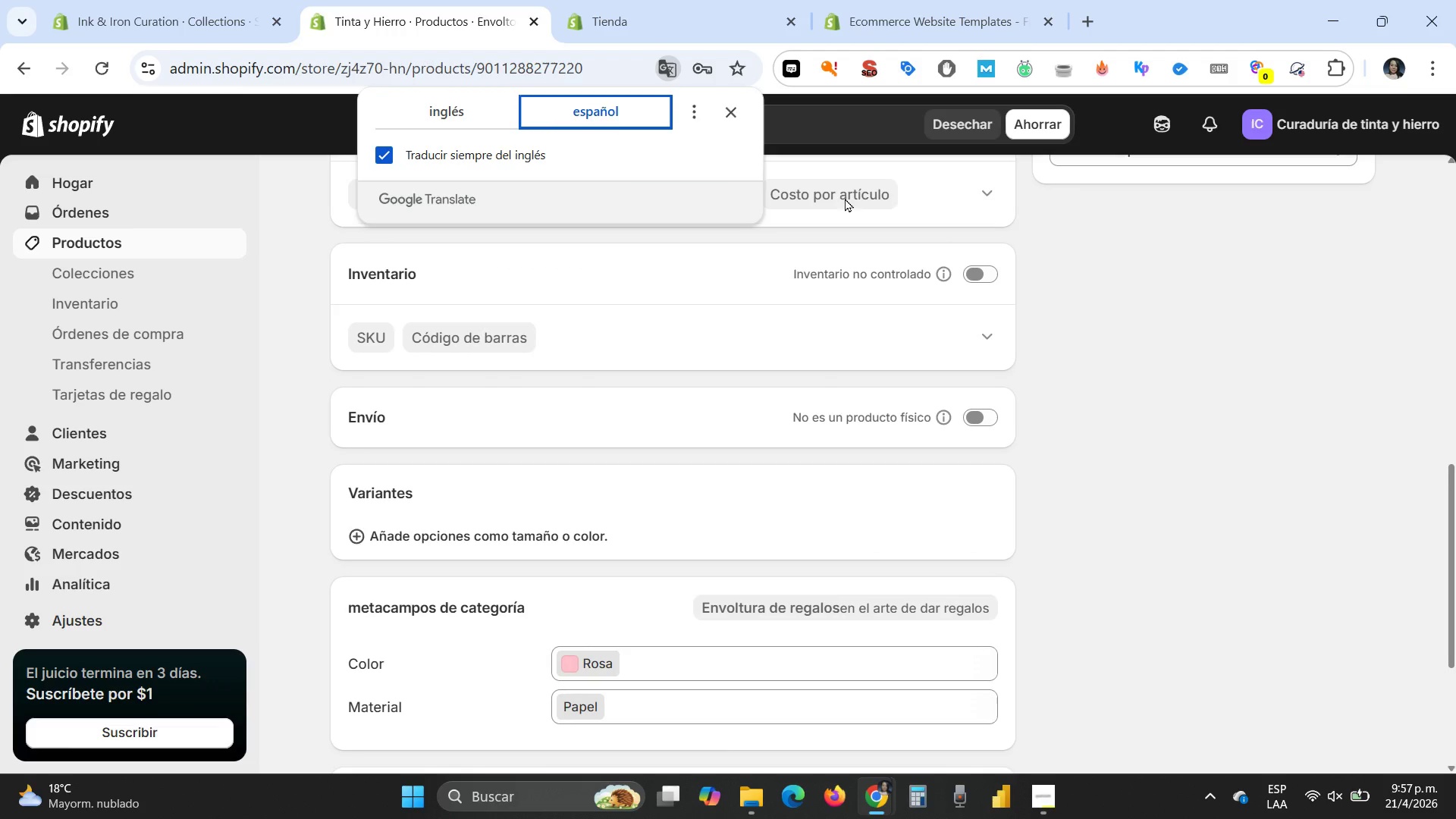 
left_click([726, 114])
 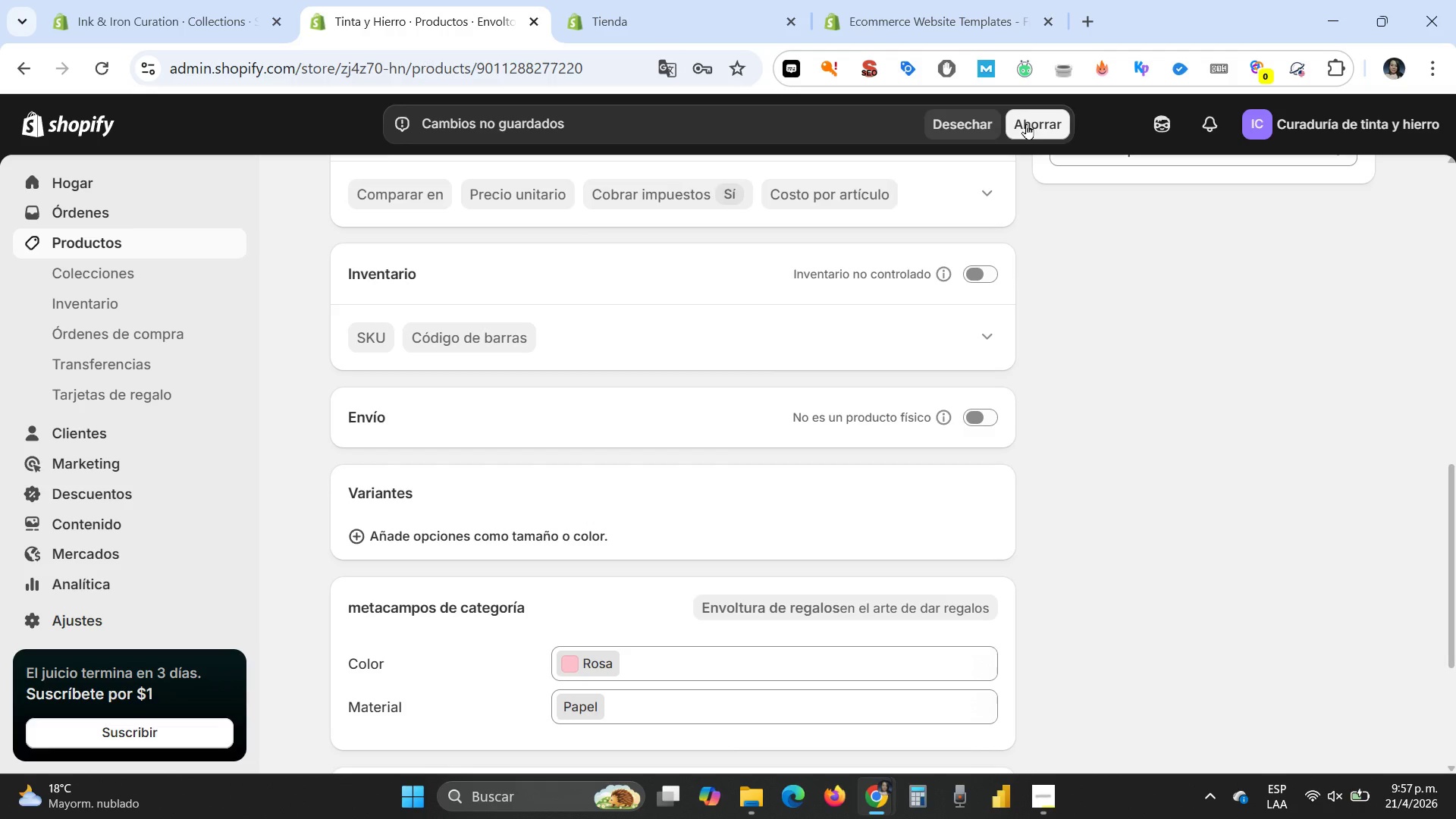 
left_click([1040, 123])
 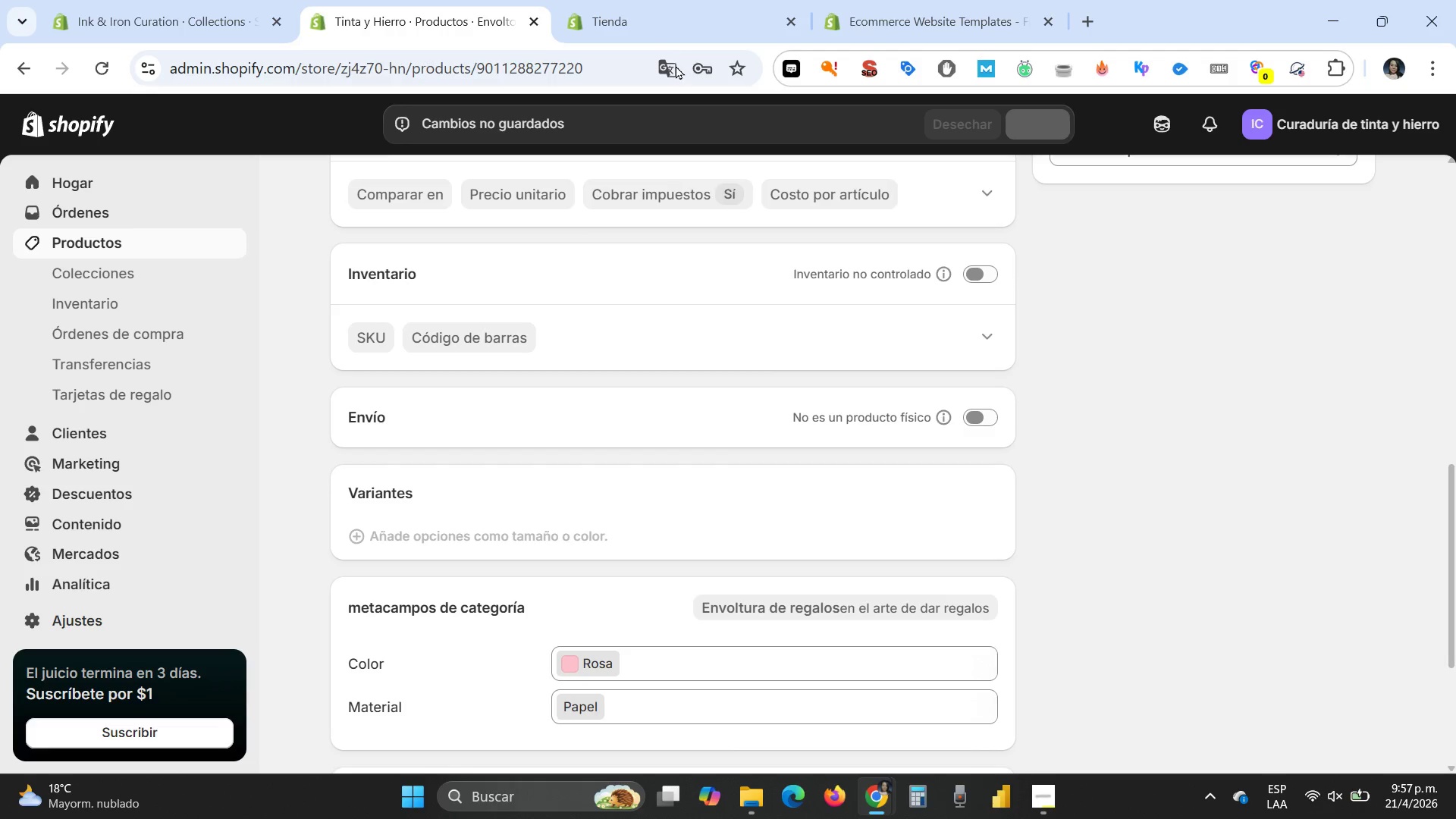 
left_click([668, 65])
 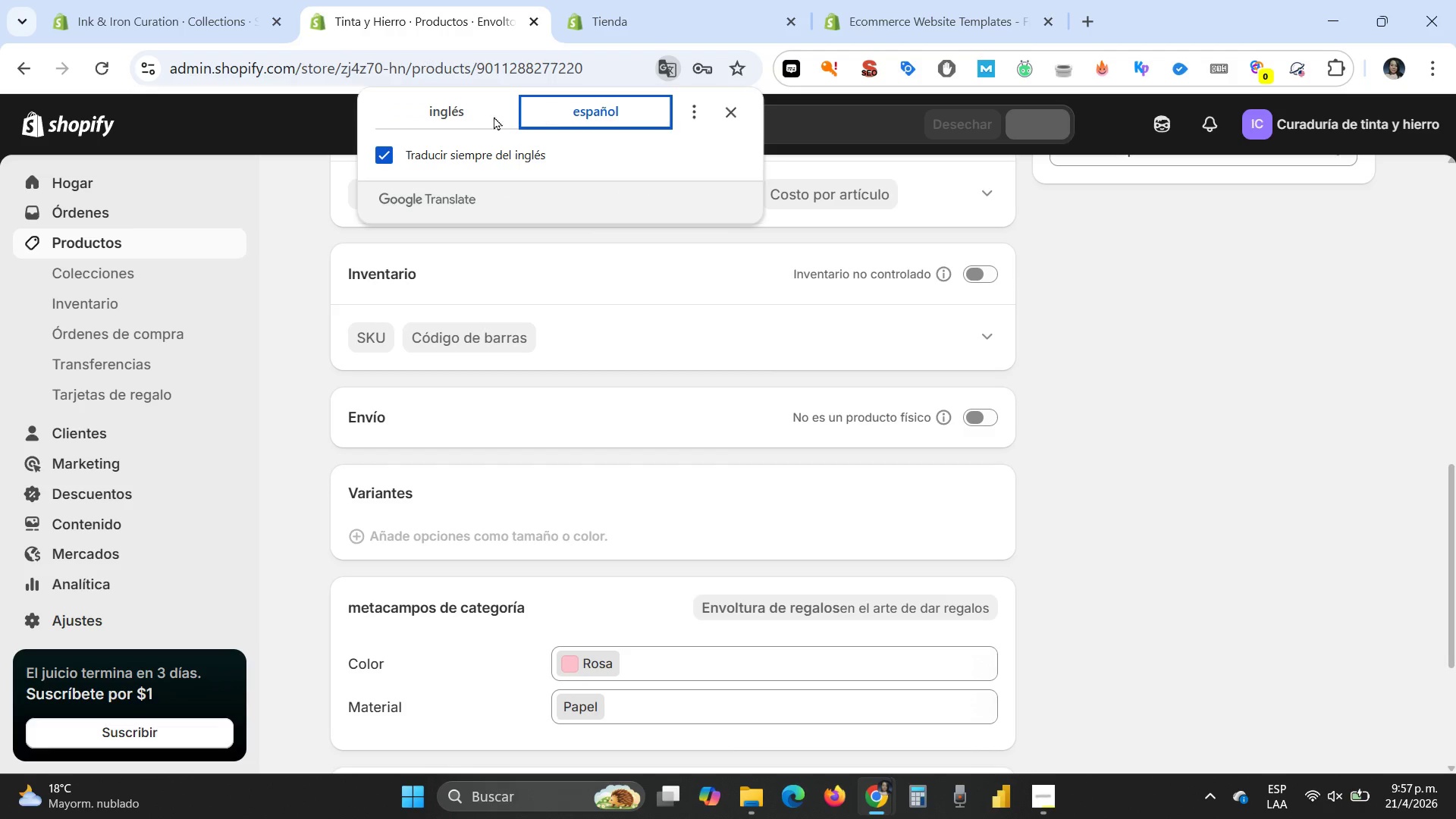 
left_click([444, 105])
 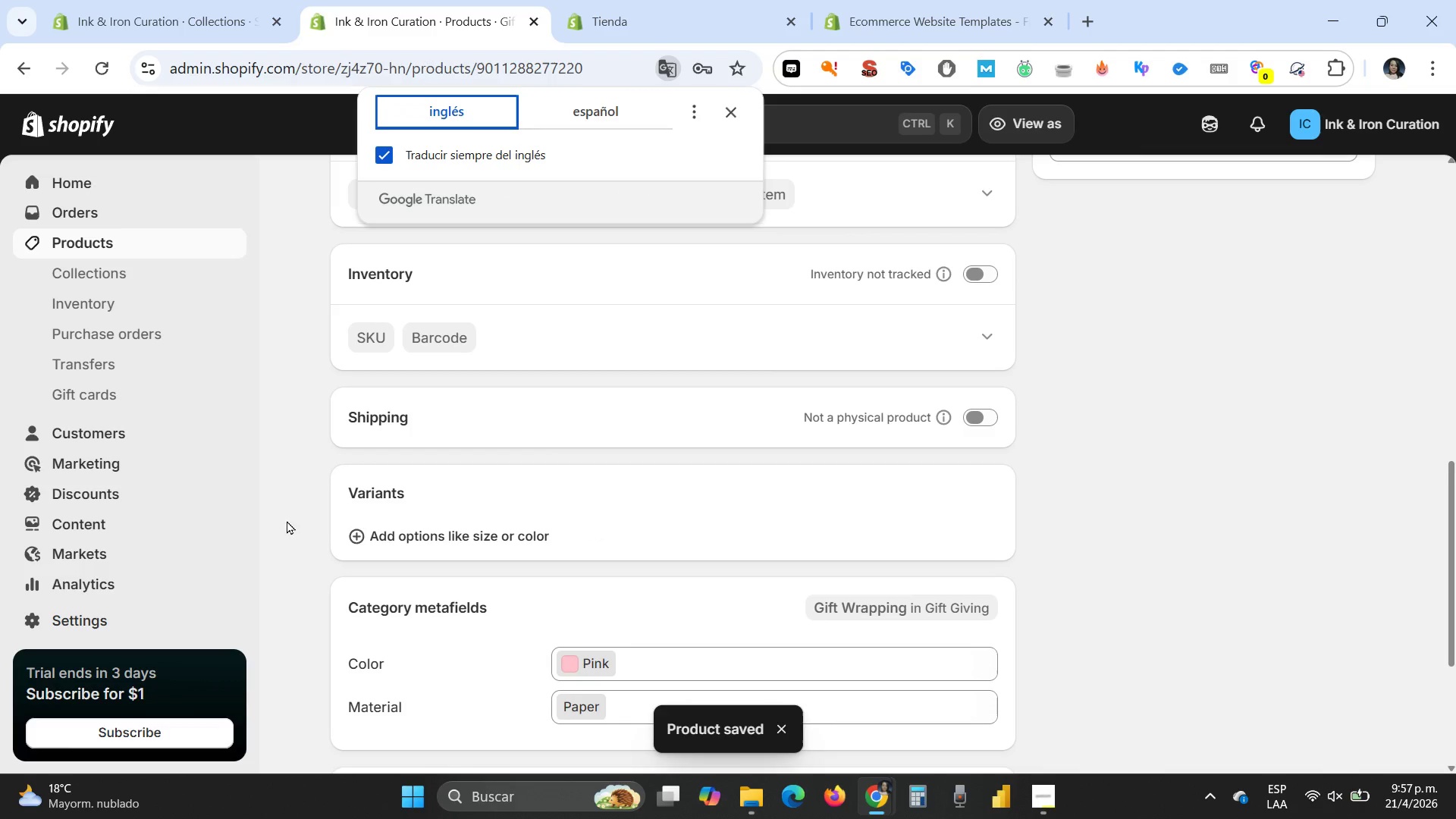 
scroll: coordinate [187, 507], scroll_direction: down, amount: 2.0
 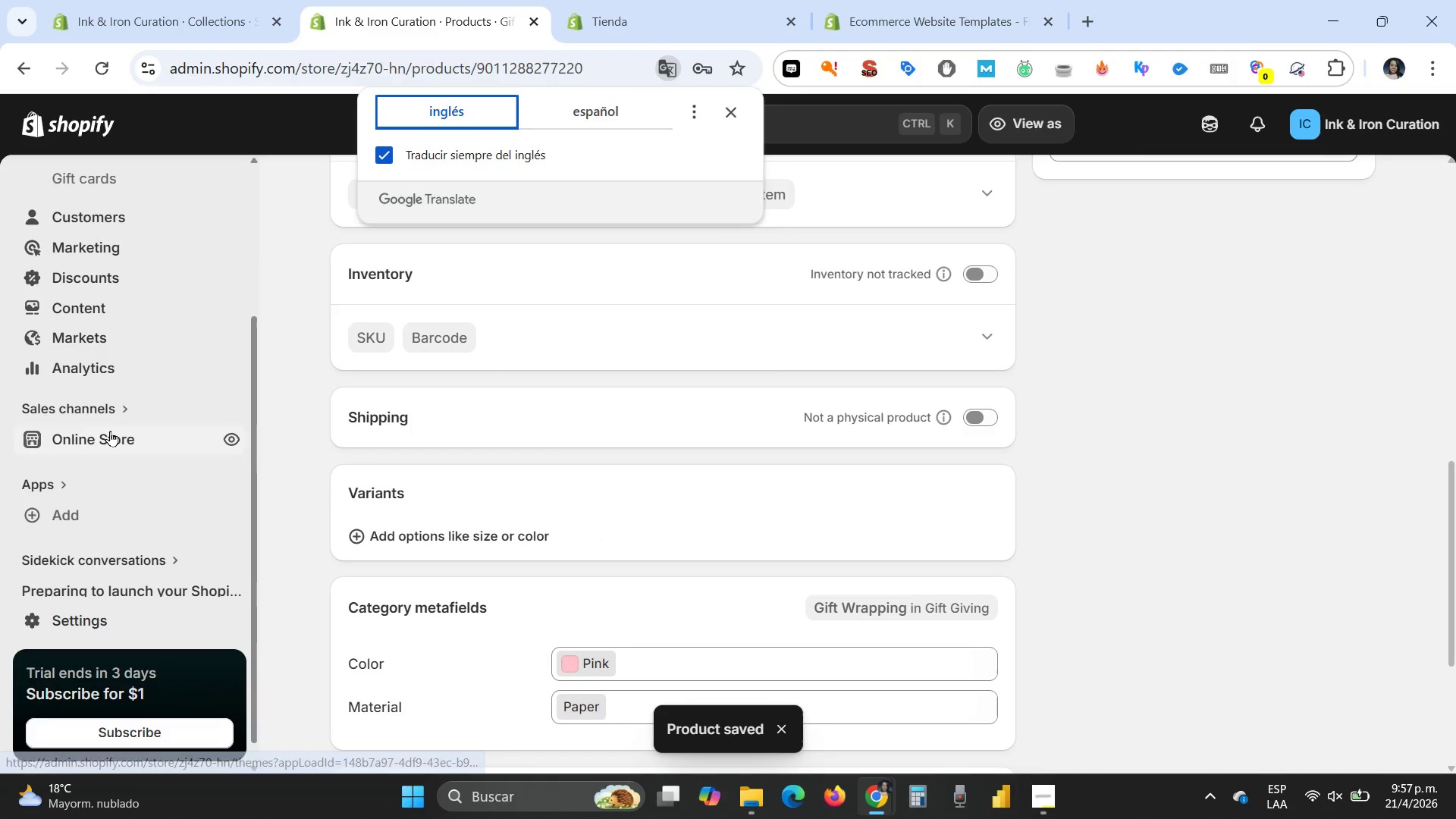 
left_click([108, 434])
 